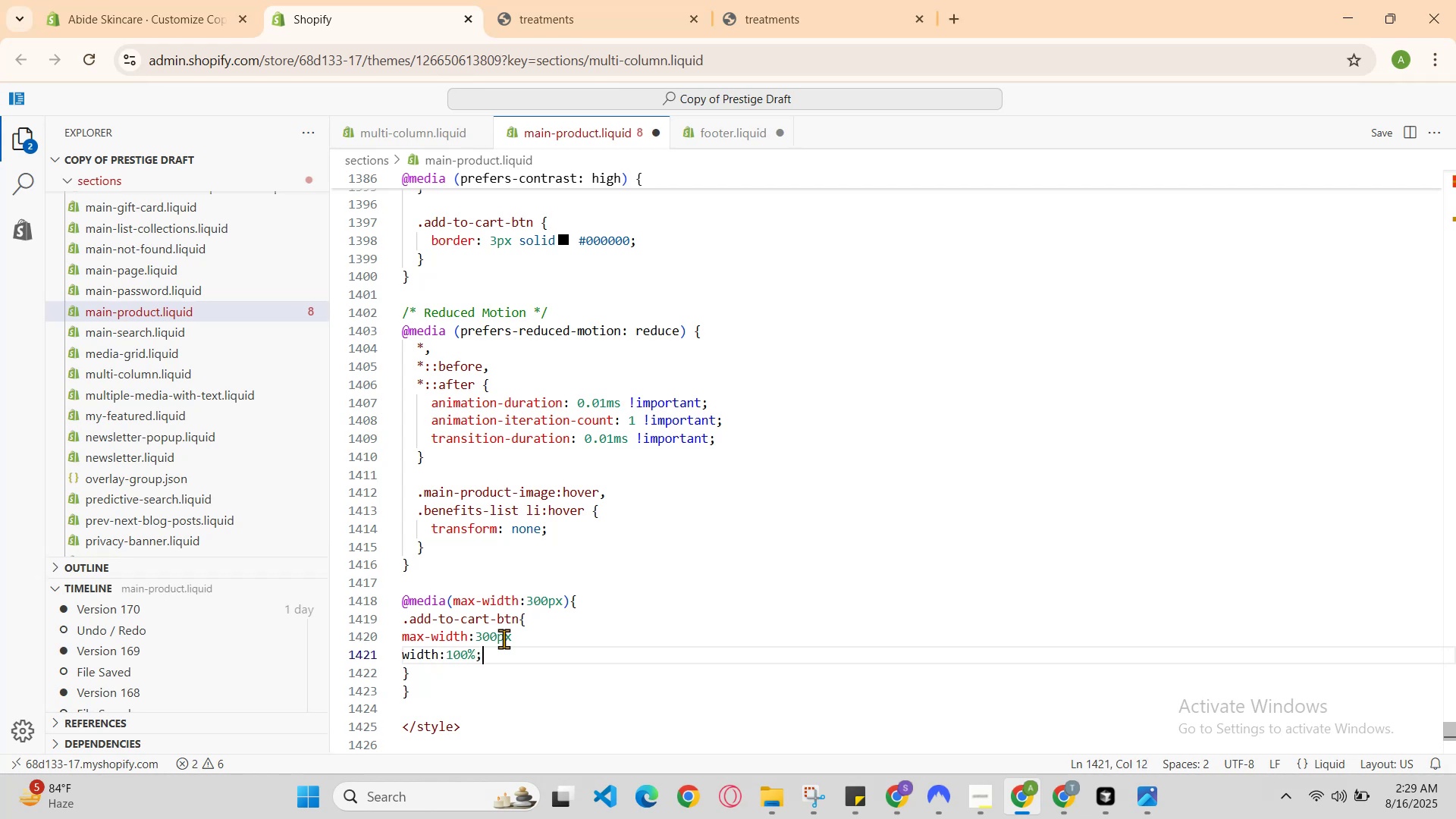 
key(ArrowUp)
 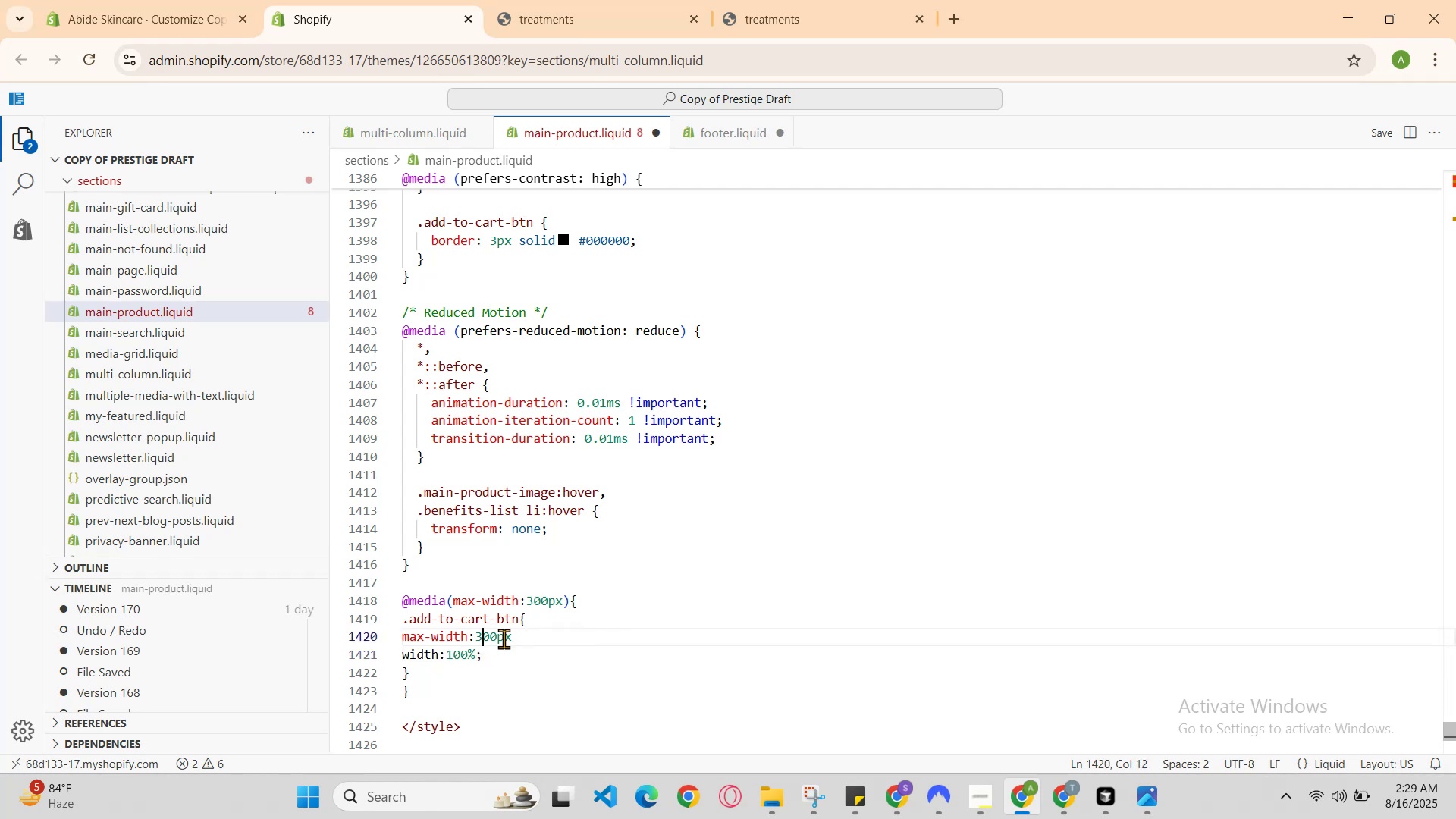 
key(ArrowRight)
 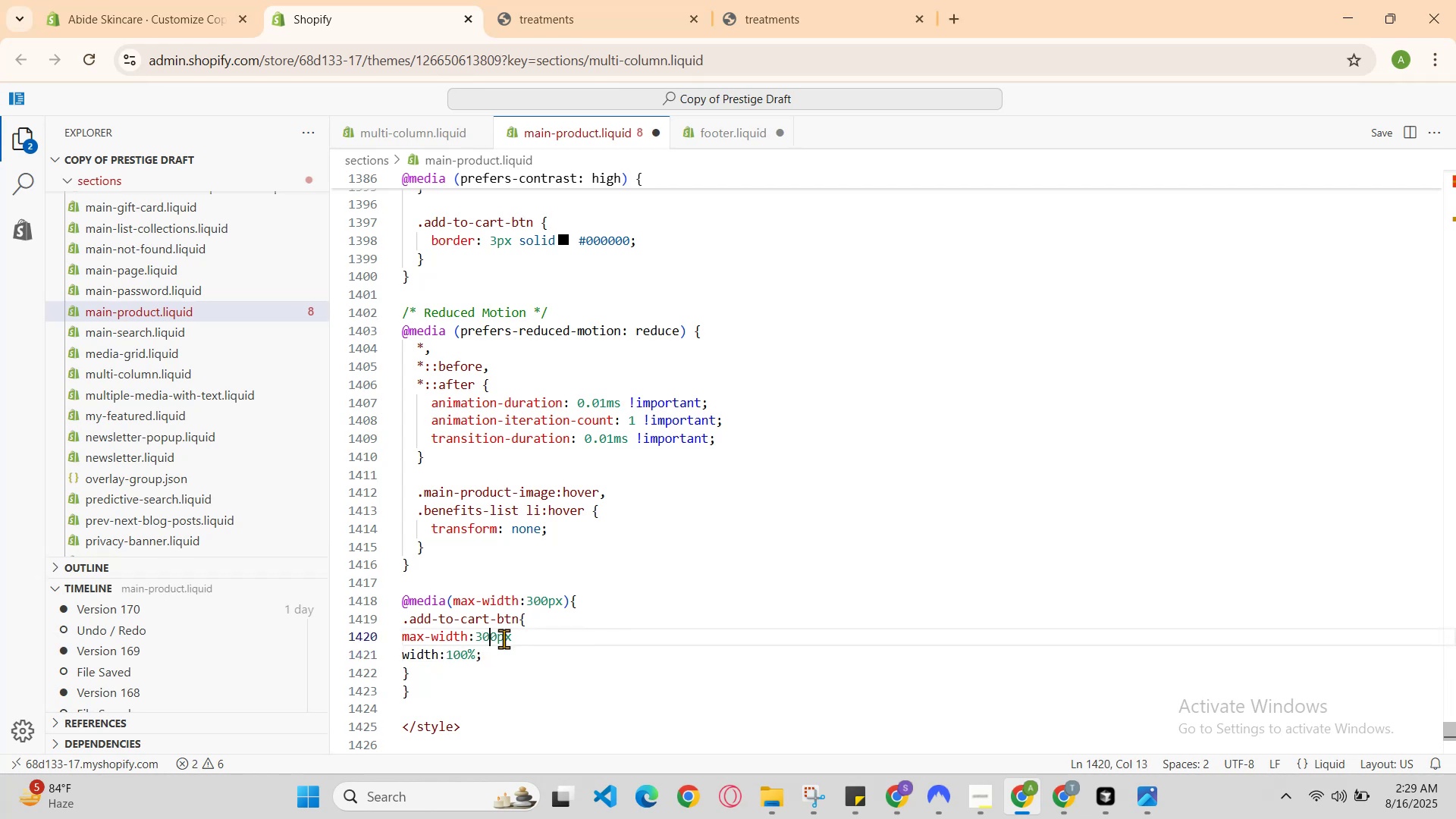 
key(ArrowRight)
 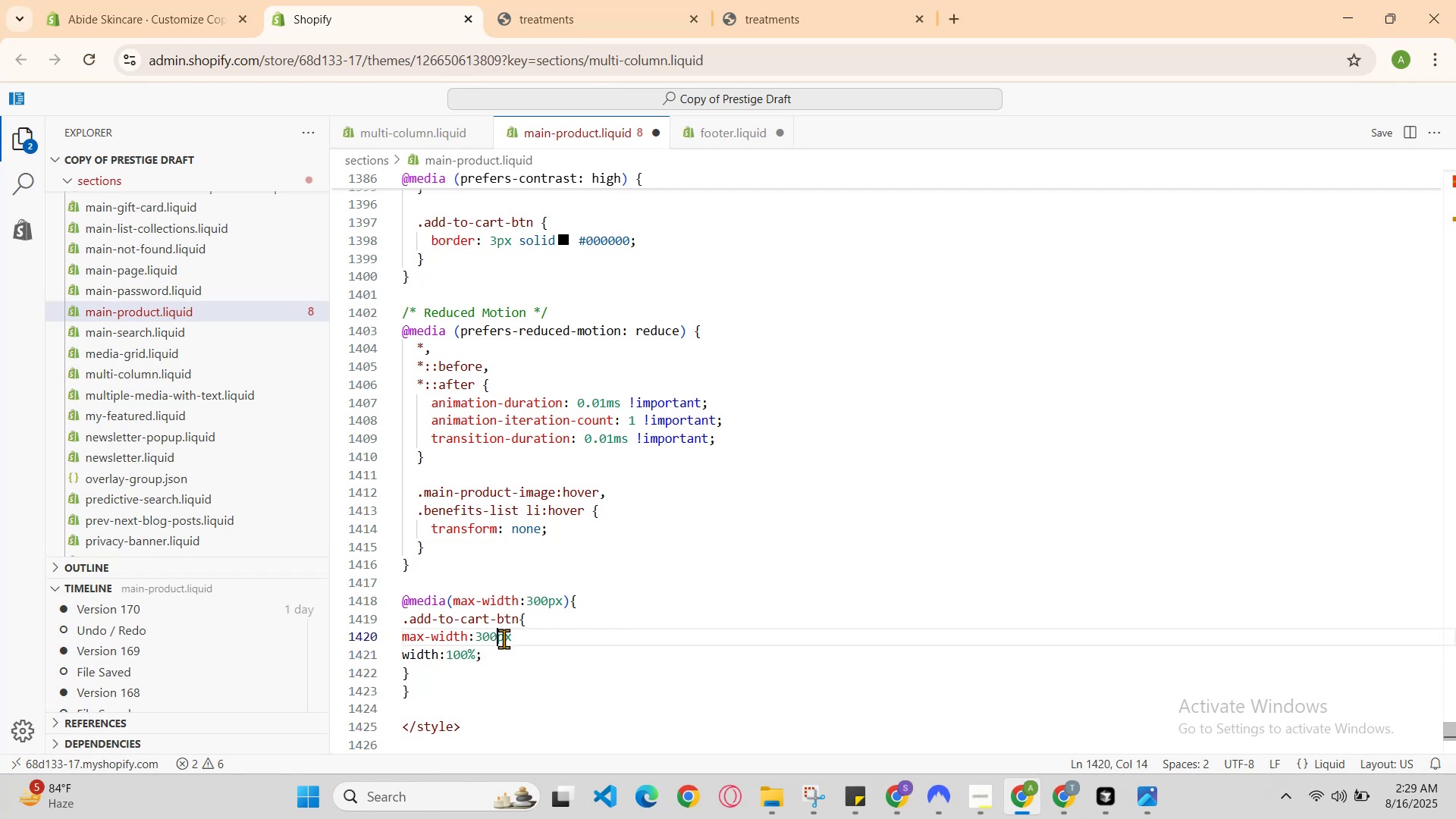 
key(ArrowRight)
 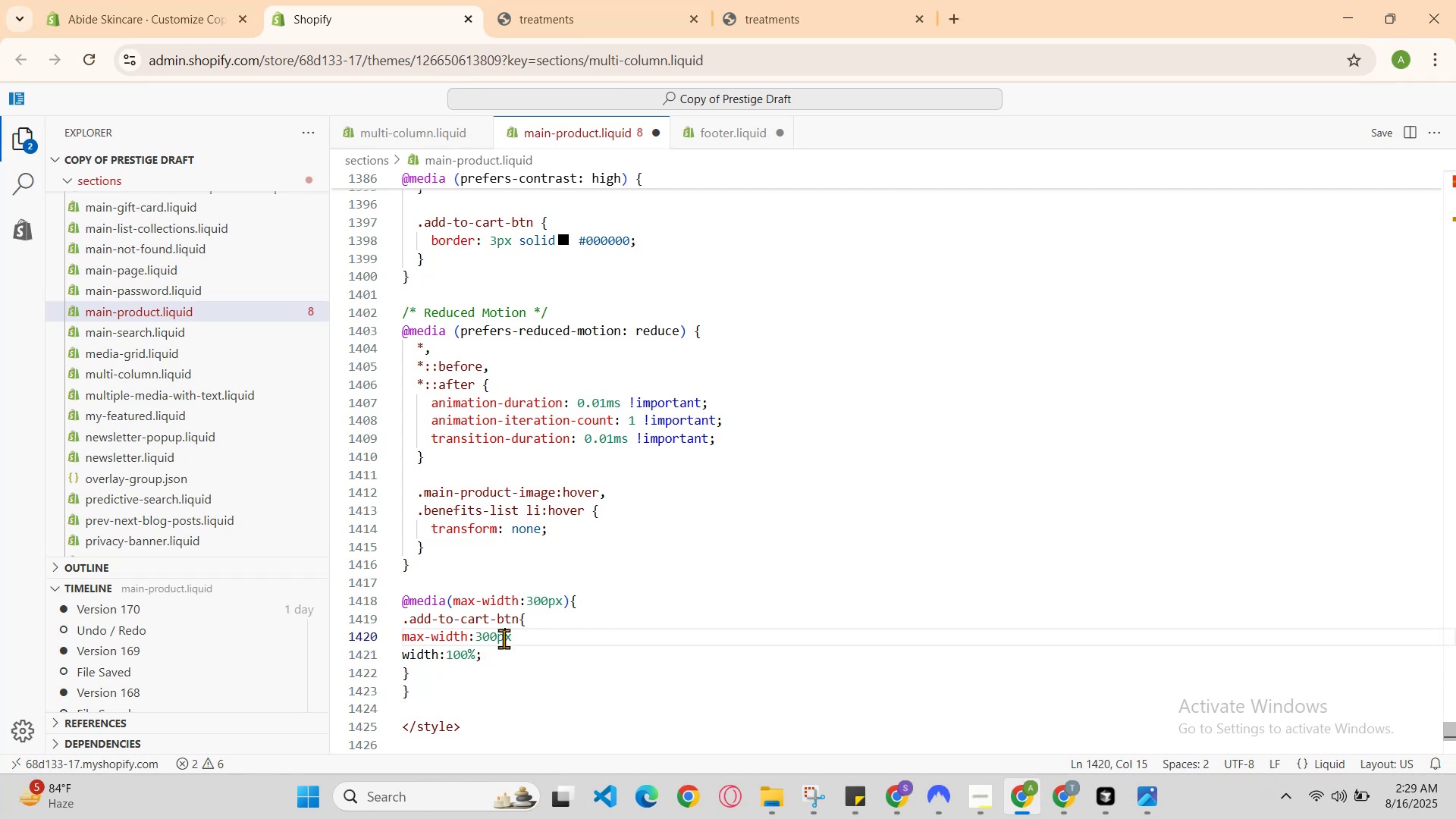 
key(ArrowRight)
 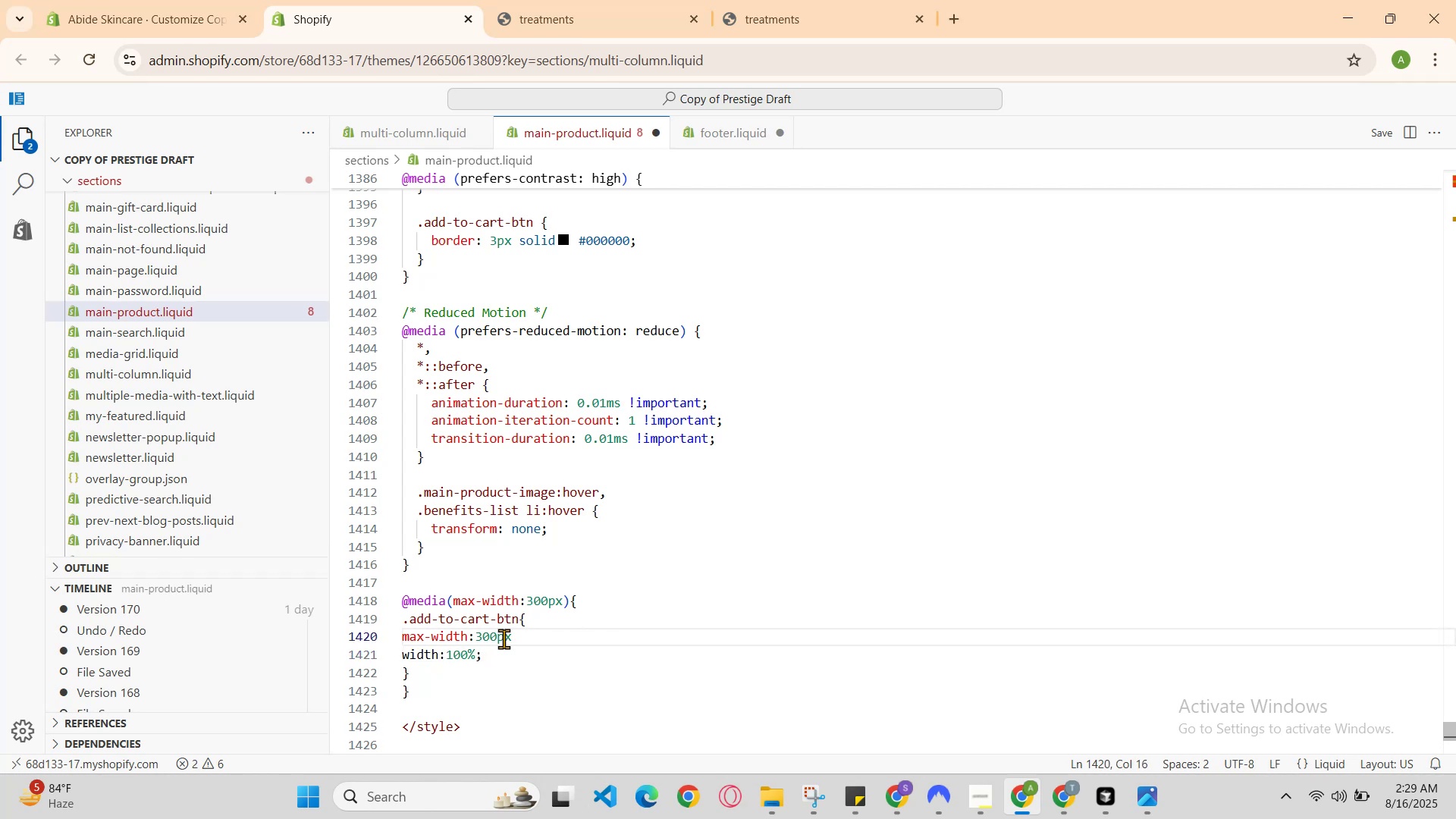 
key(Semicolon)
 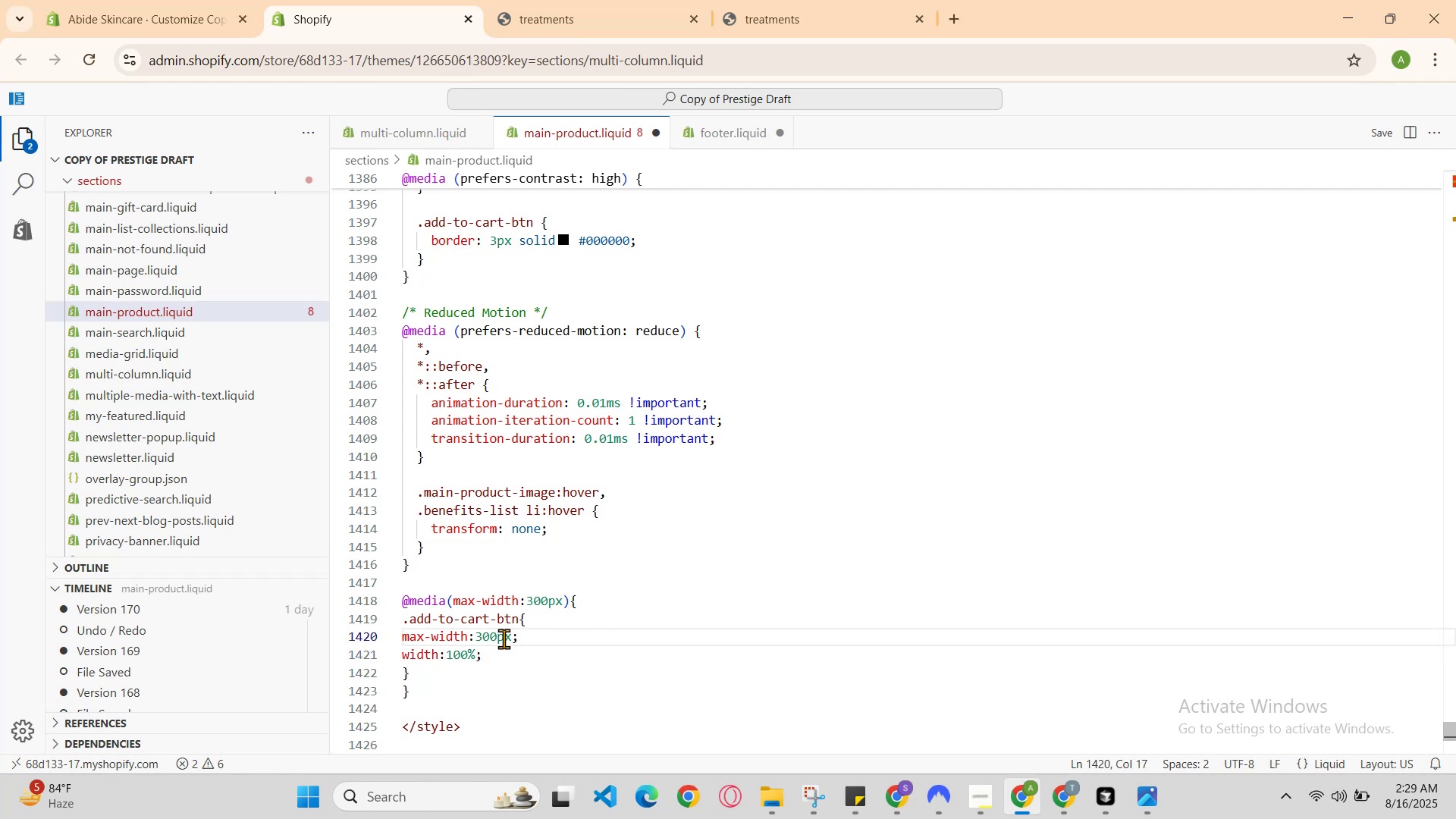 
key(ArrowDown)
 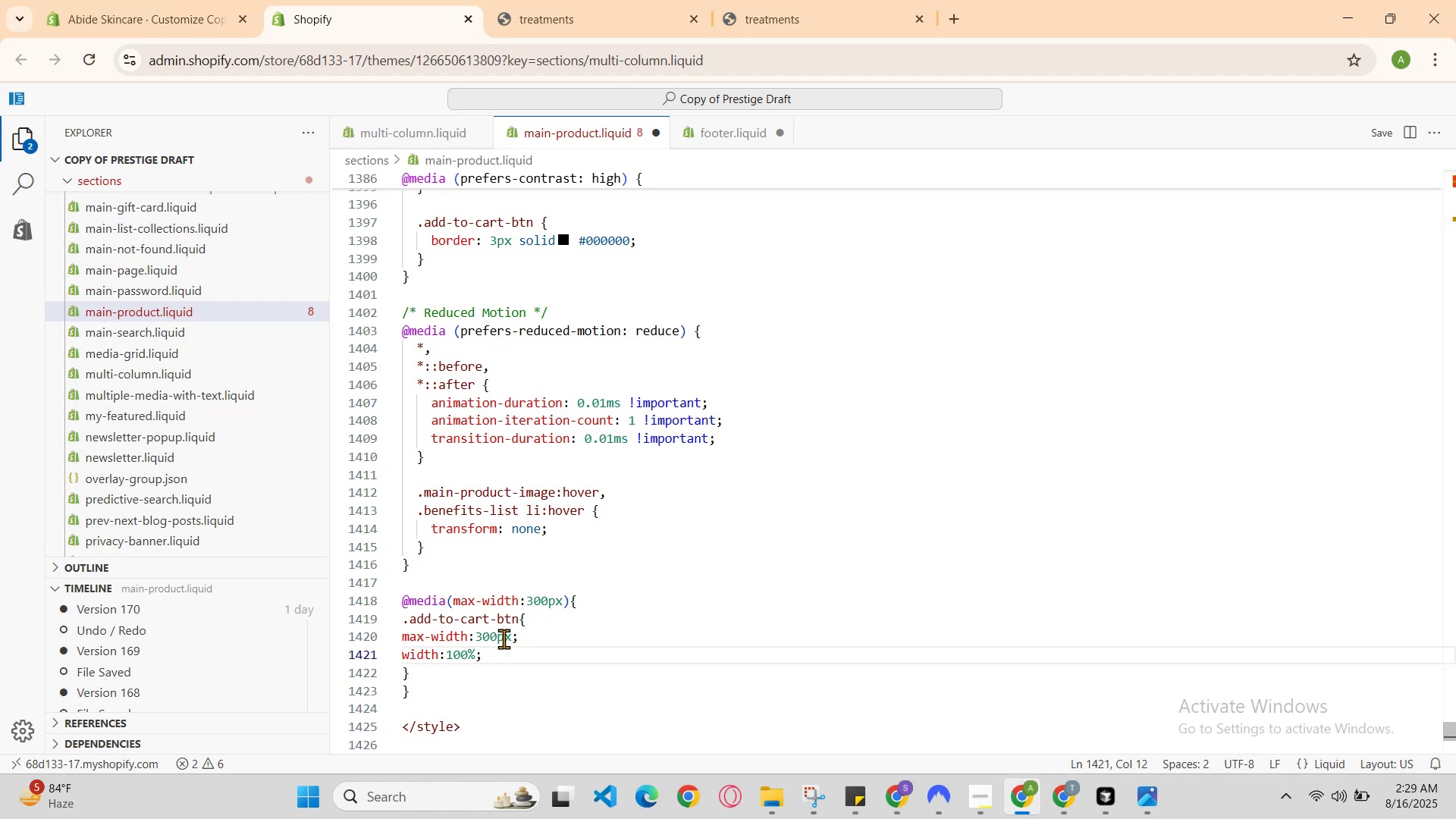 
key(Enter)
 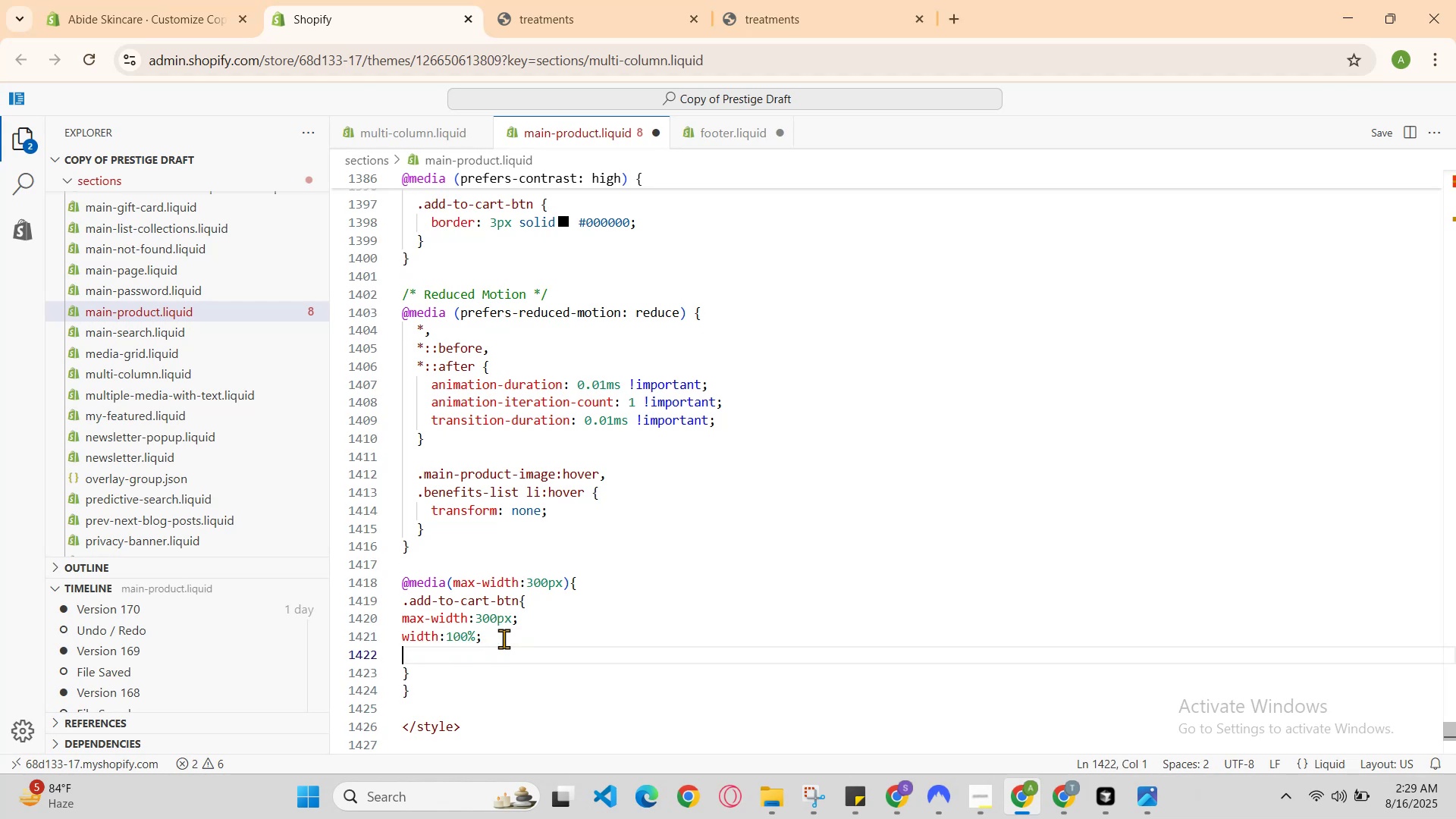 
type(p)
key(Backspace)
type(margin-bottom:33px:)
key(Backspace)
key(Backspace)
type(x:)
key(Backspace)
type(;)
 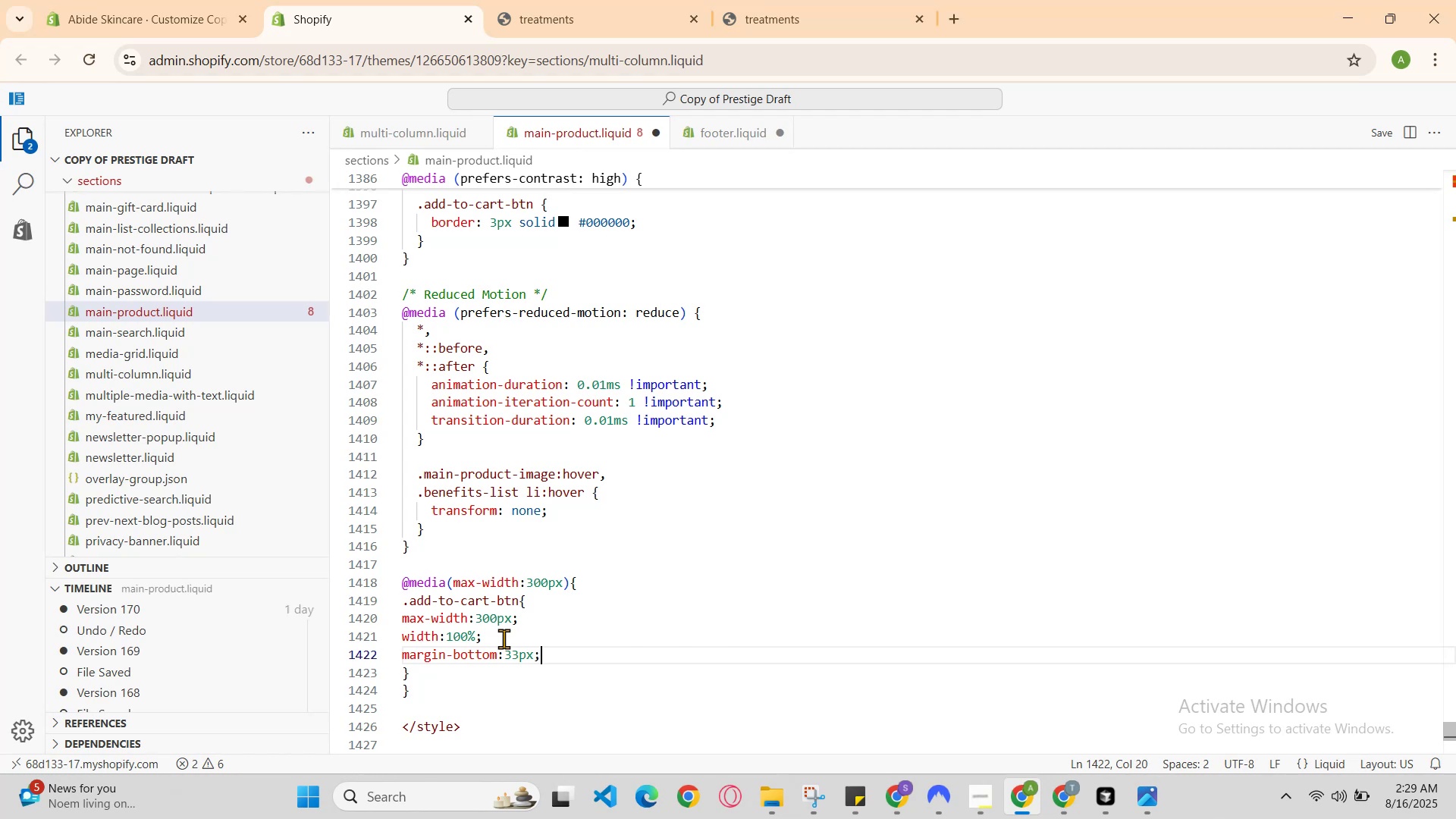 
 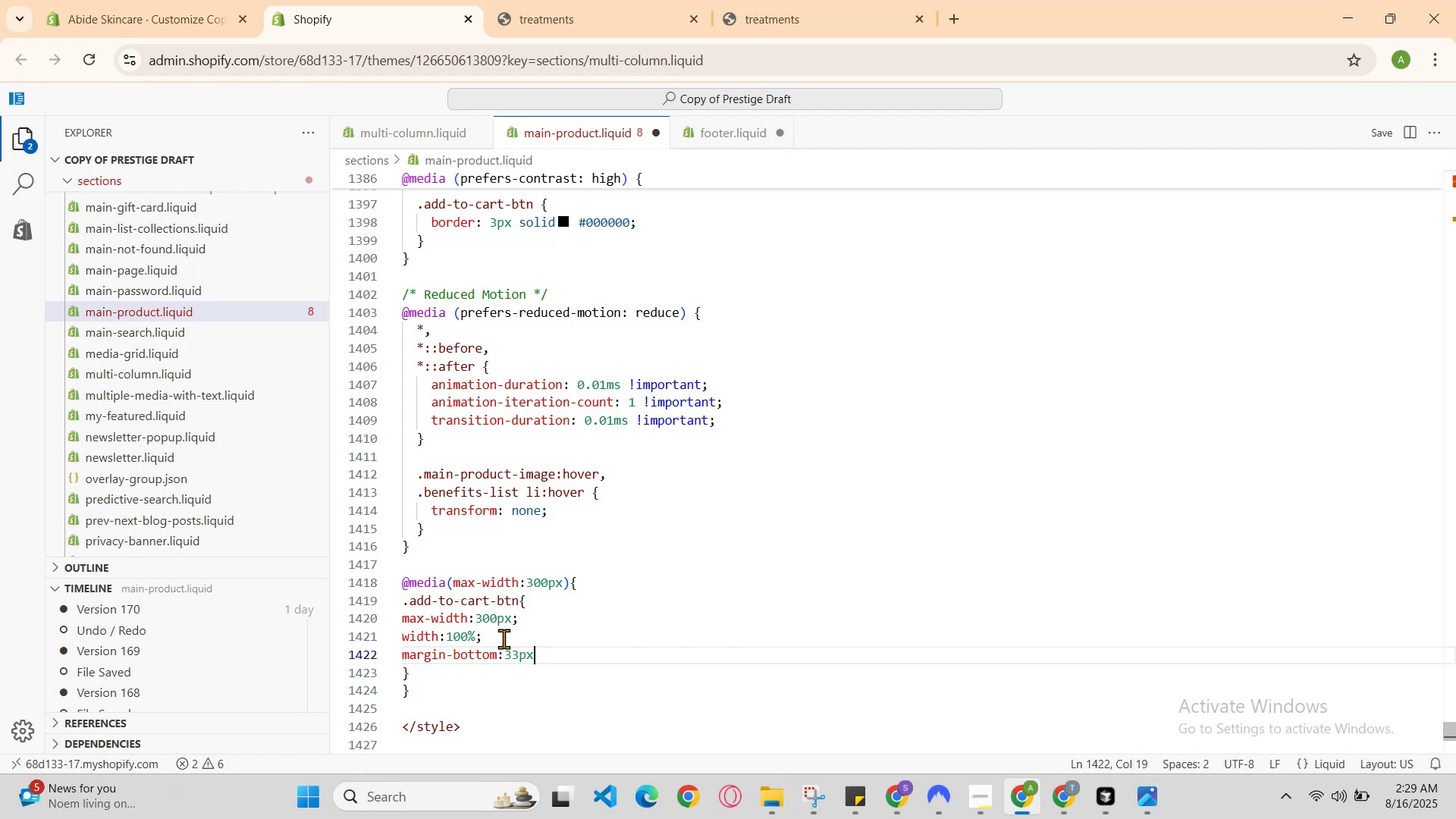 
key(Enter)
 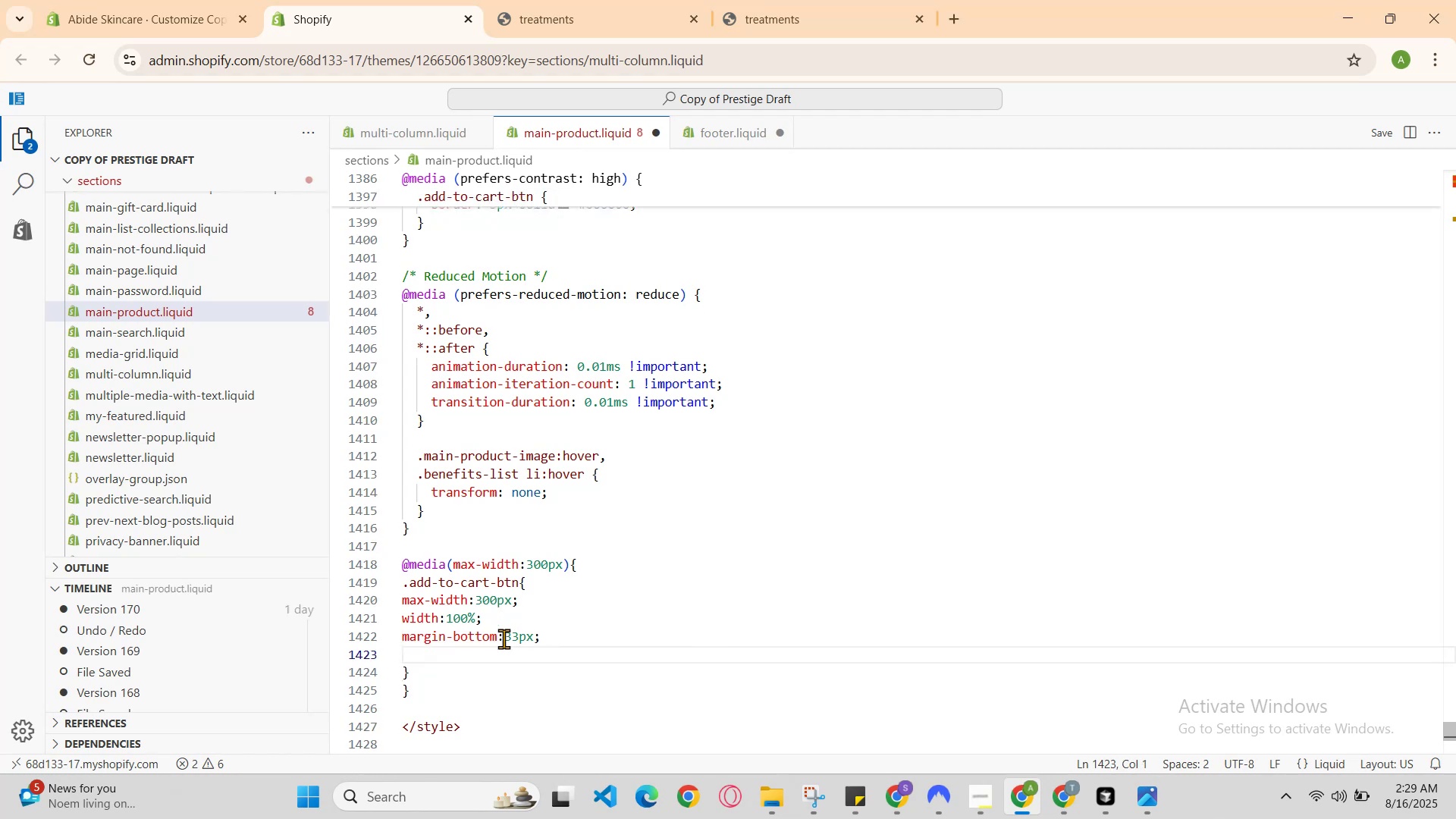 
type(m)
key(Backspace)
type(p)
key(Backspace)
type(m)
key(Backspace)
type(mar)
 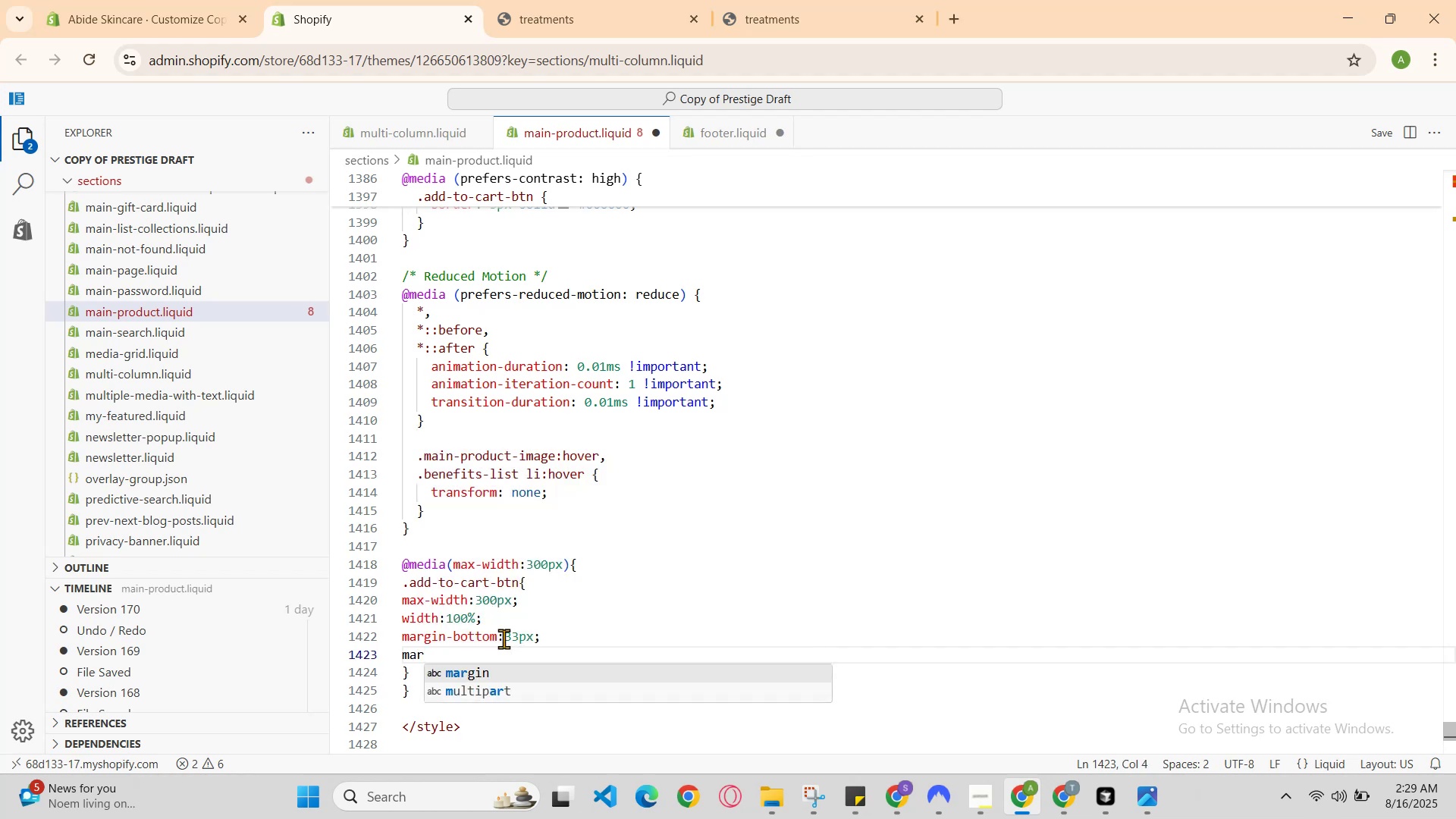 
key(Enter)
 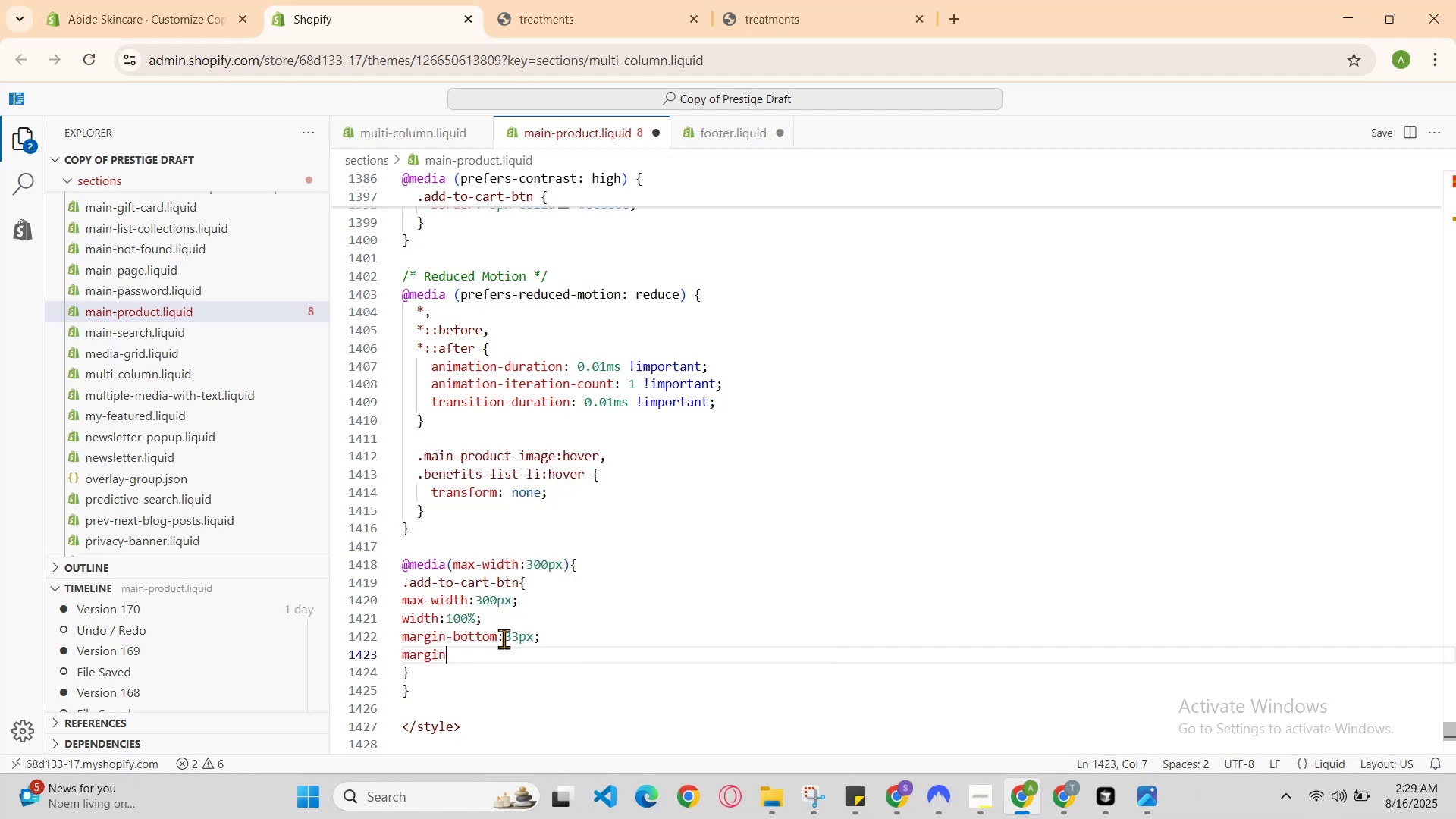 
key(Shift+Semicolon)
 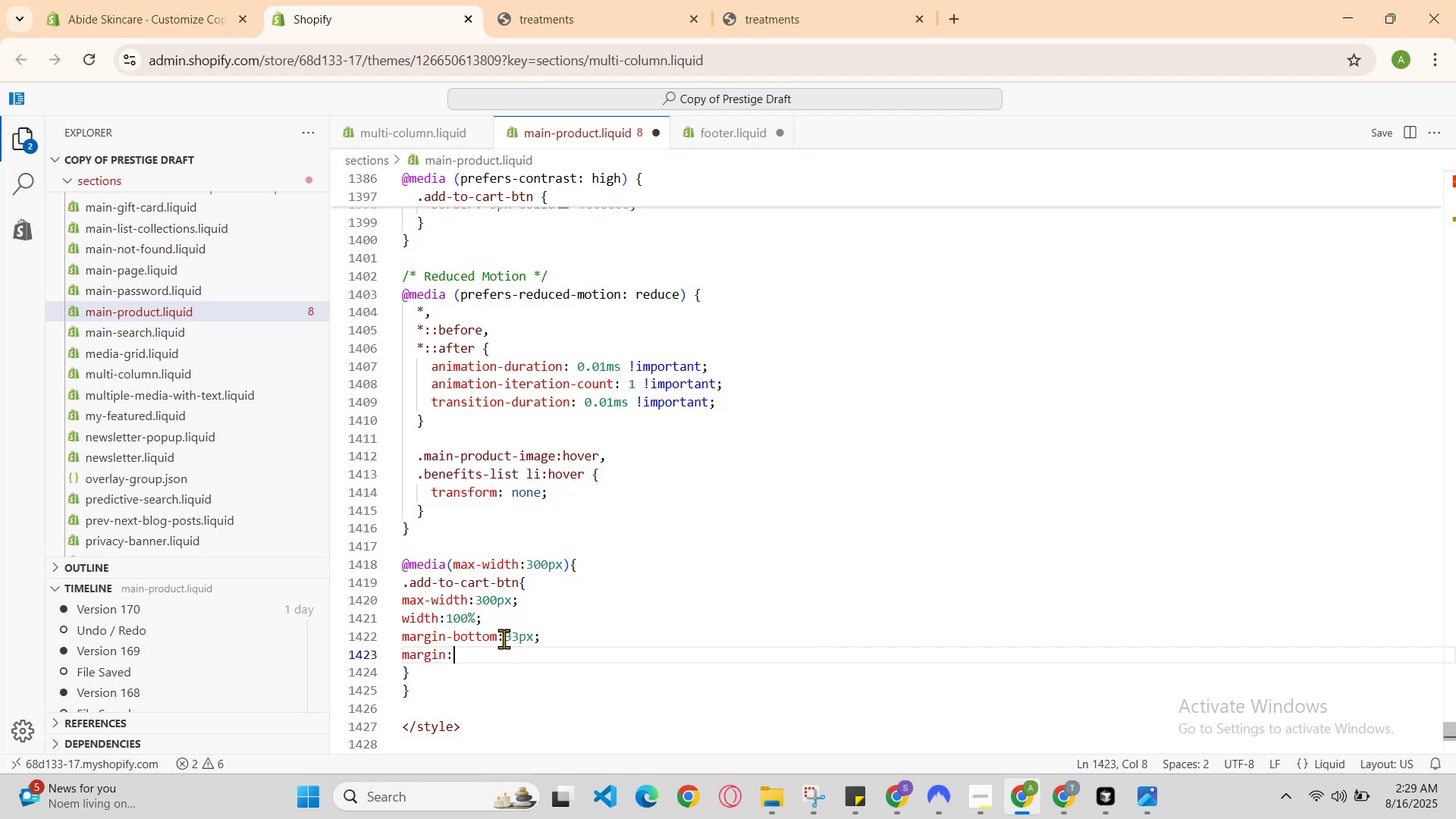 
key(ArrowUp)
 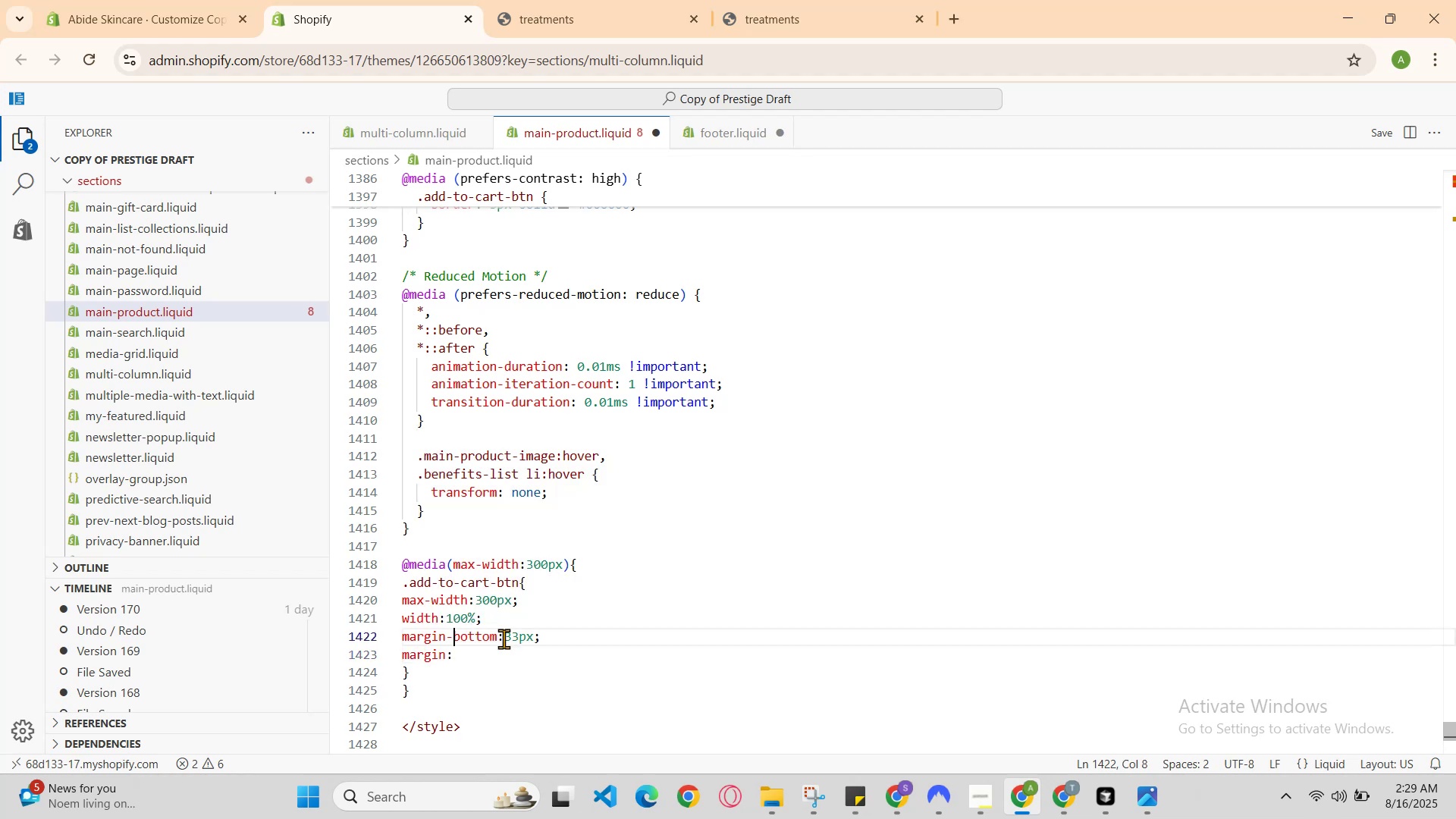 
key(ArrowLeft)
 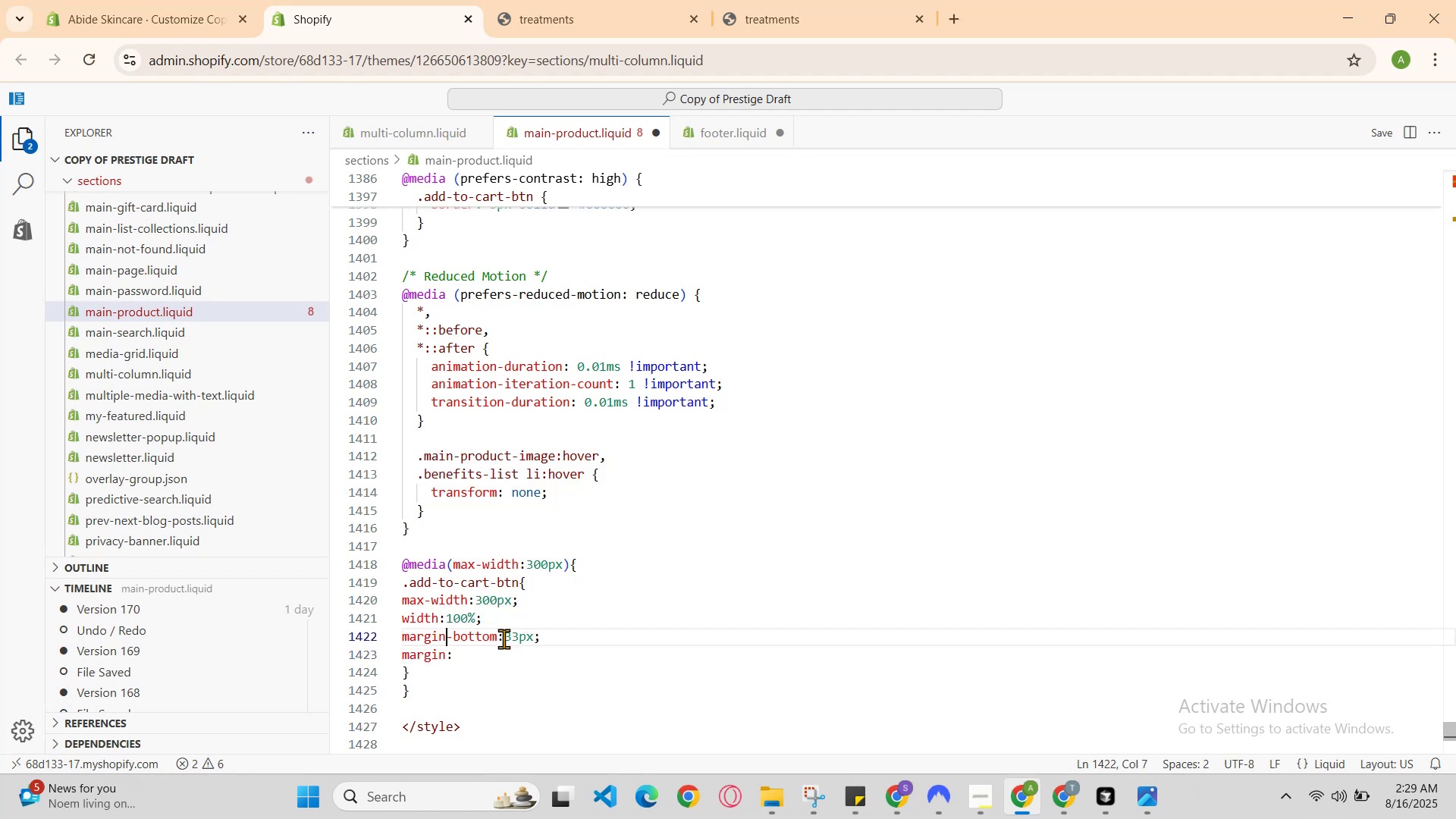 
key(ArrowLeft)
 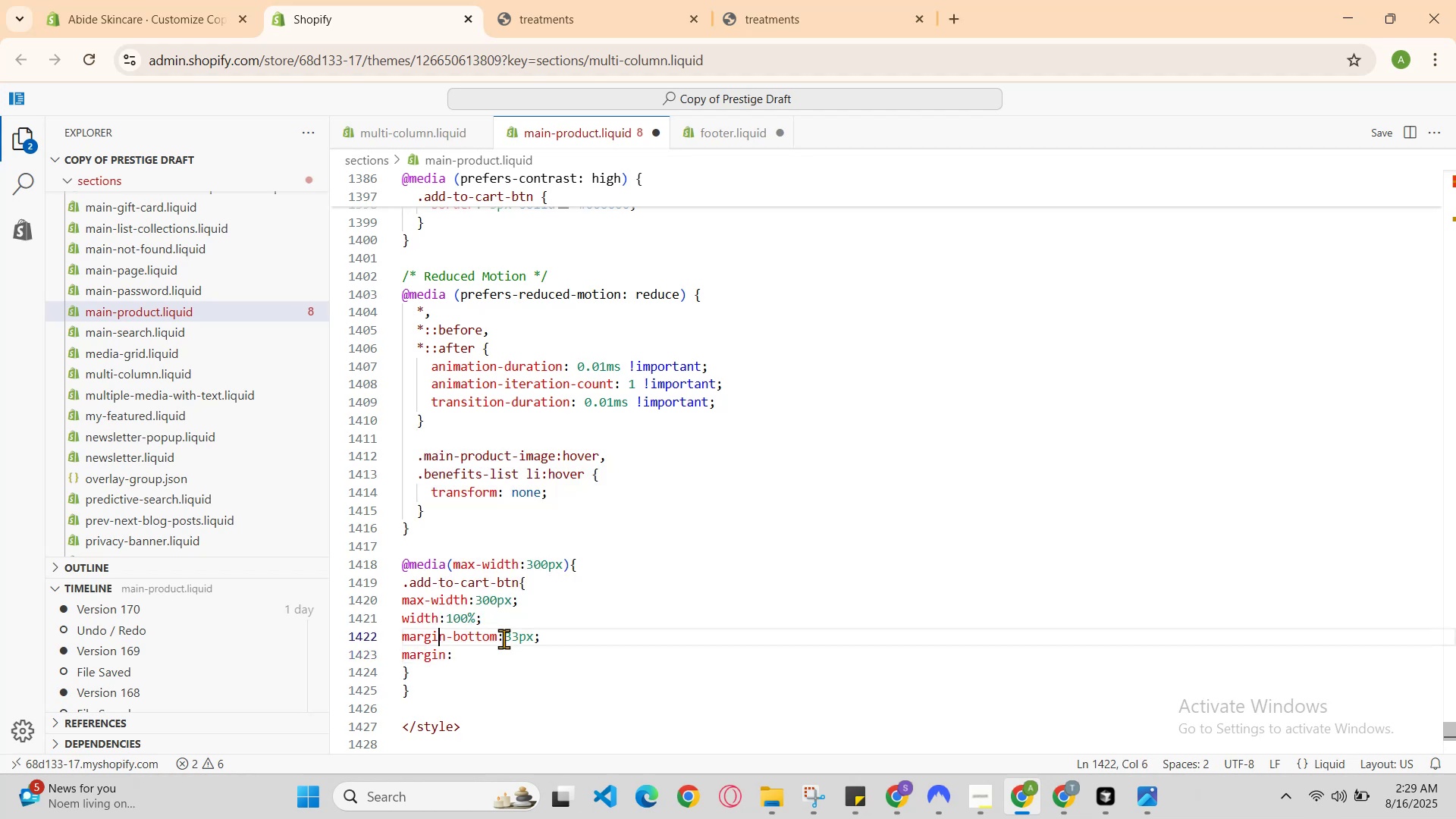 
key(ArrowLeft)
 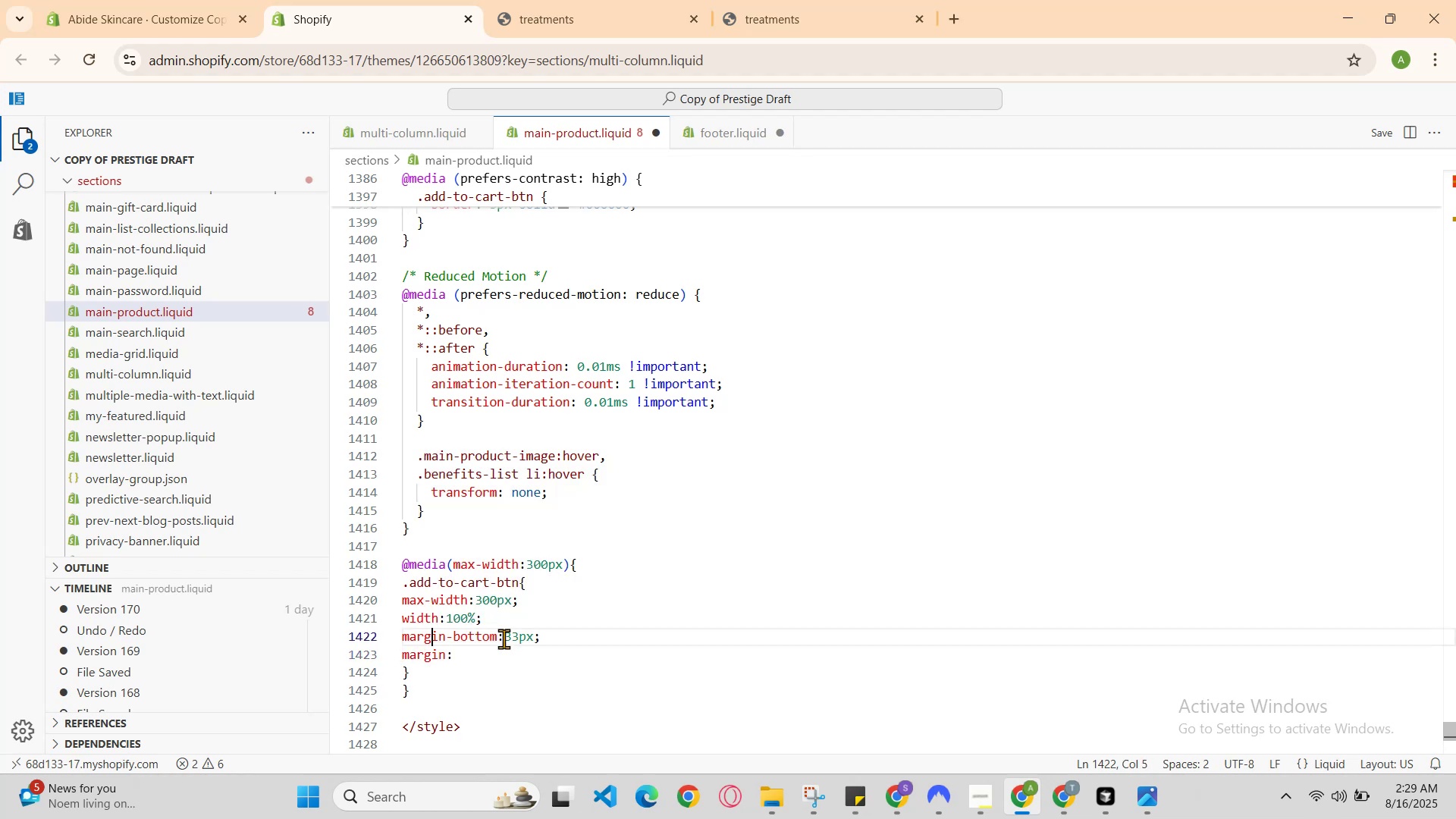 
key(ArrowUp)
 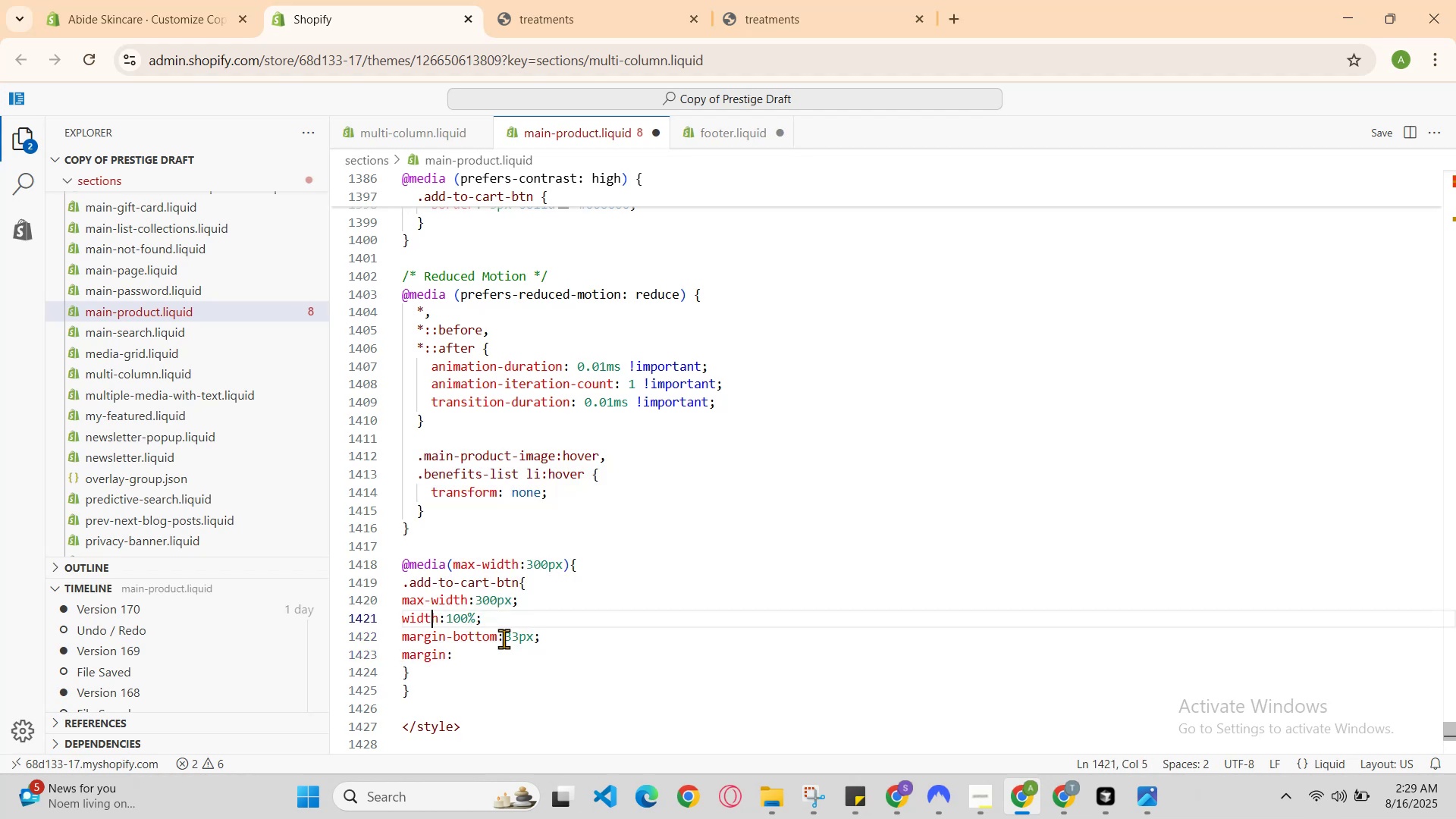 
key(ArrowRight)
 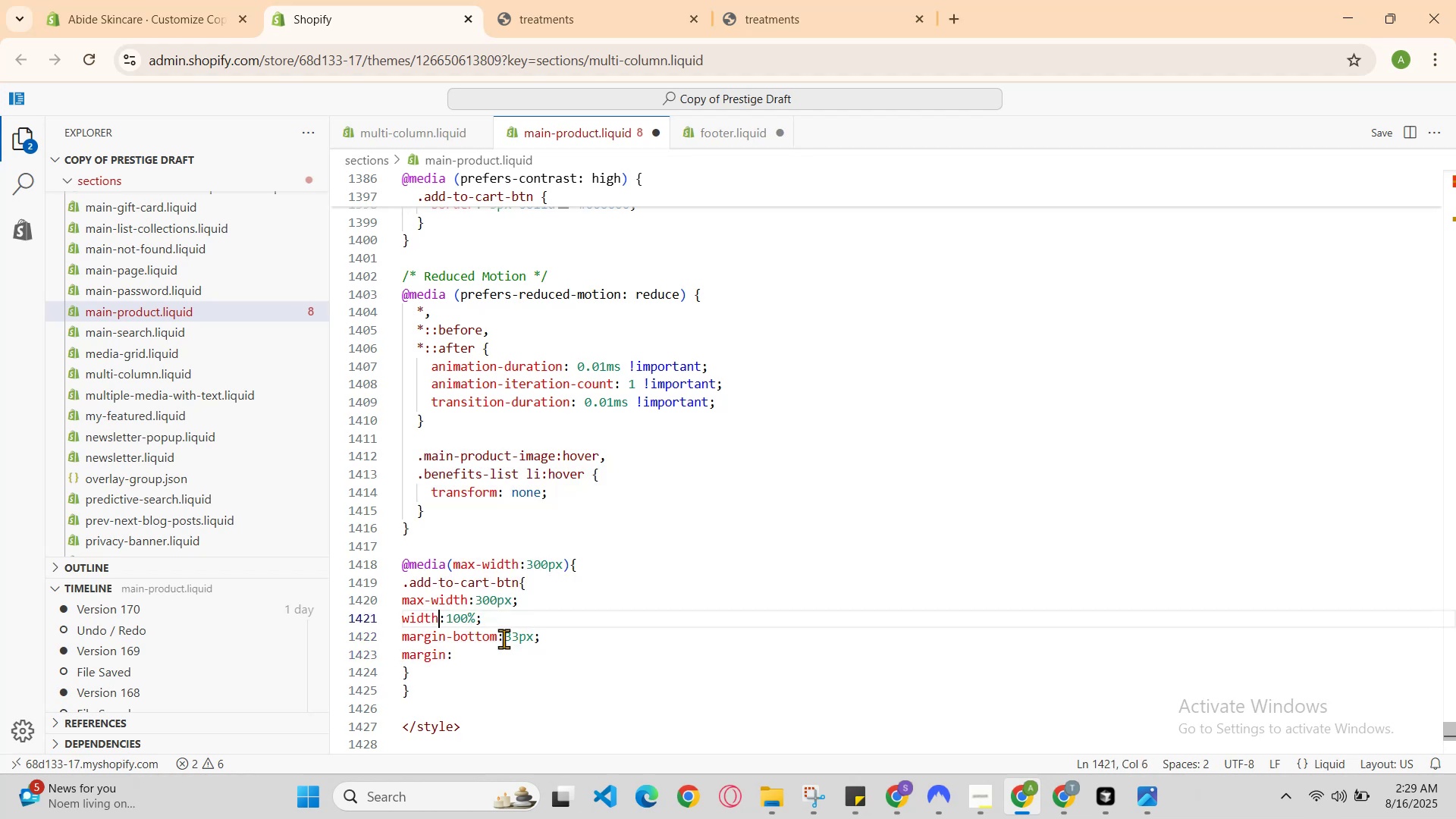 
key(ArrowDown)
 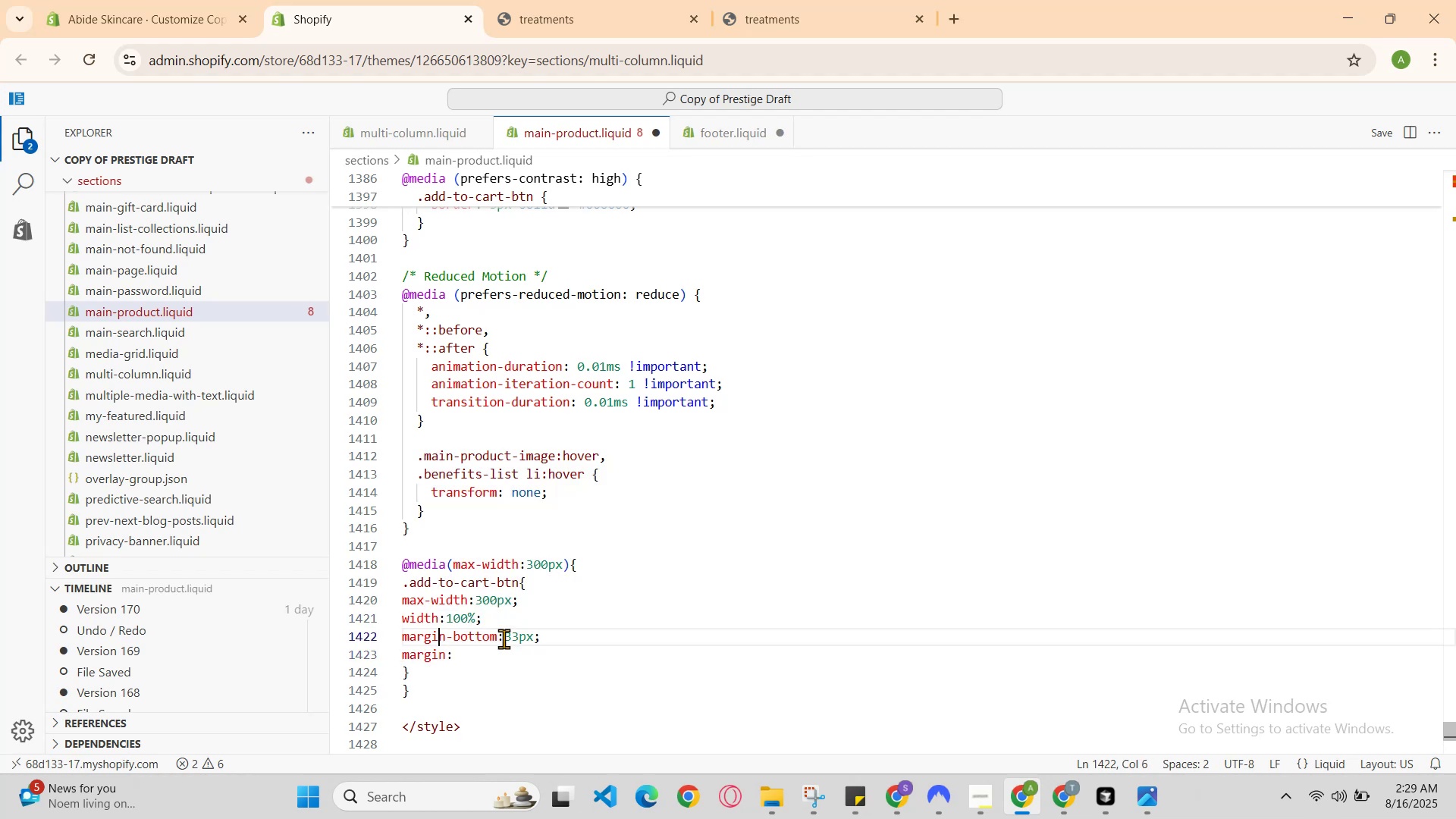 
key(ArrowDown)
 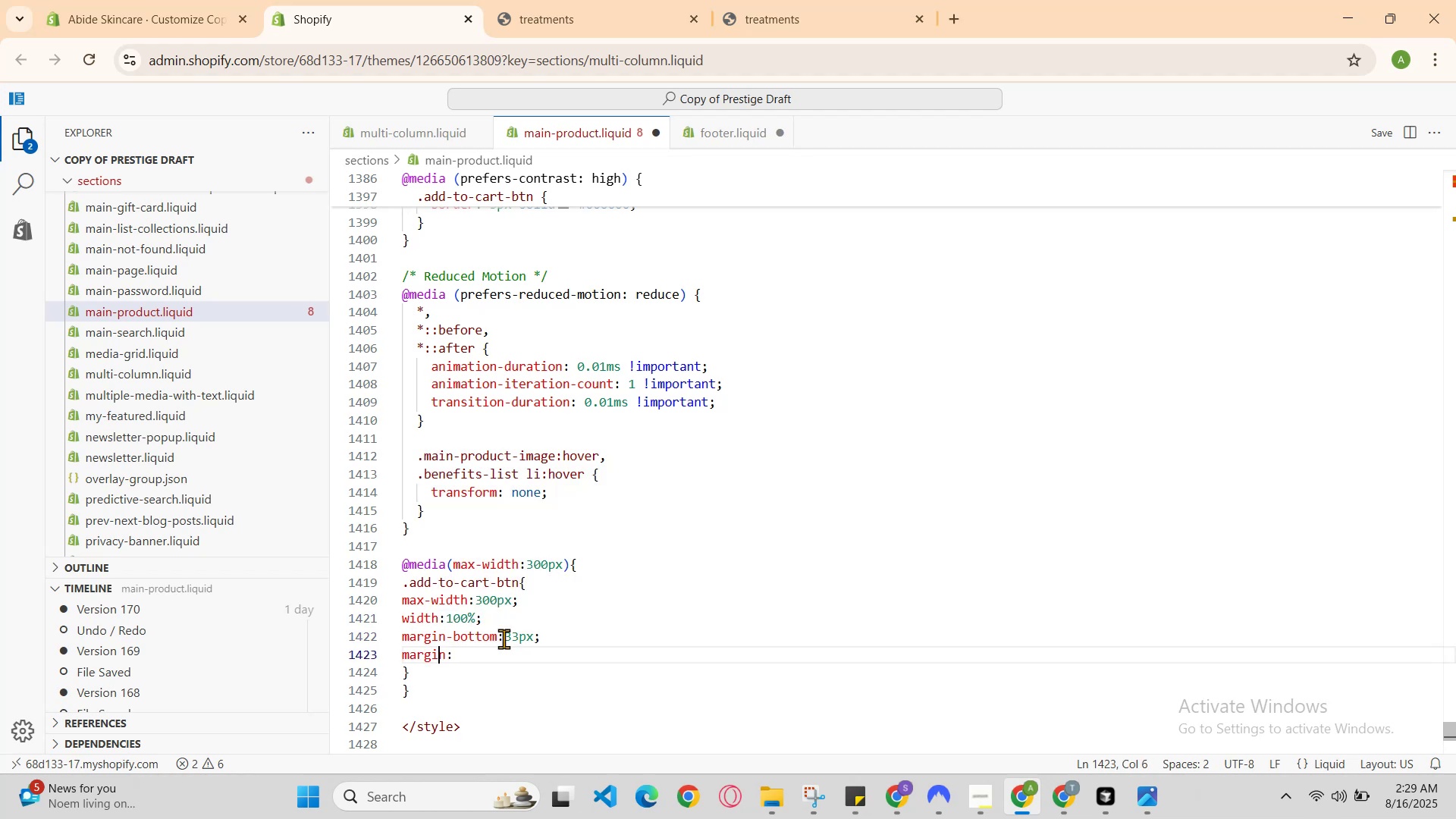 
key(ArrowDown)
 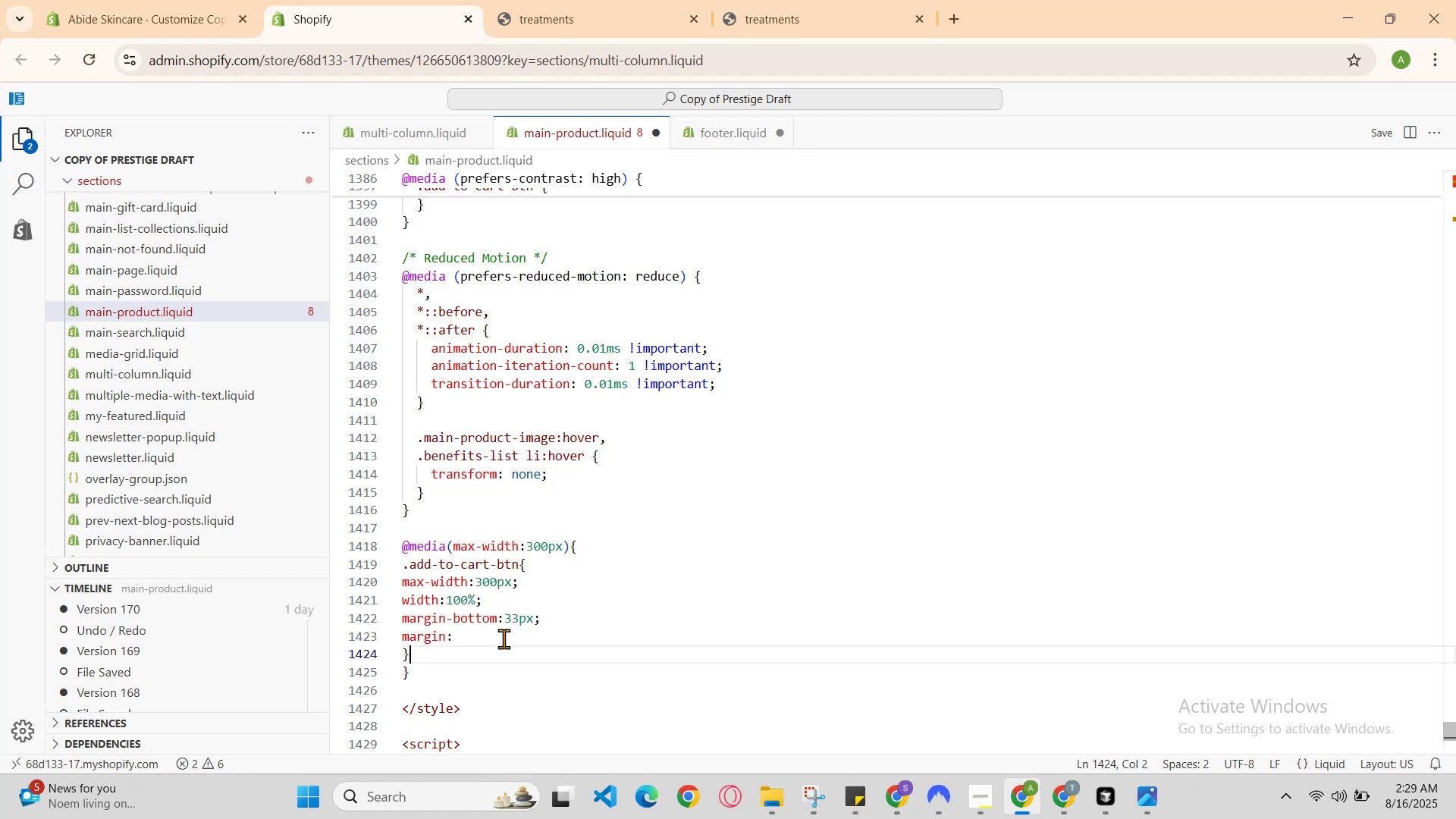 
key(ArrowUp)
 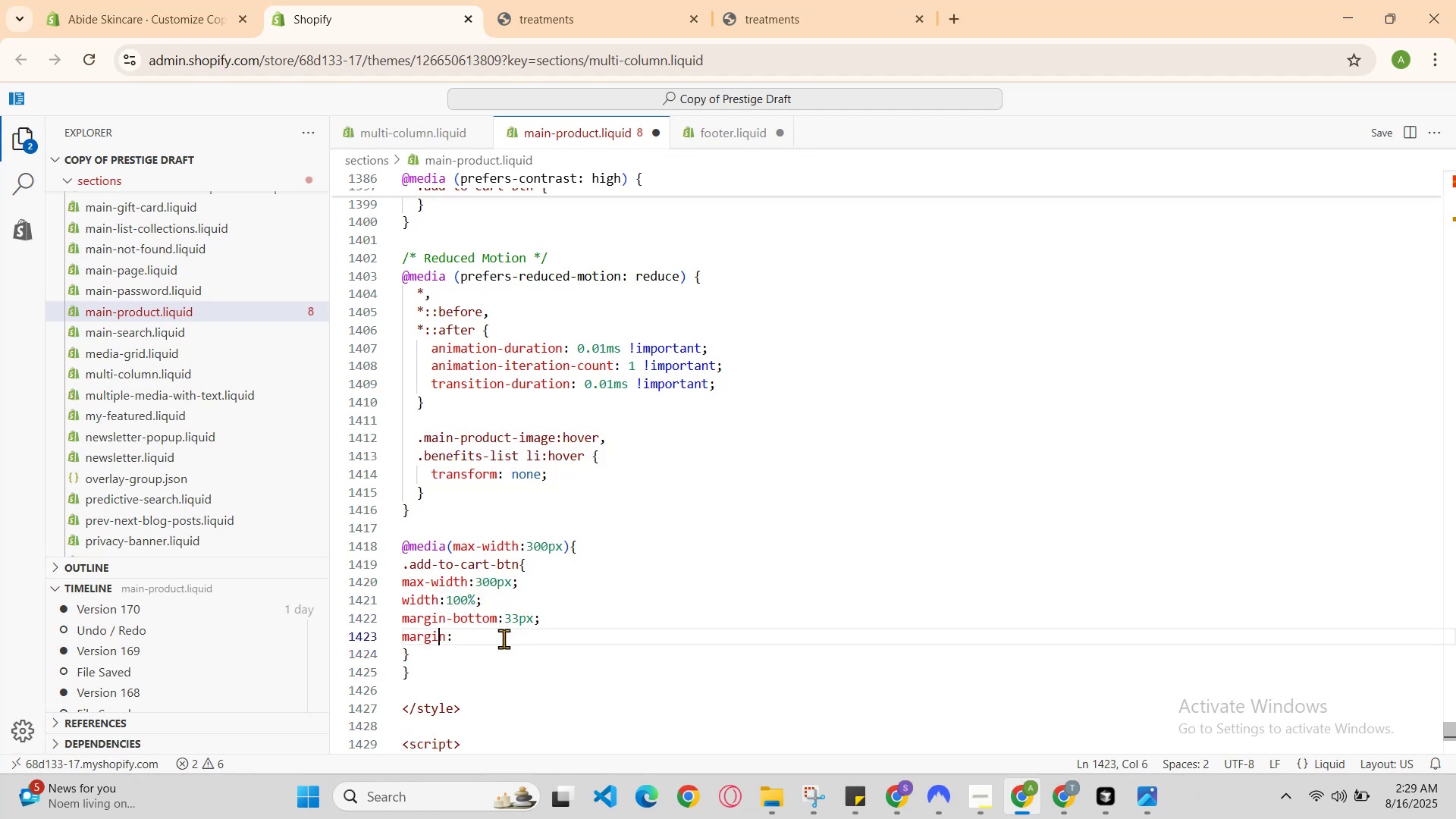 
key(ArrowUp)
 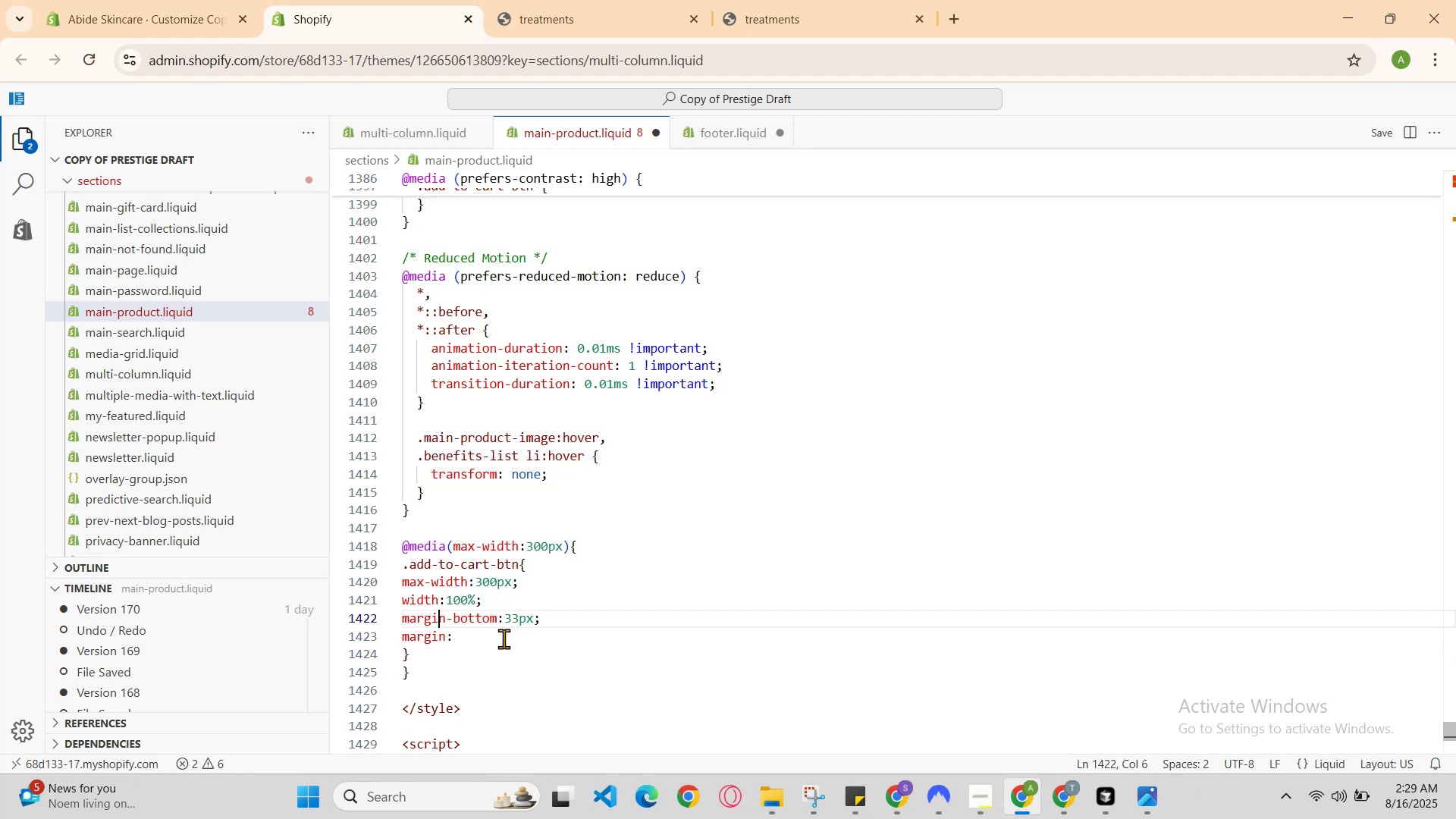 
key(ArrowDown)
 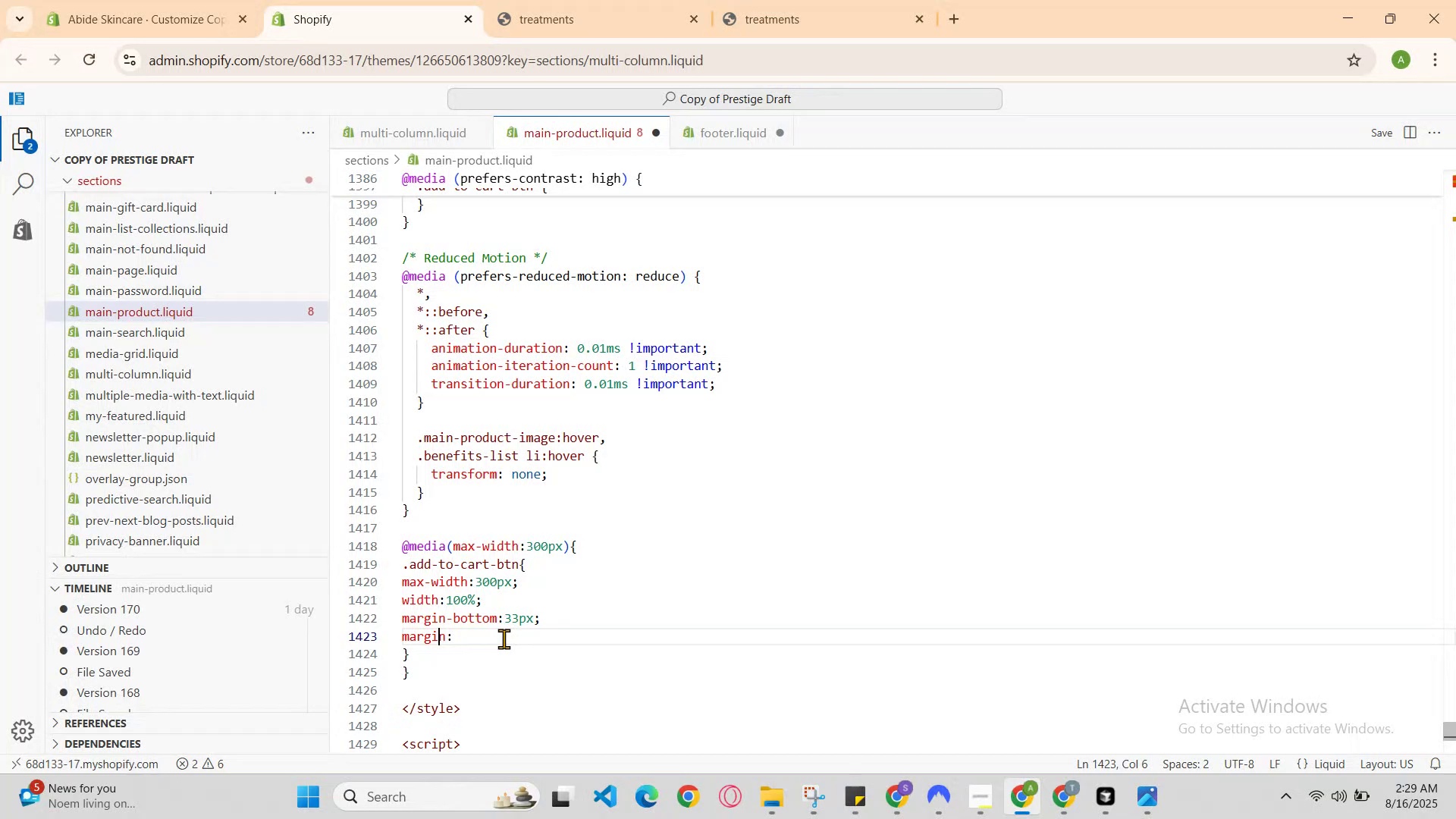 
key(ArrowRight)
 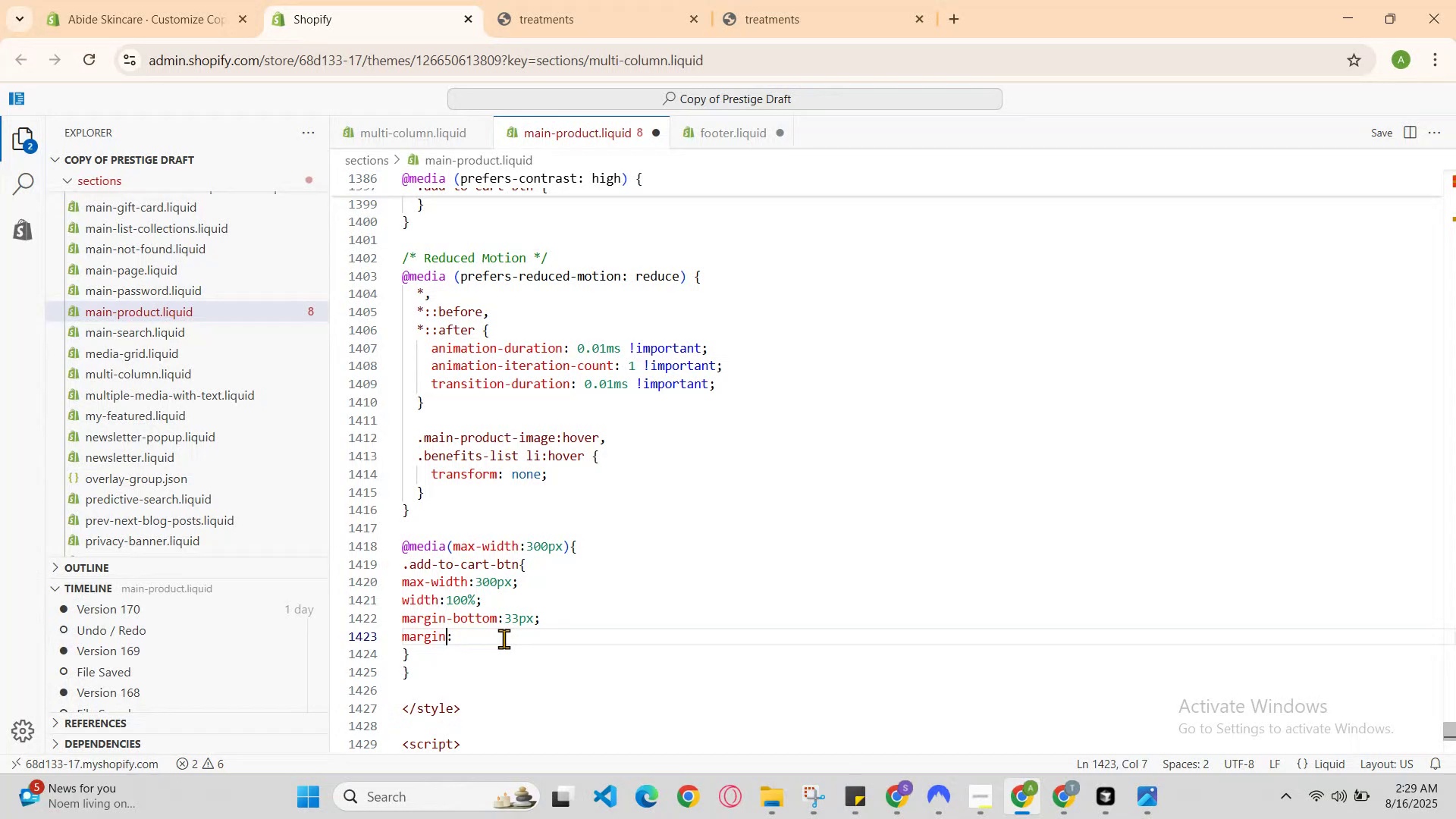 
key(ArrowRight)
 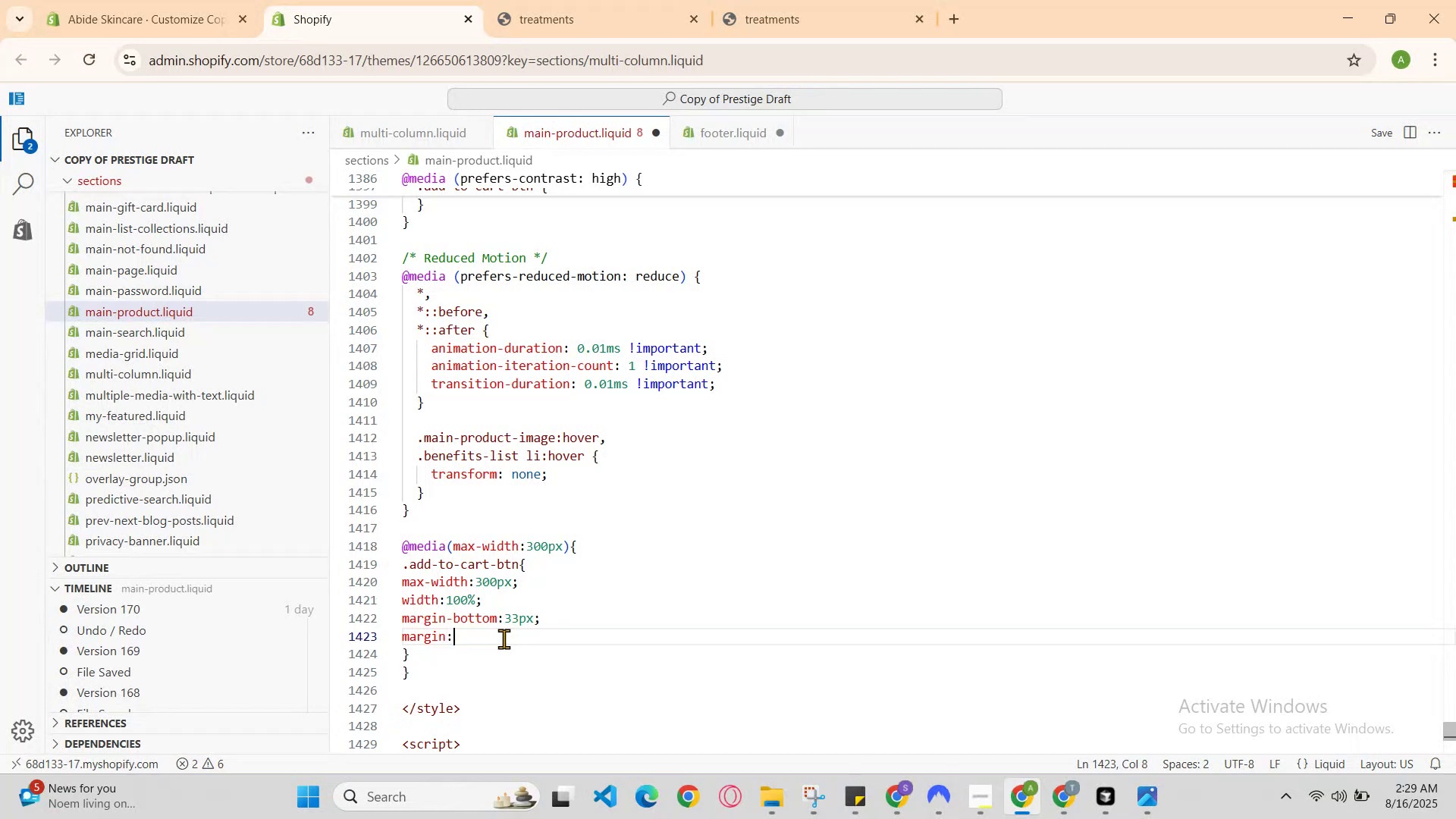 
key(ArrowLeft)
 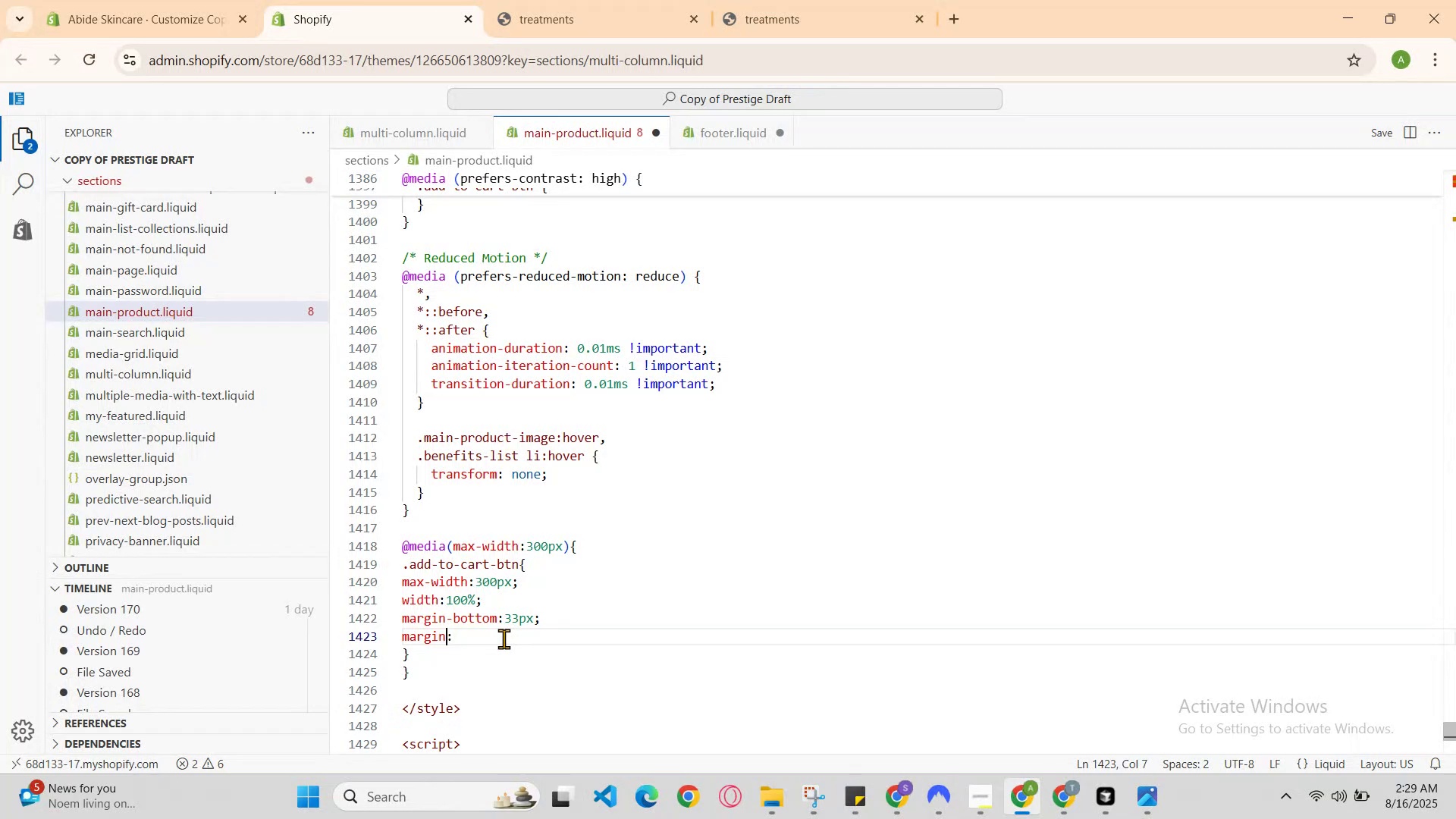 
key(ArrowRight)
 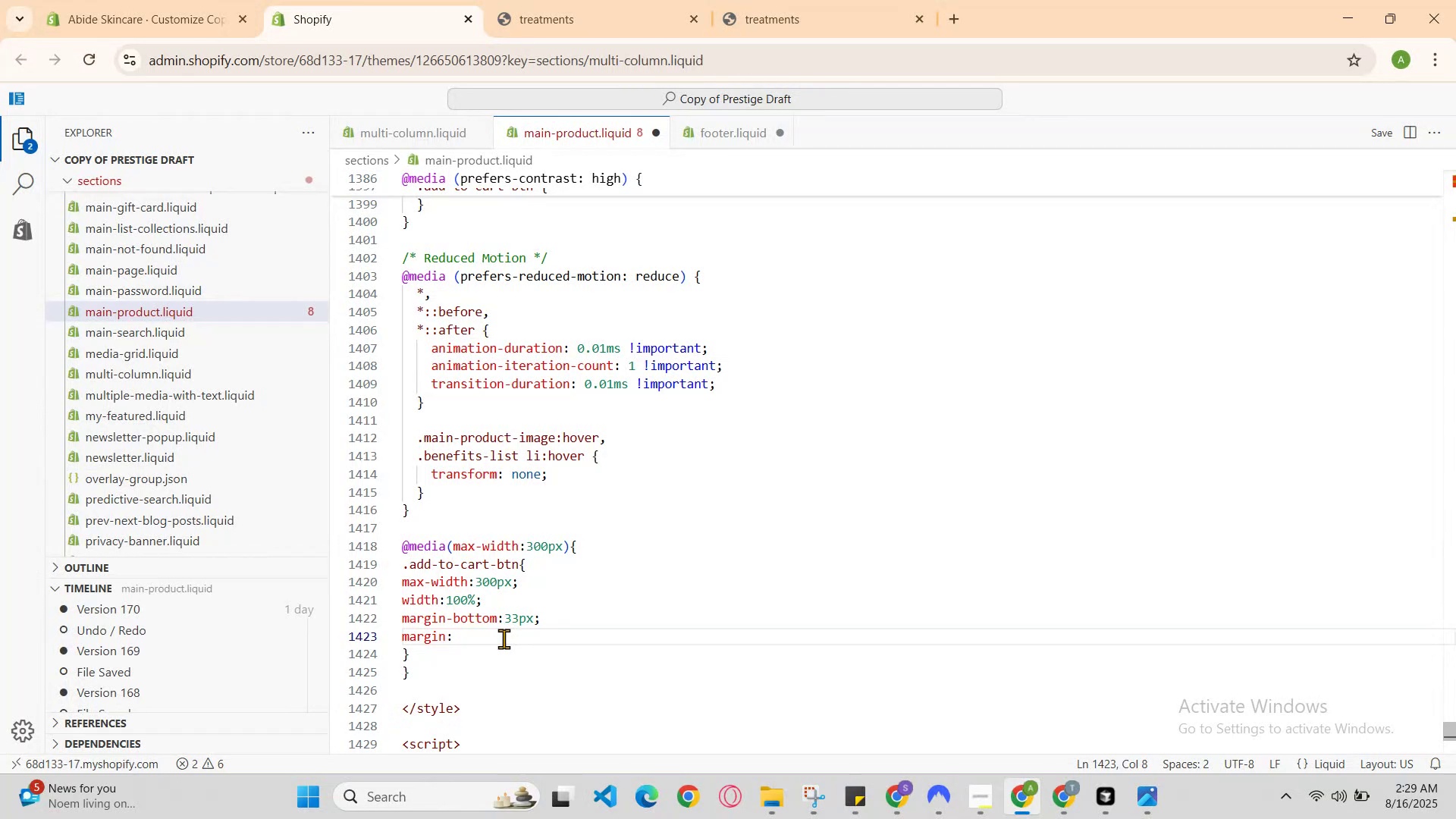 
type(10o)
key(Backspace)
type(px 30px;)
 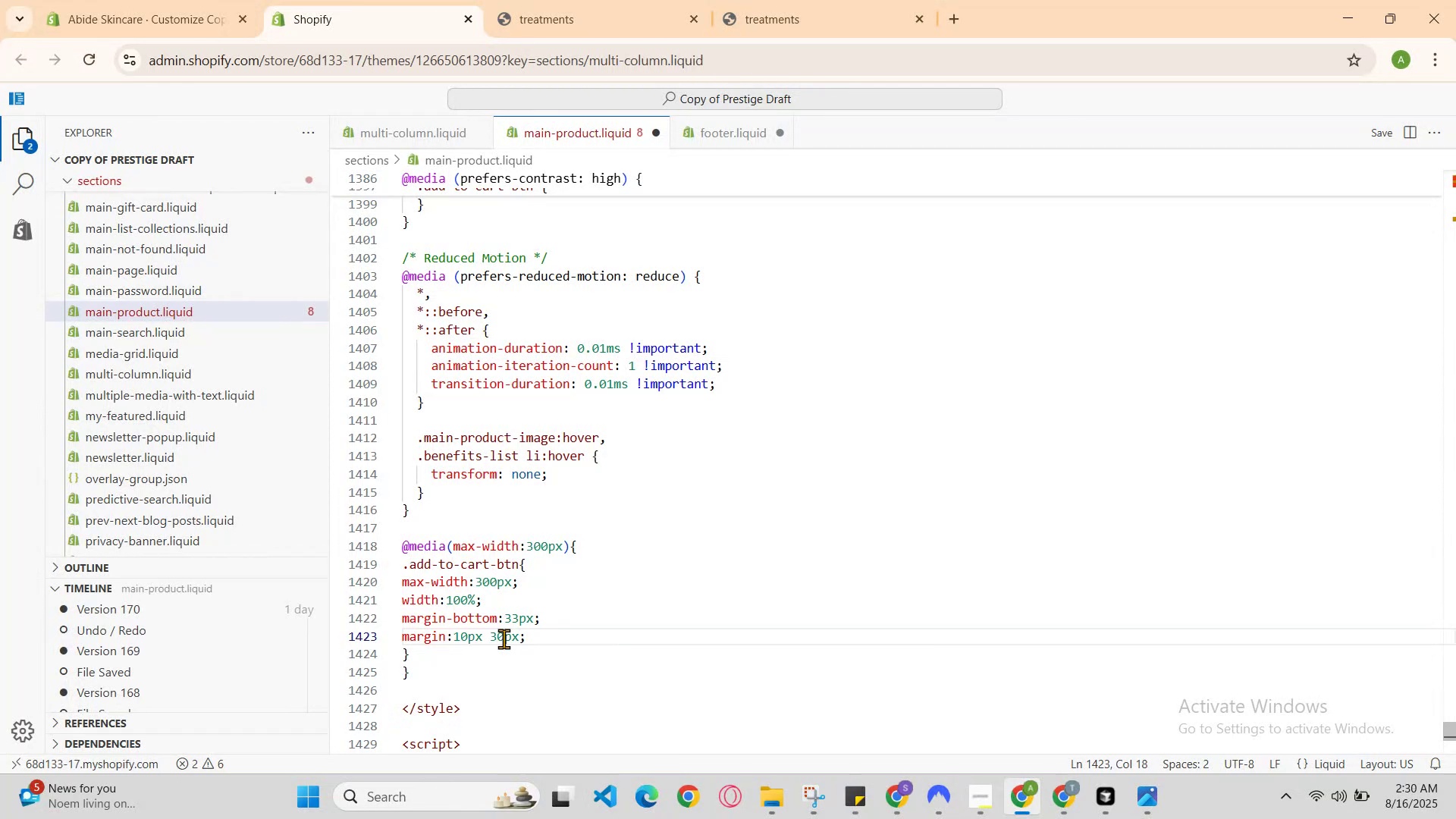 
key(ArrowLeft)
 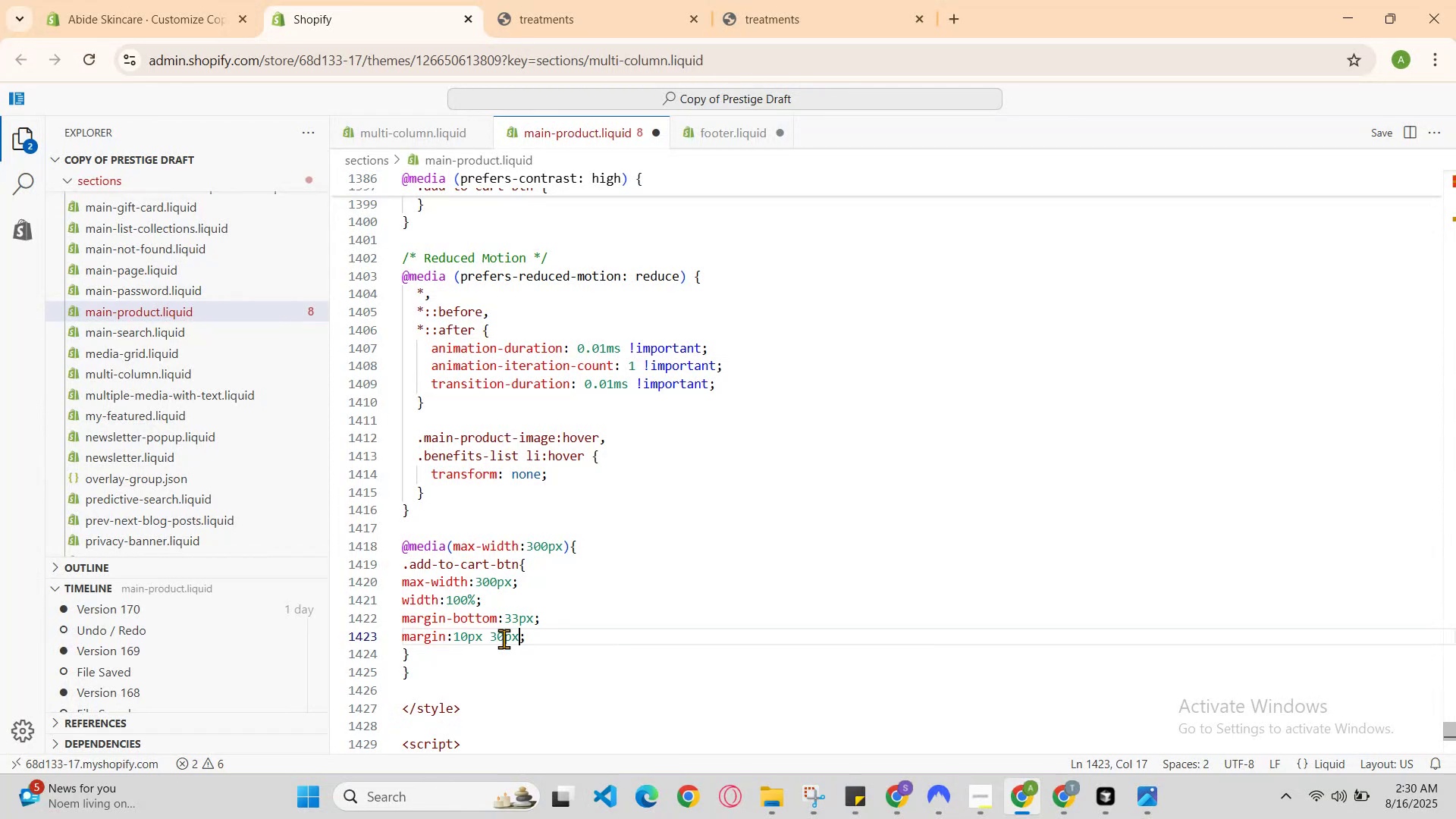 
key(ArrowLeft)
 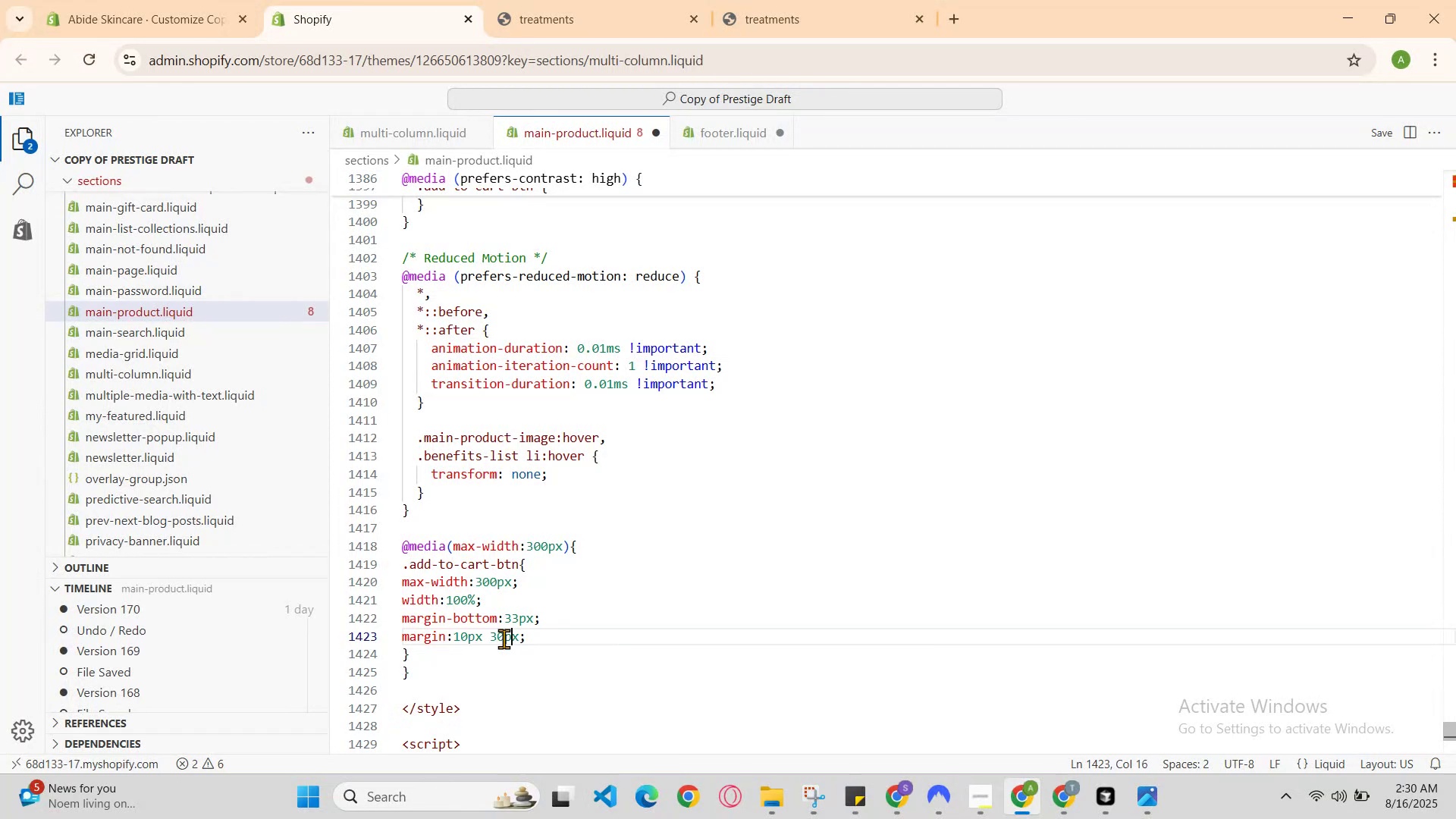 
key(ArrowRight)
 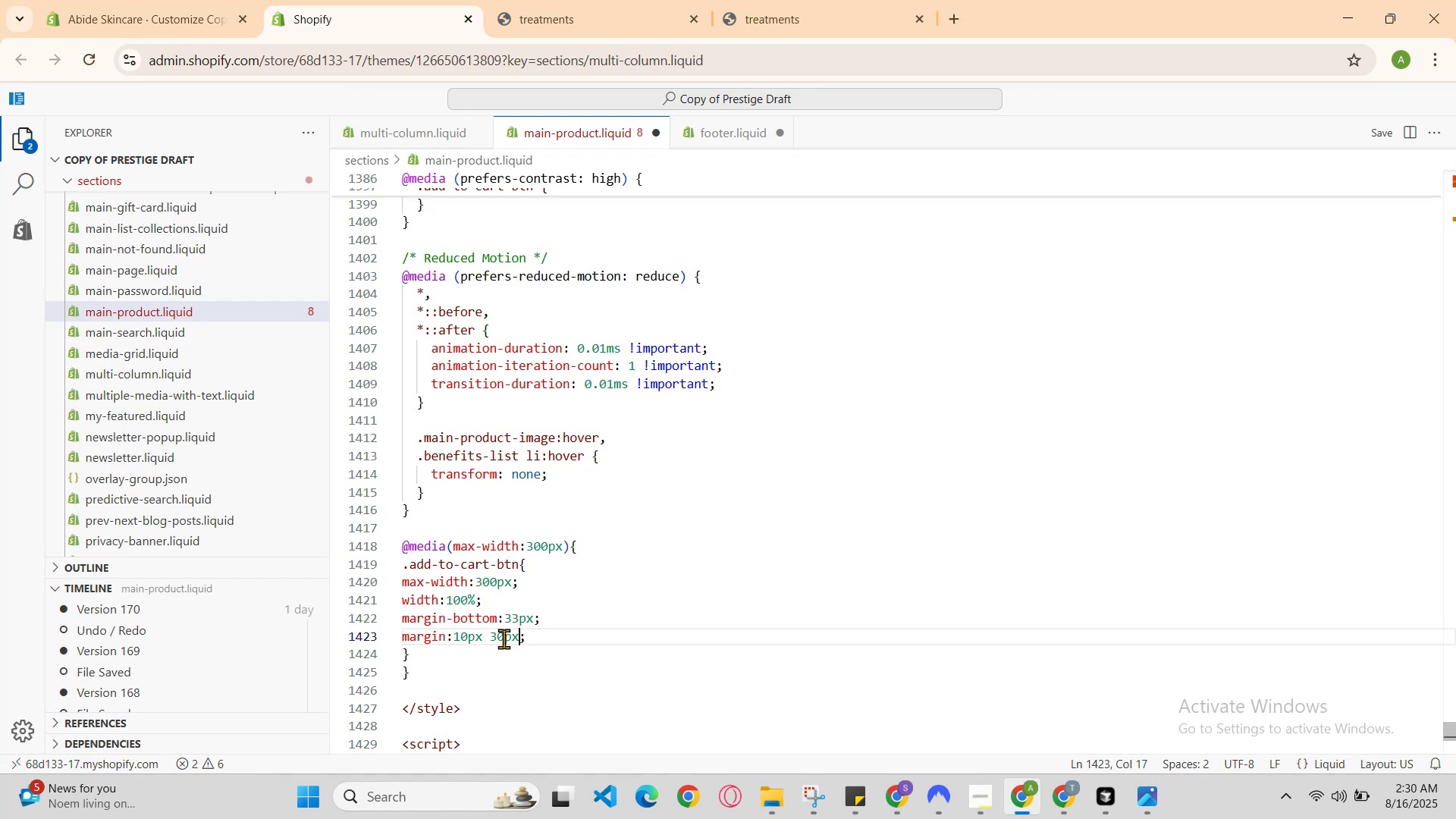 
key(ArrowLeft)
 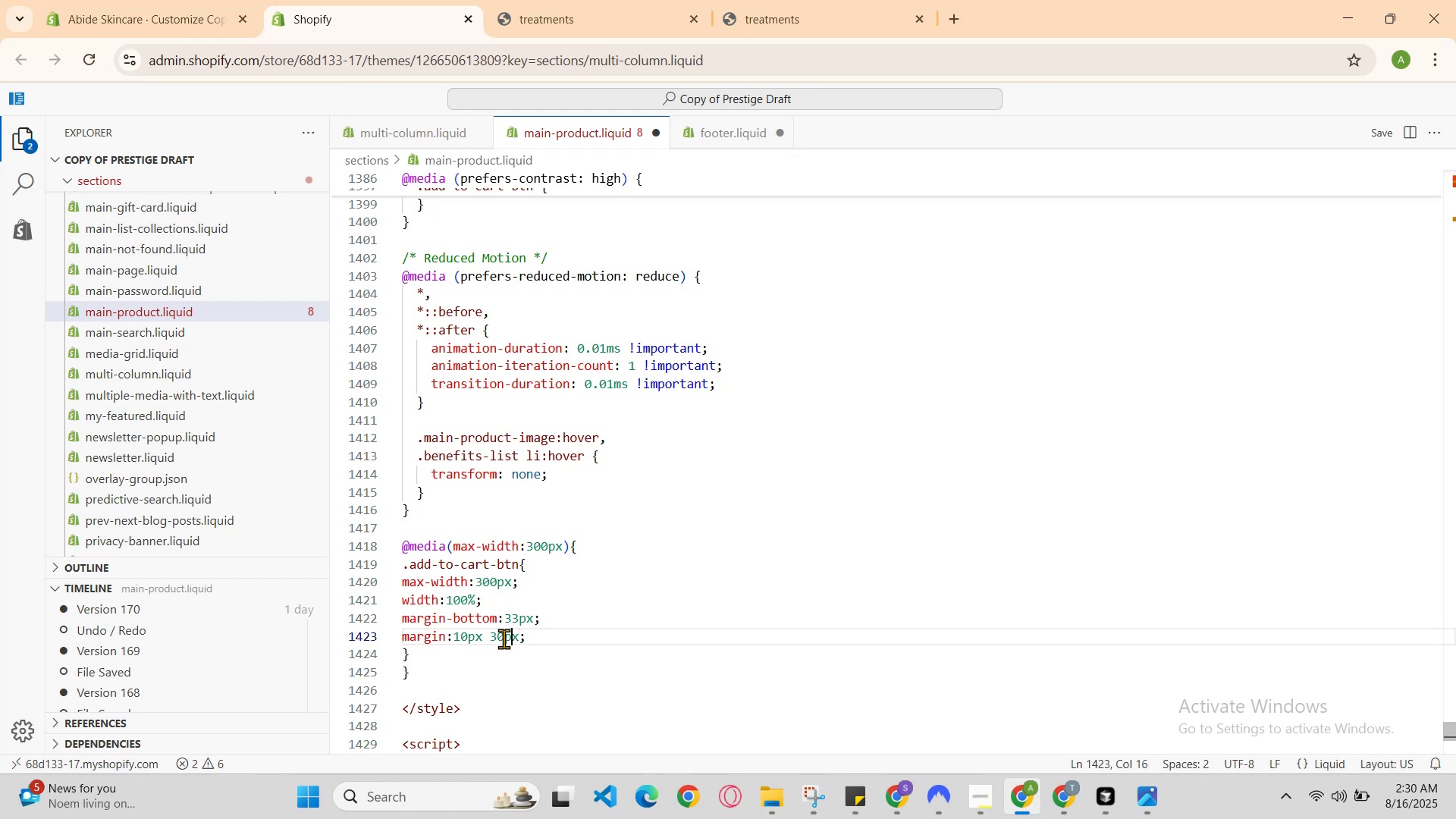 
key(ArrowRight)
 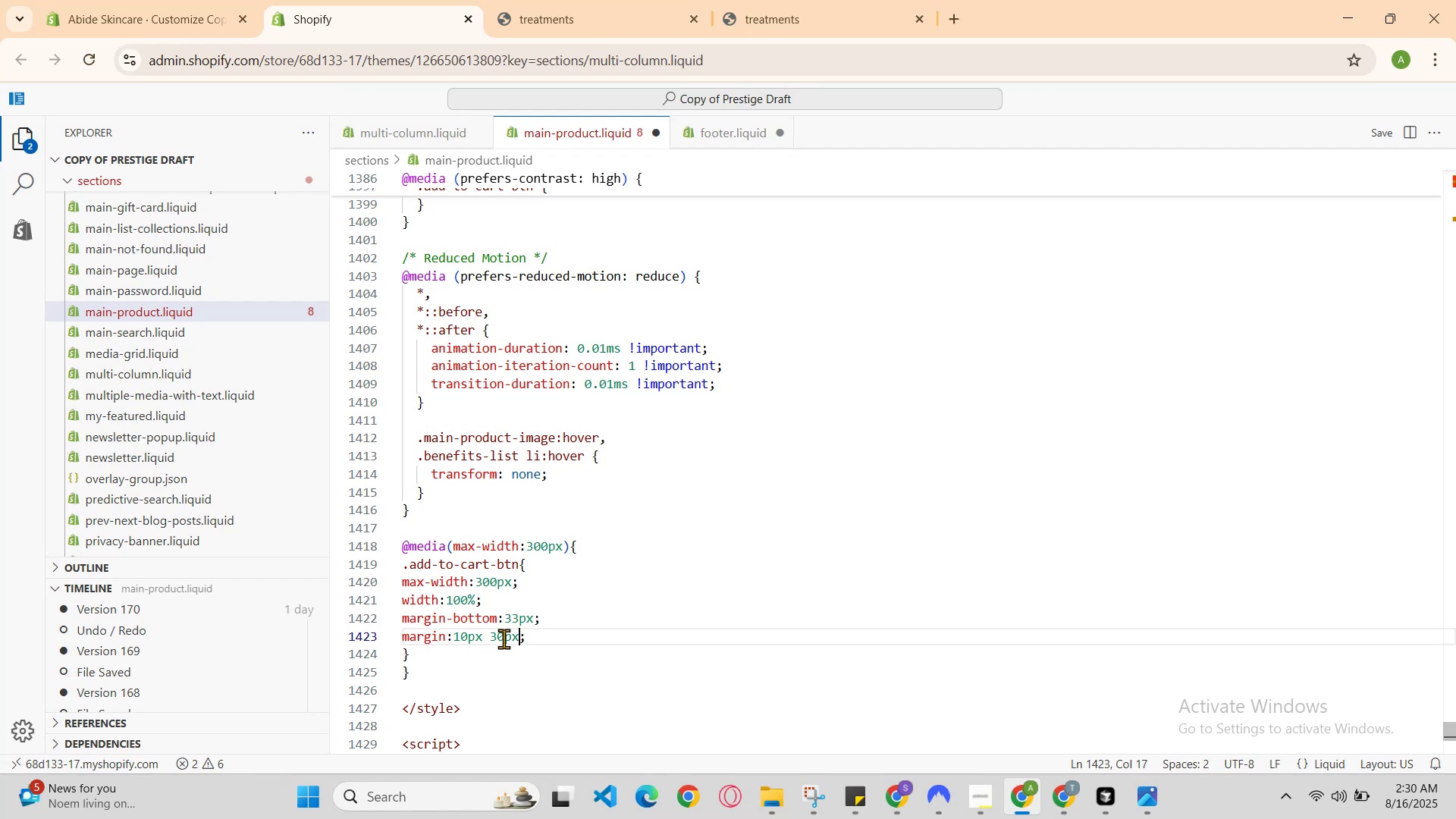 
key(ArrowRight)
 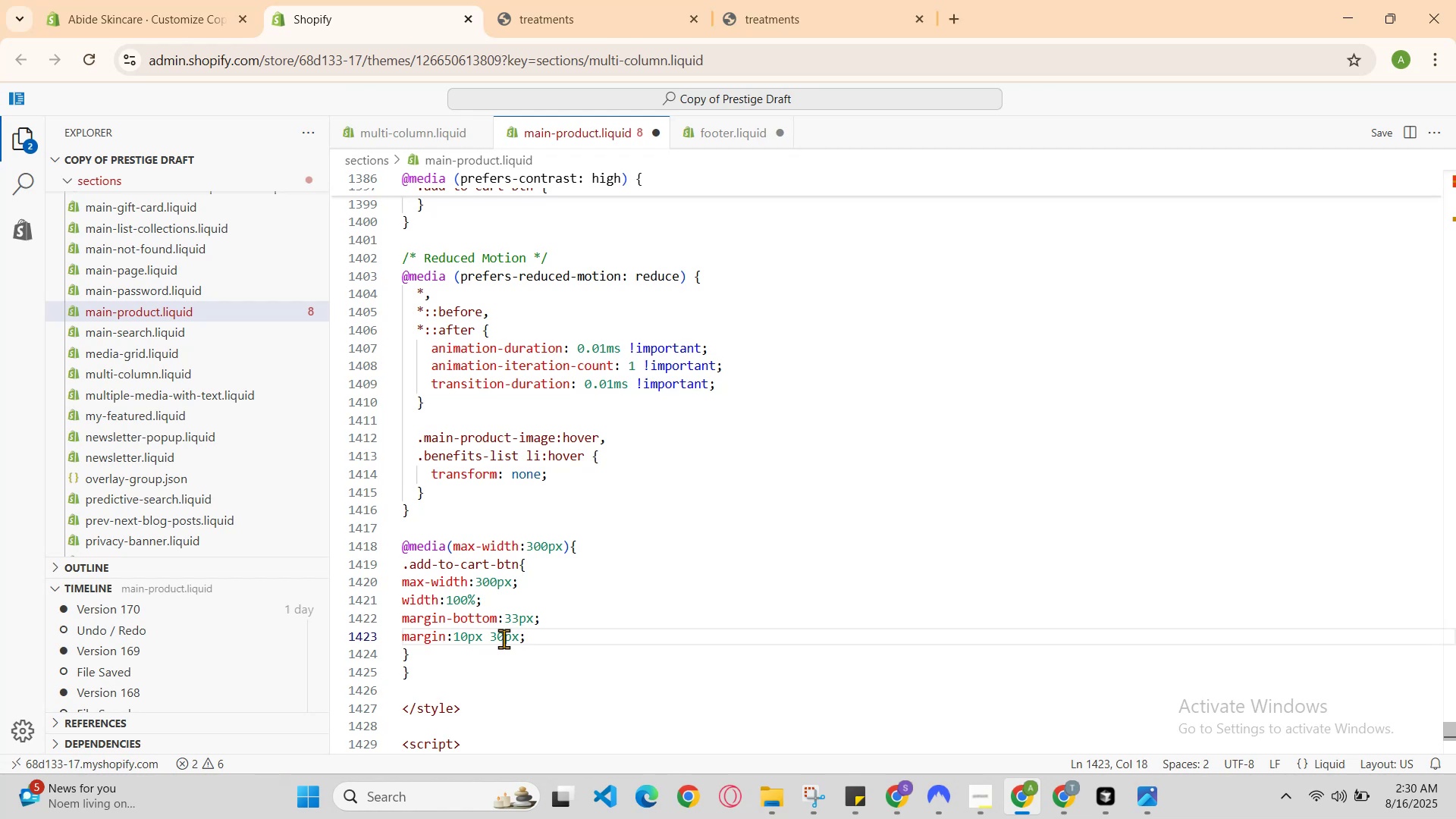 
key(ArrowLeft)
 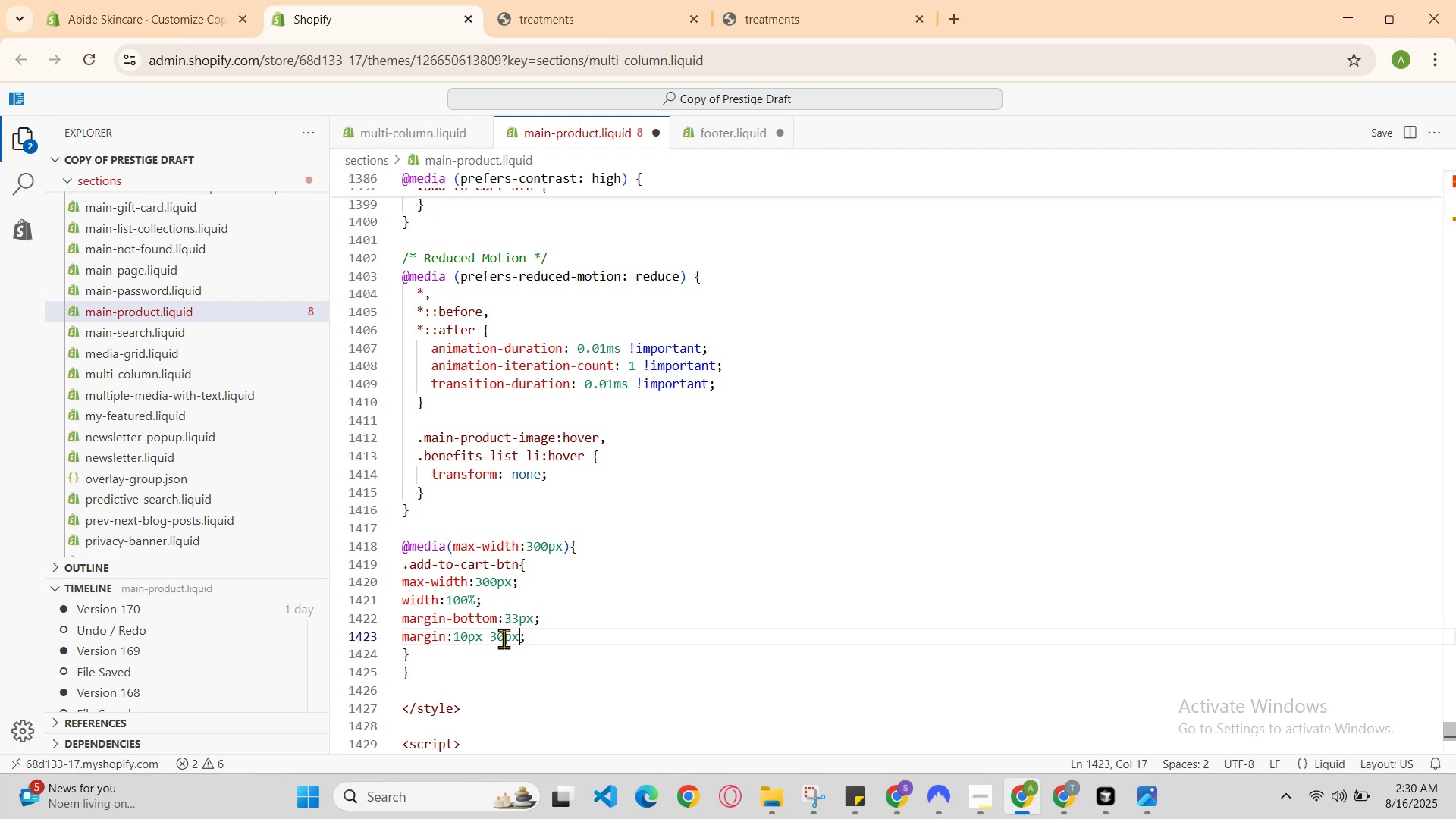 
key(ArrowDown)
 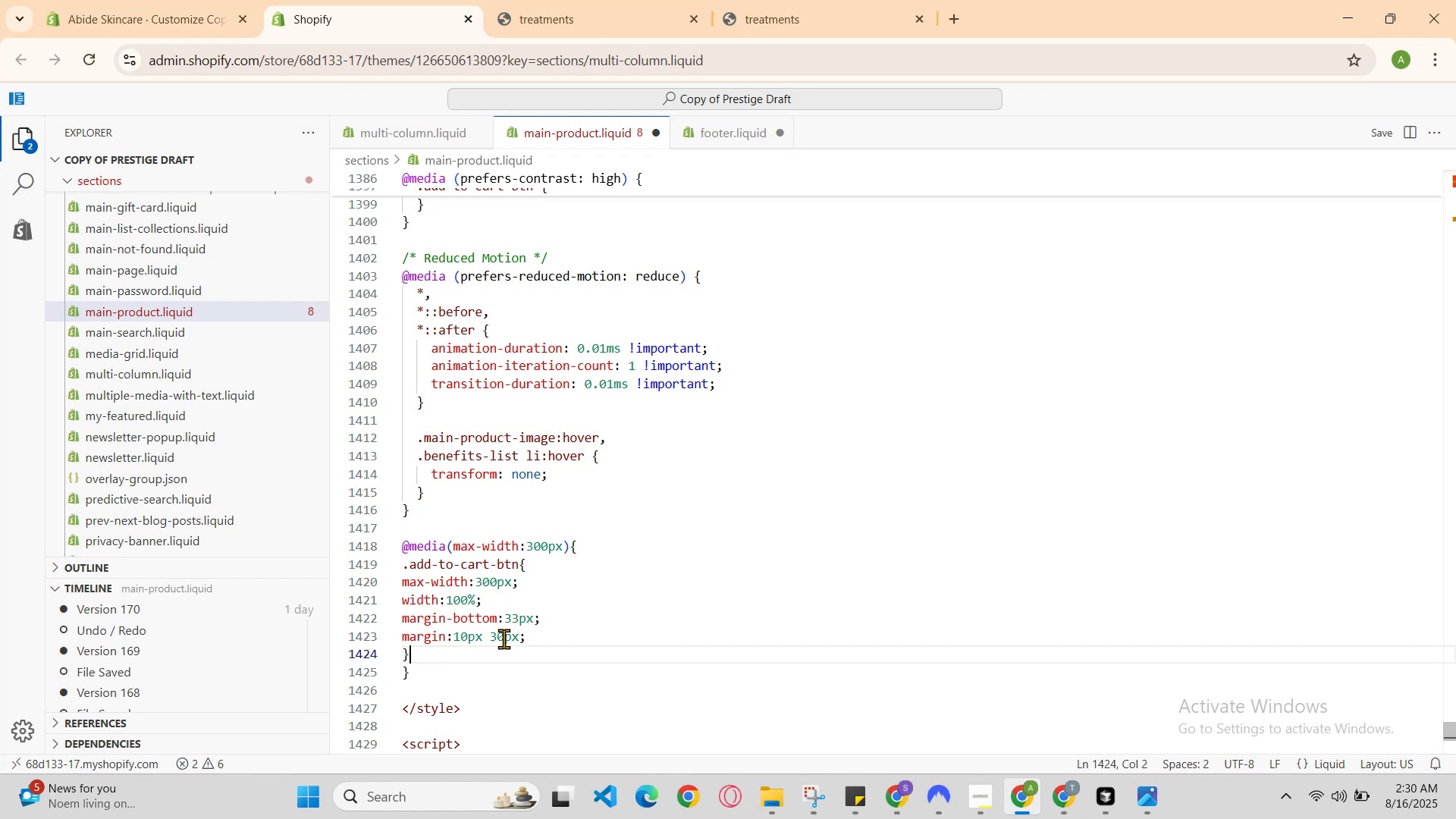 
key(ArrowLeft)
 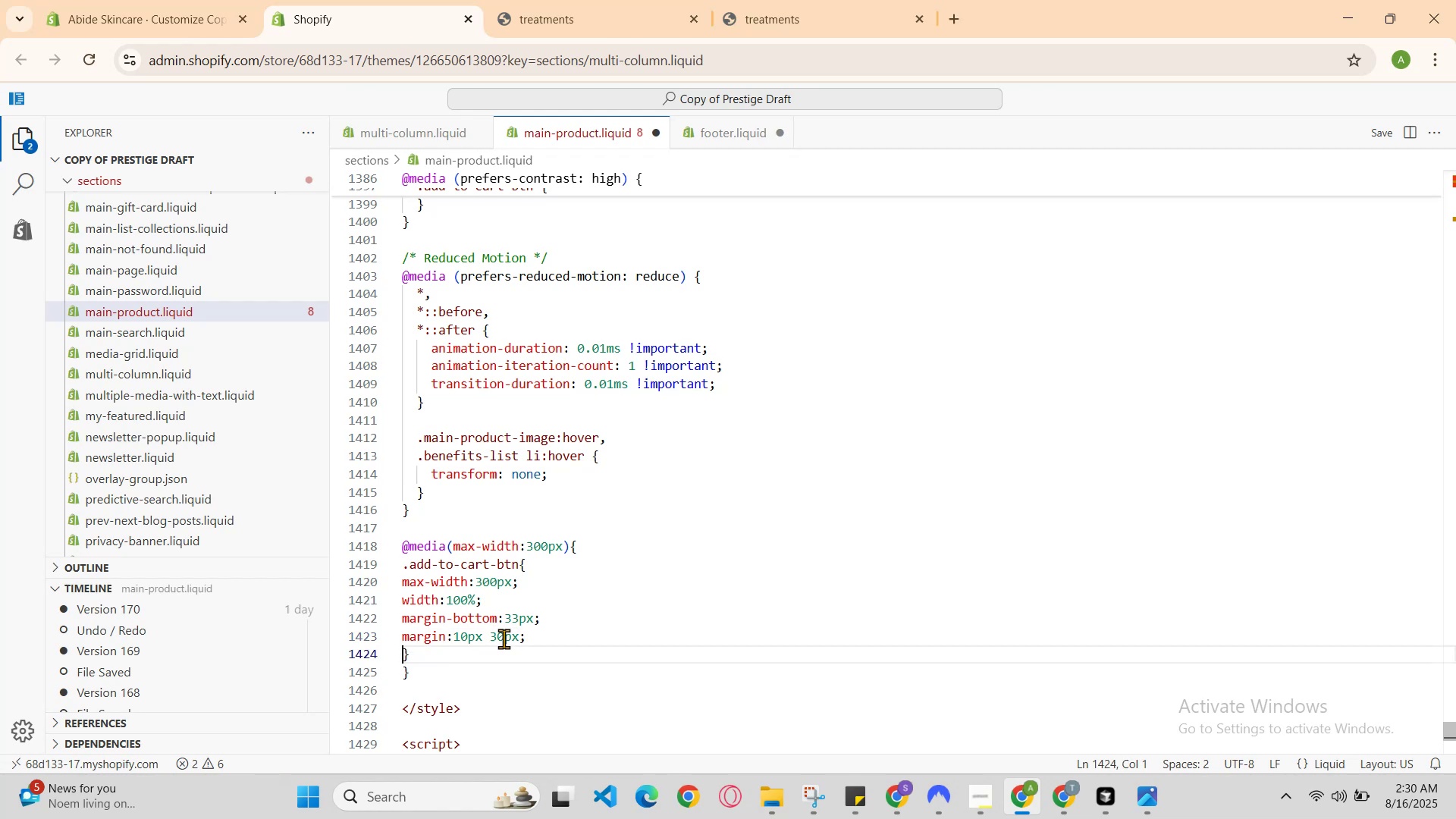 
key(ArrowUp)
 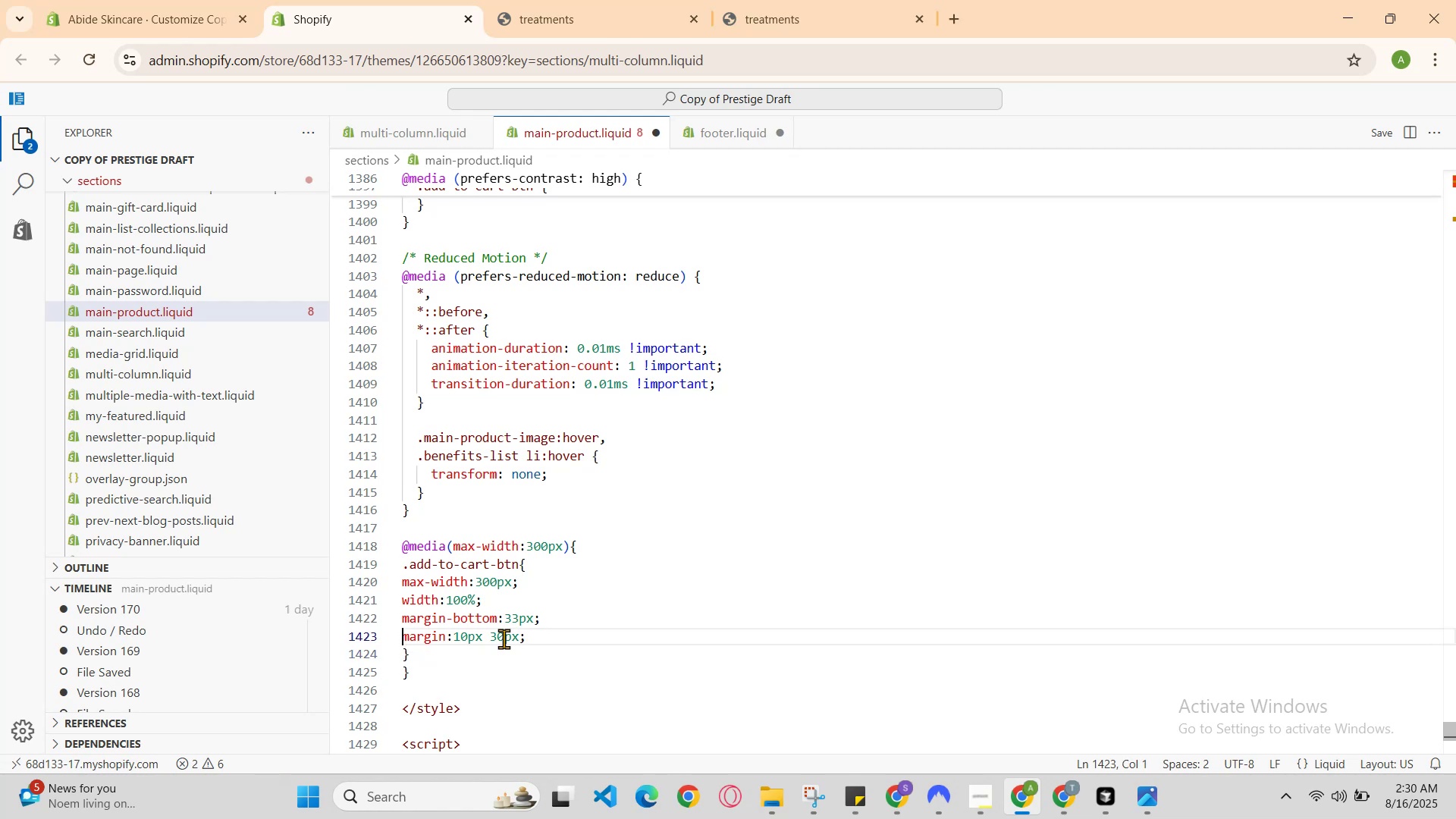 
key(ArrowRight)
 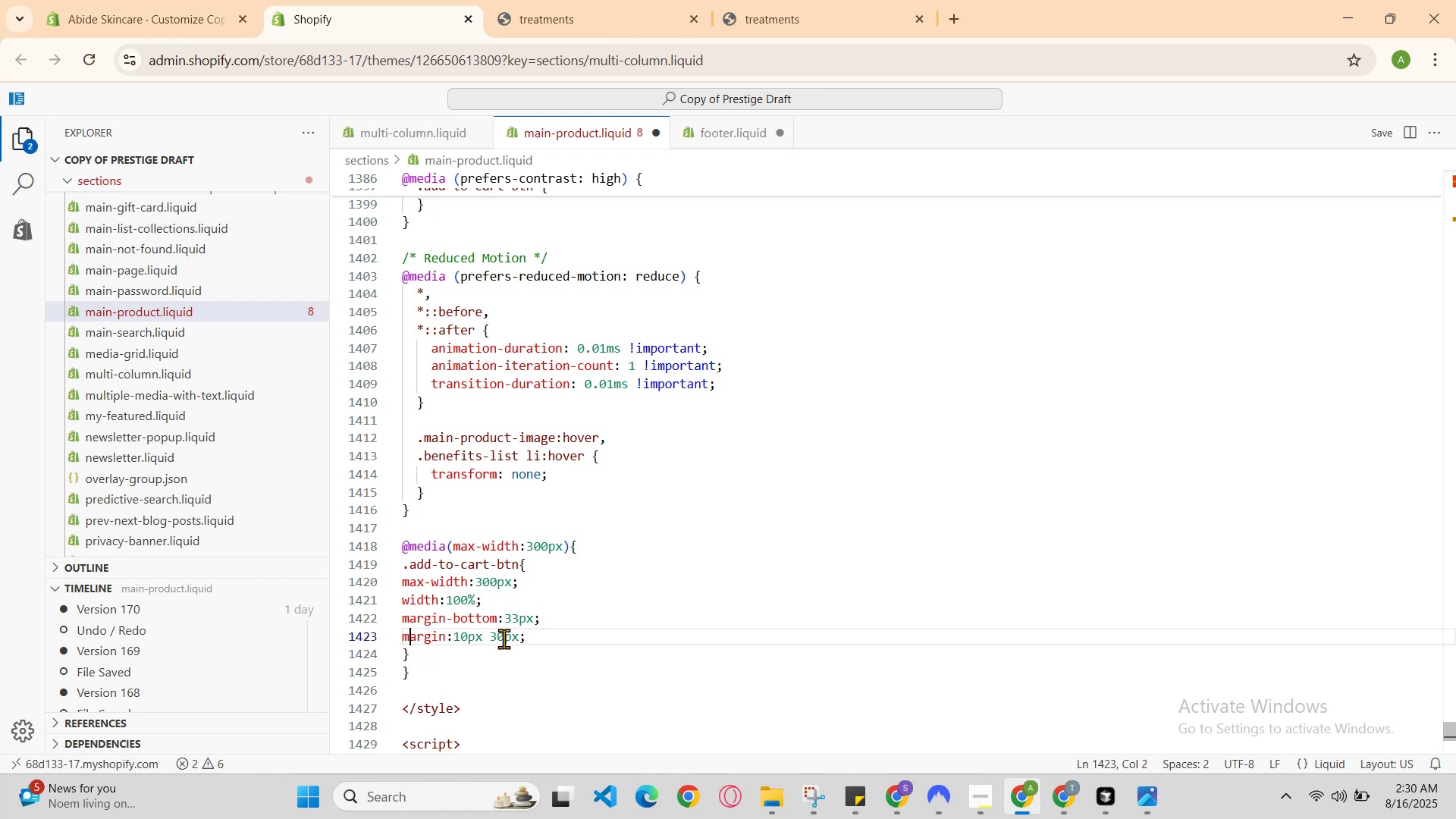 
hold_key(key=ArrowRight, duration=0.9)
 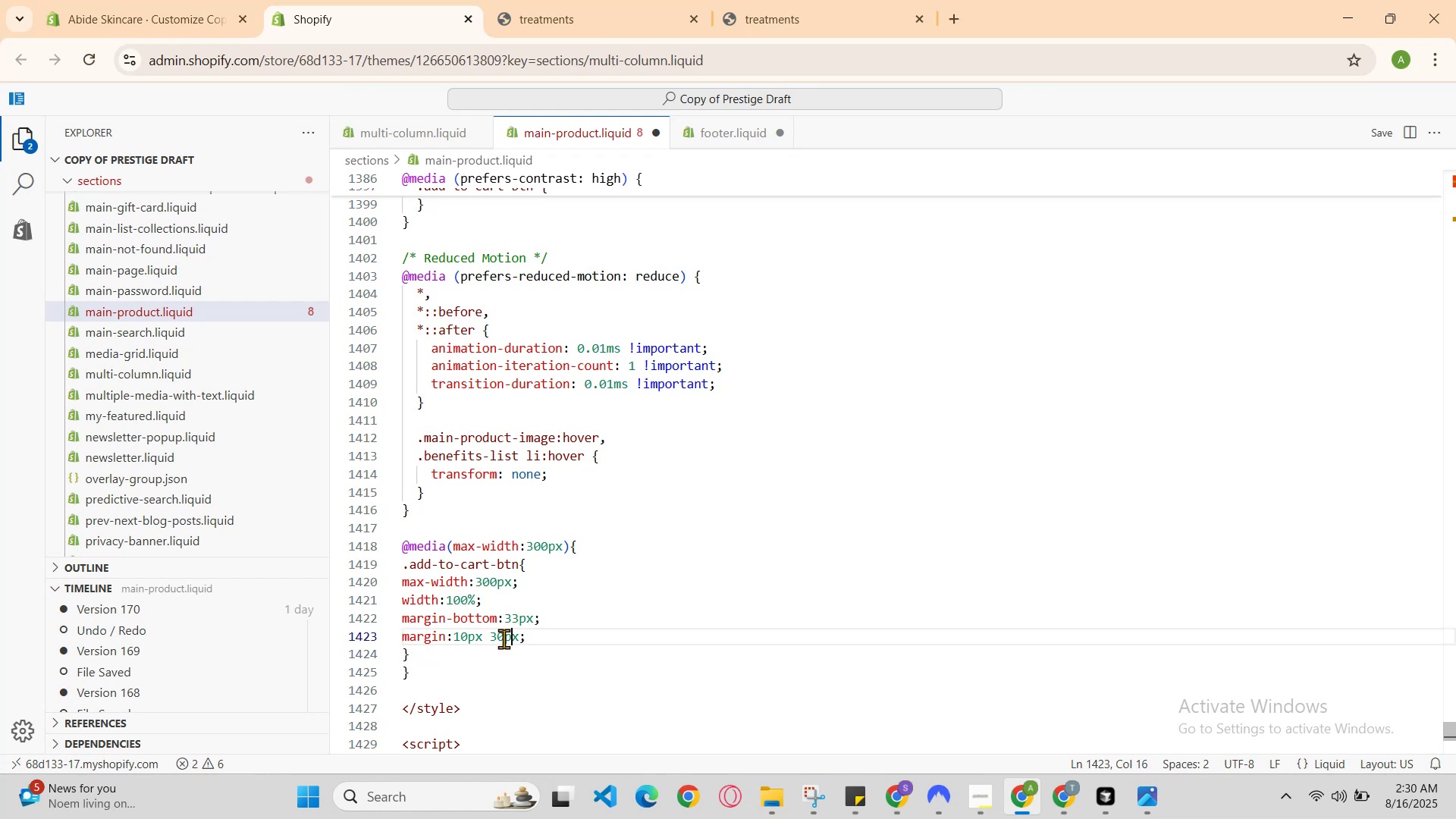 
key(ArrowRight)
 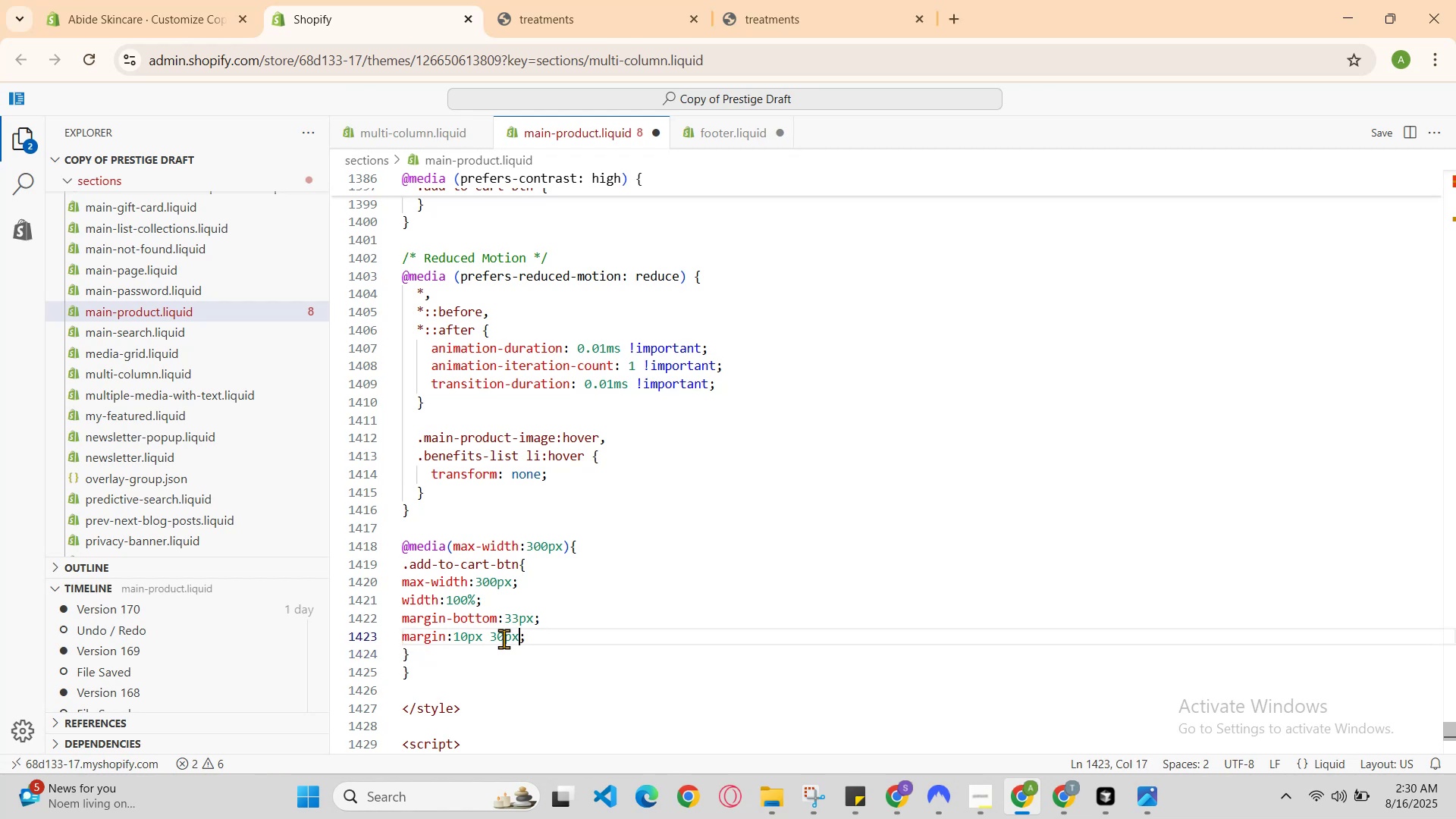 
key(ArrowRight)
 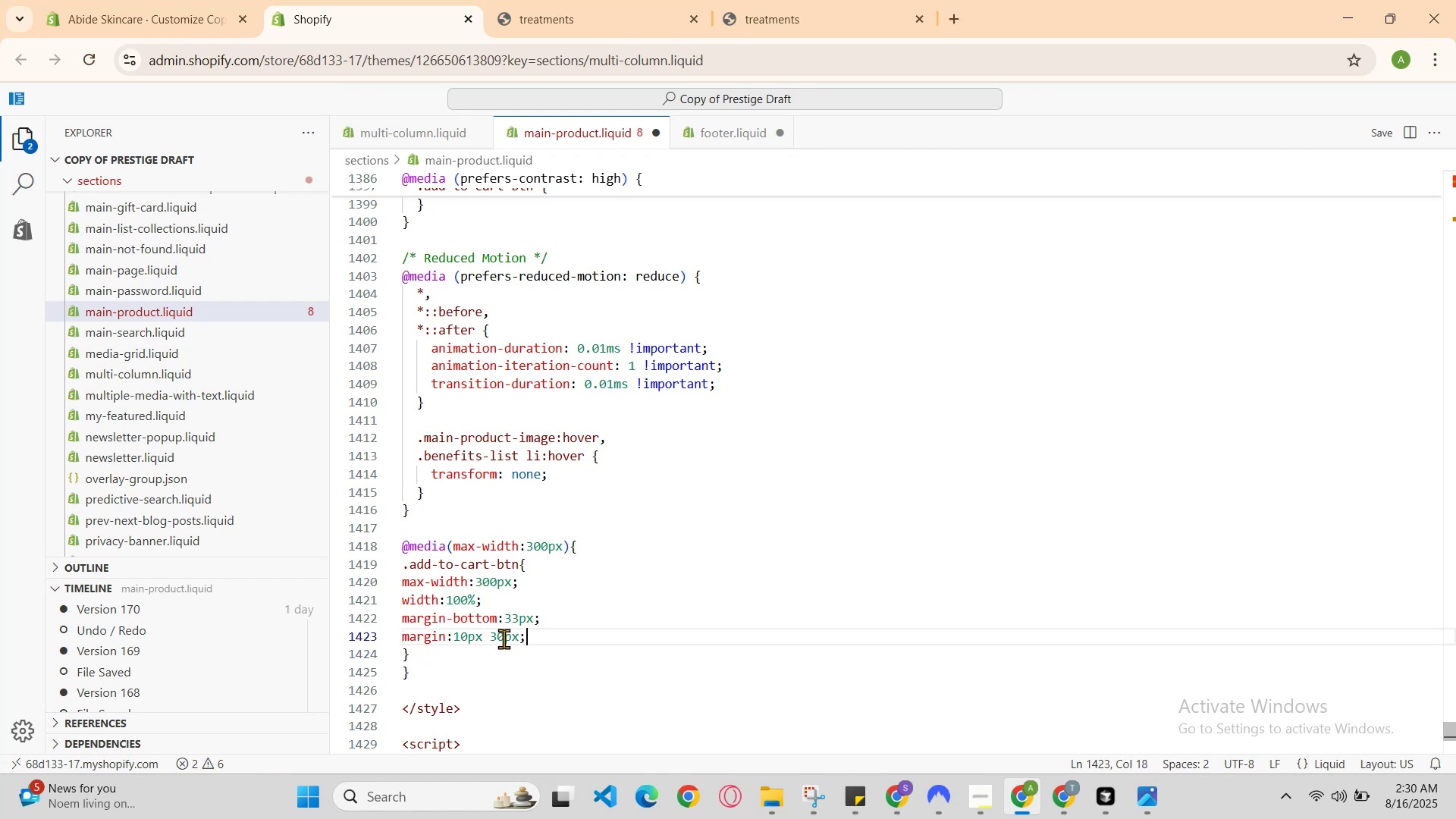 
key(Enter)
 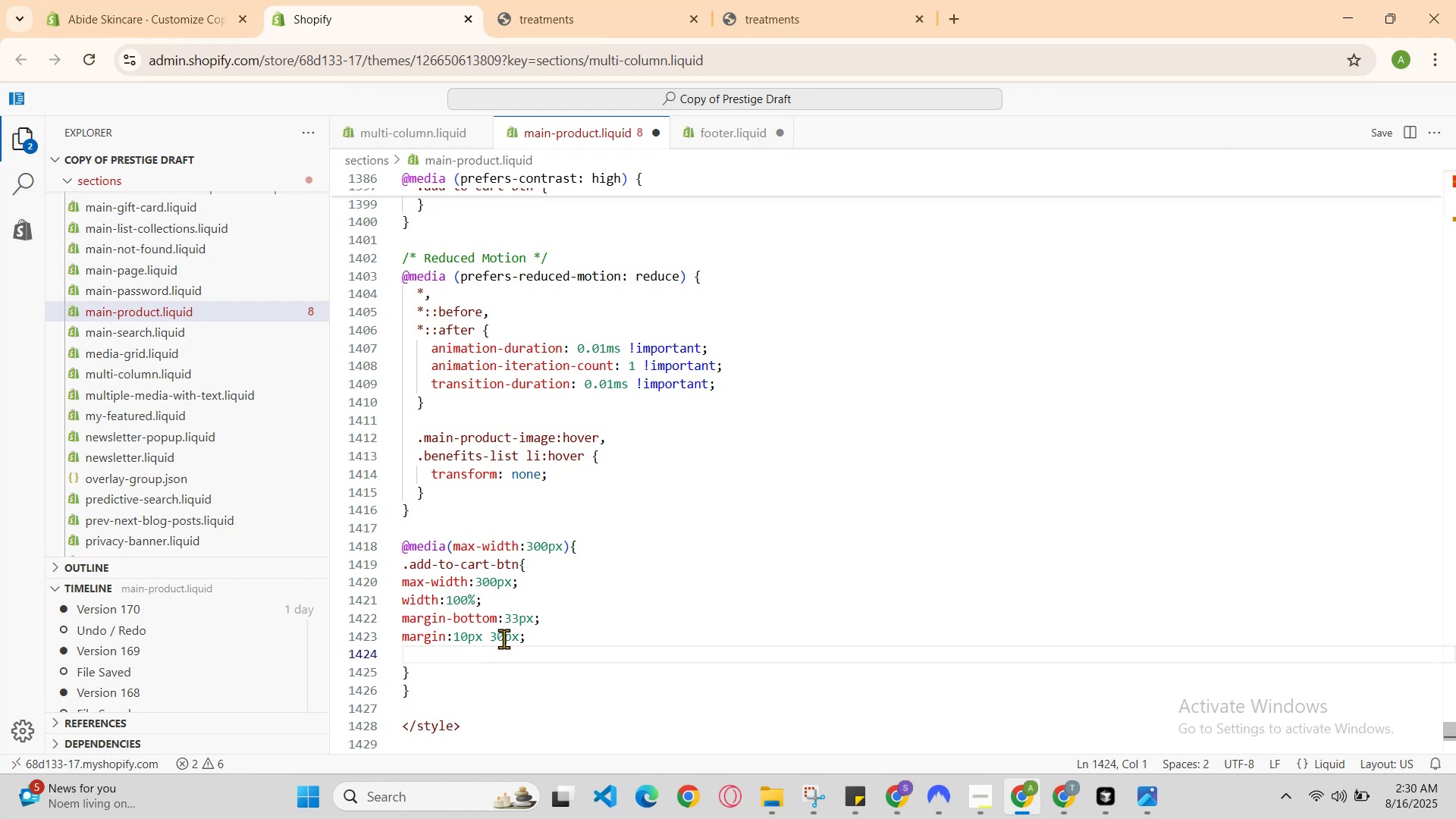 
type(transition: )
key(Backspace)
type(none;)
 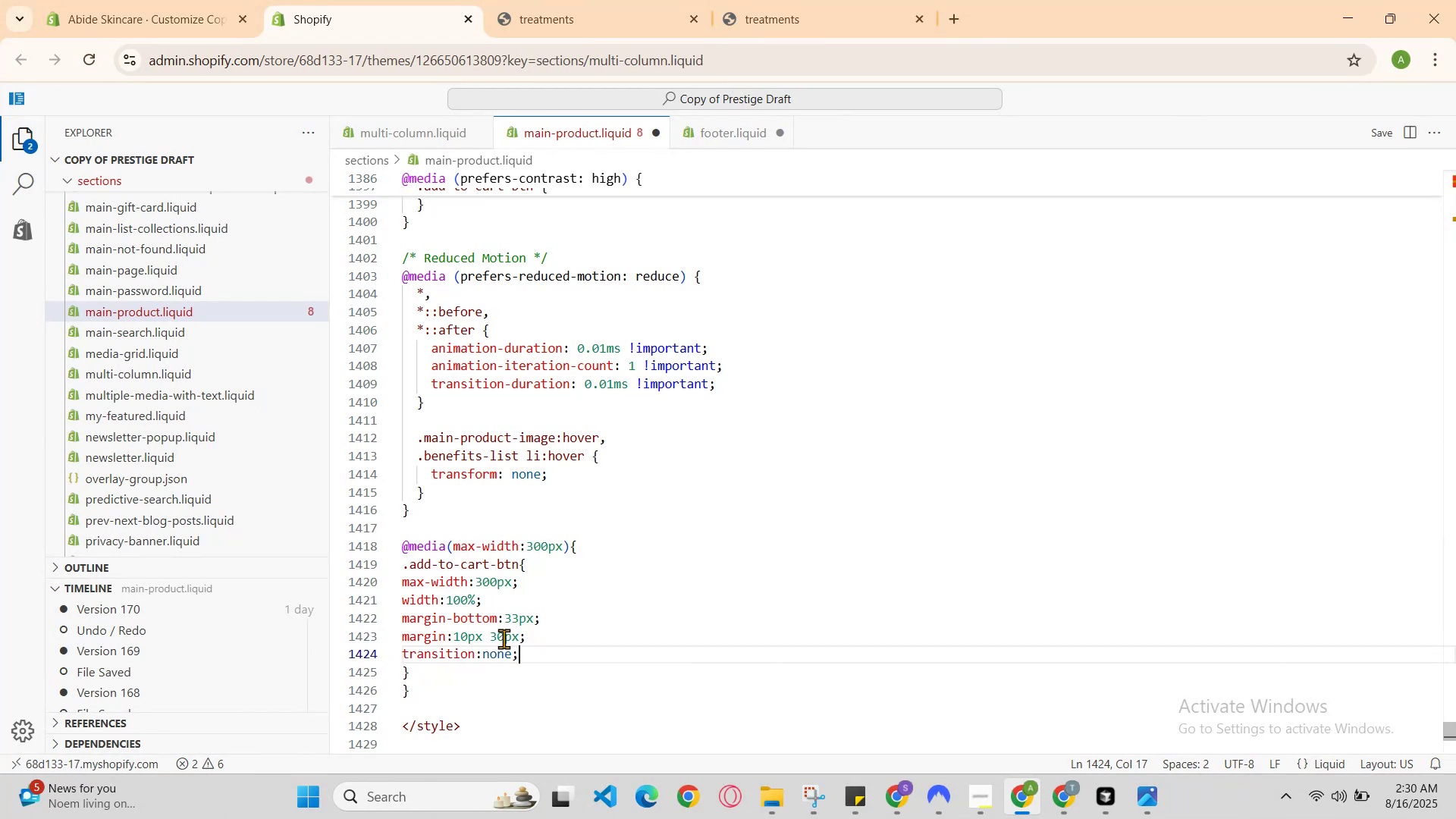 
key(Enter)
 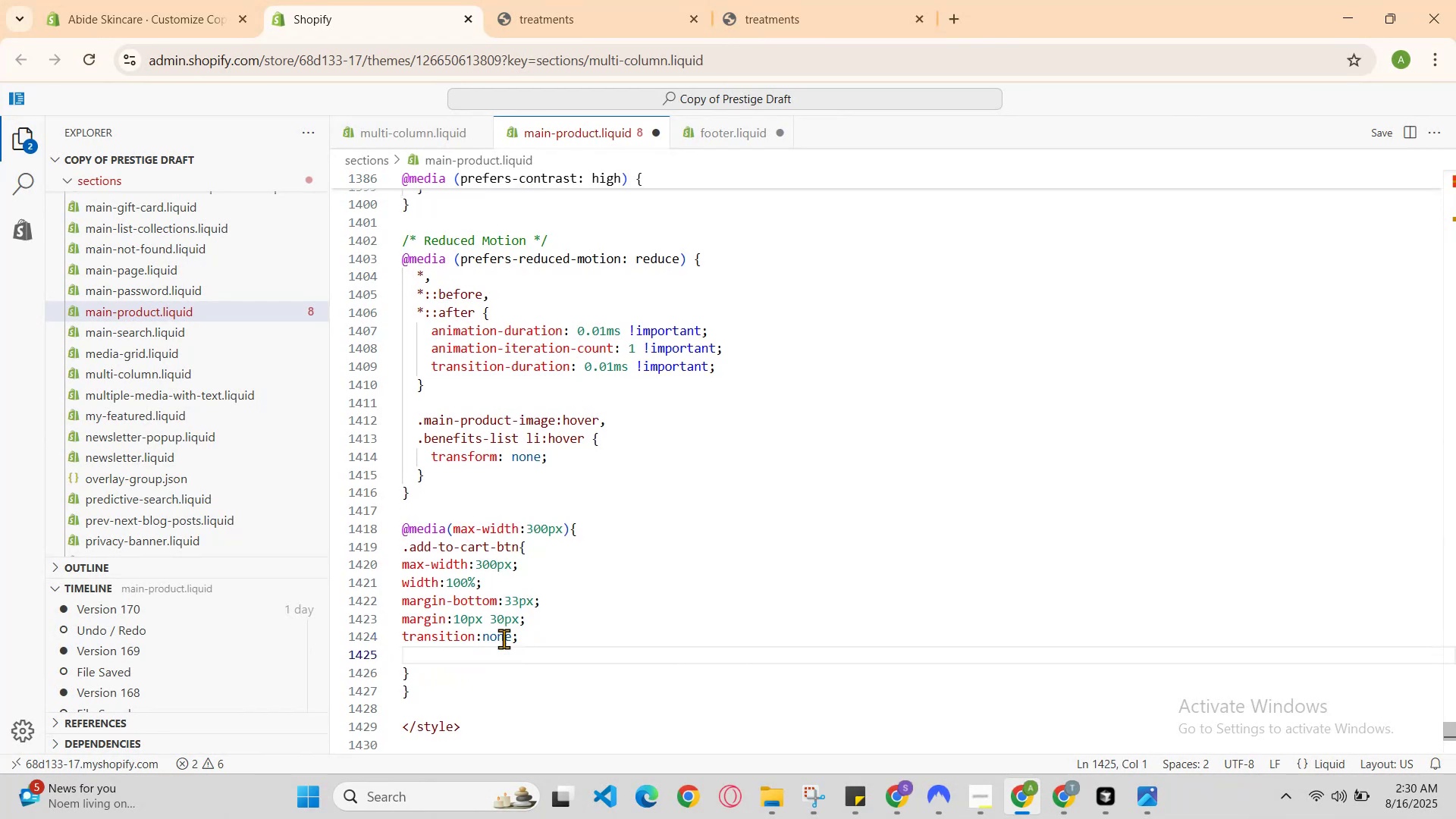 
key(ArrowUp)
 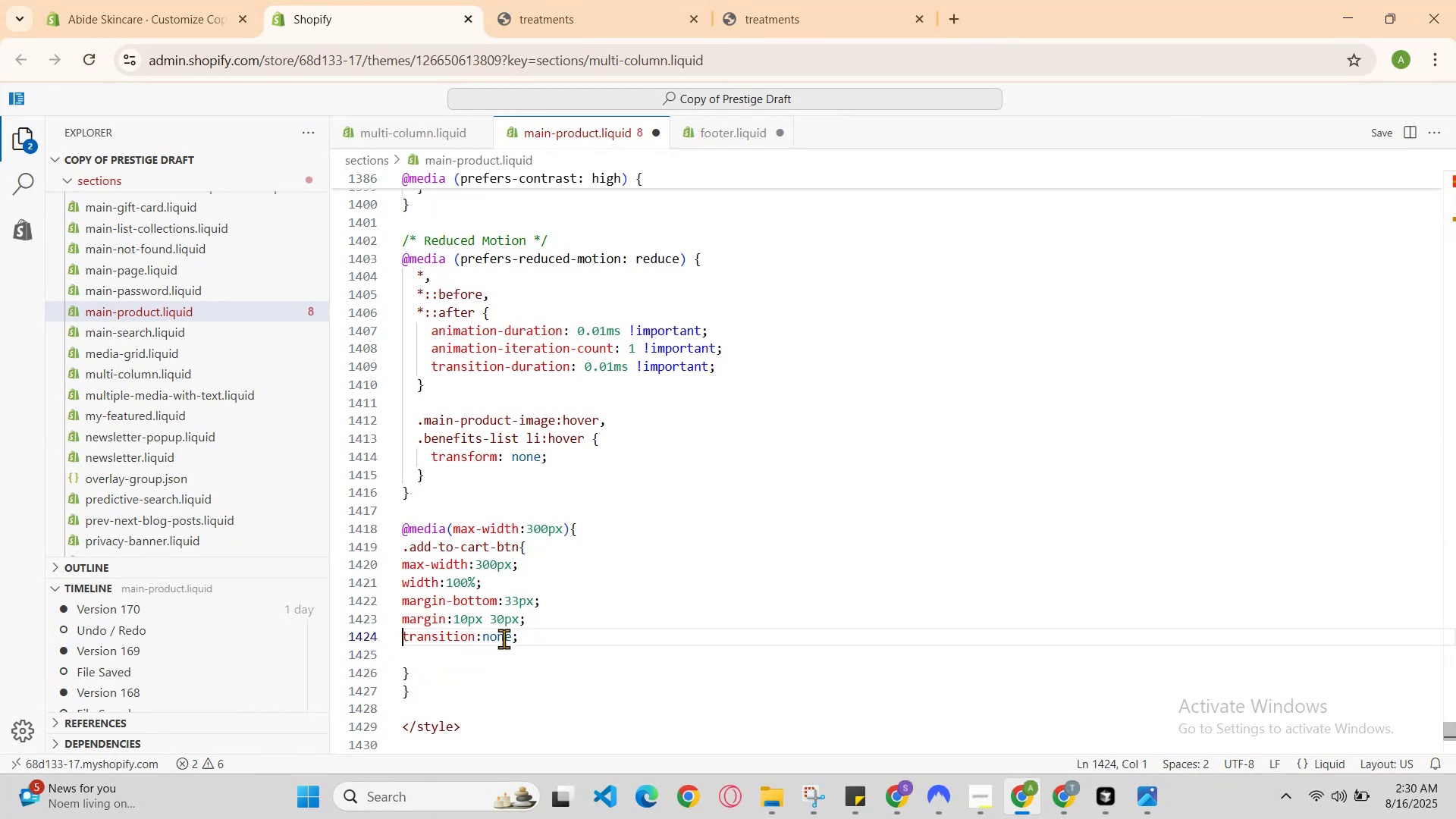 
key(ArrowDown)
 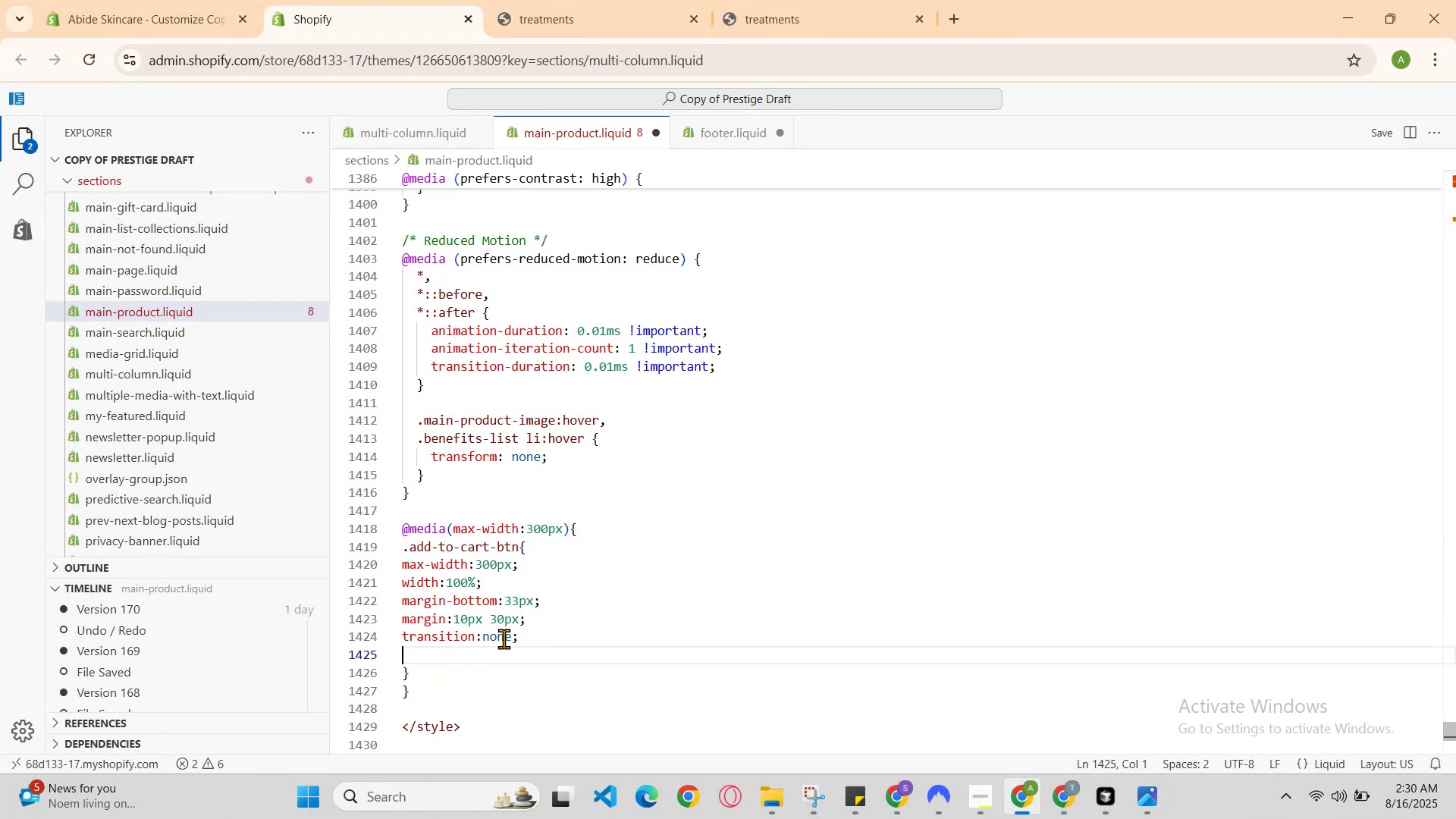 
key(ArrowUp)
 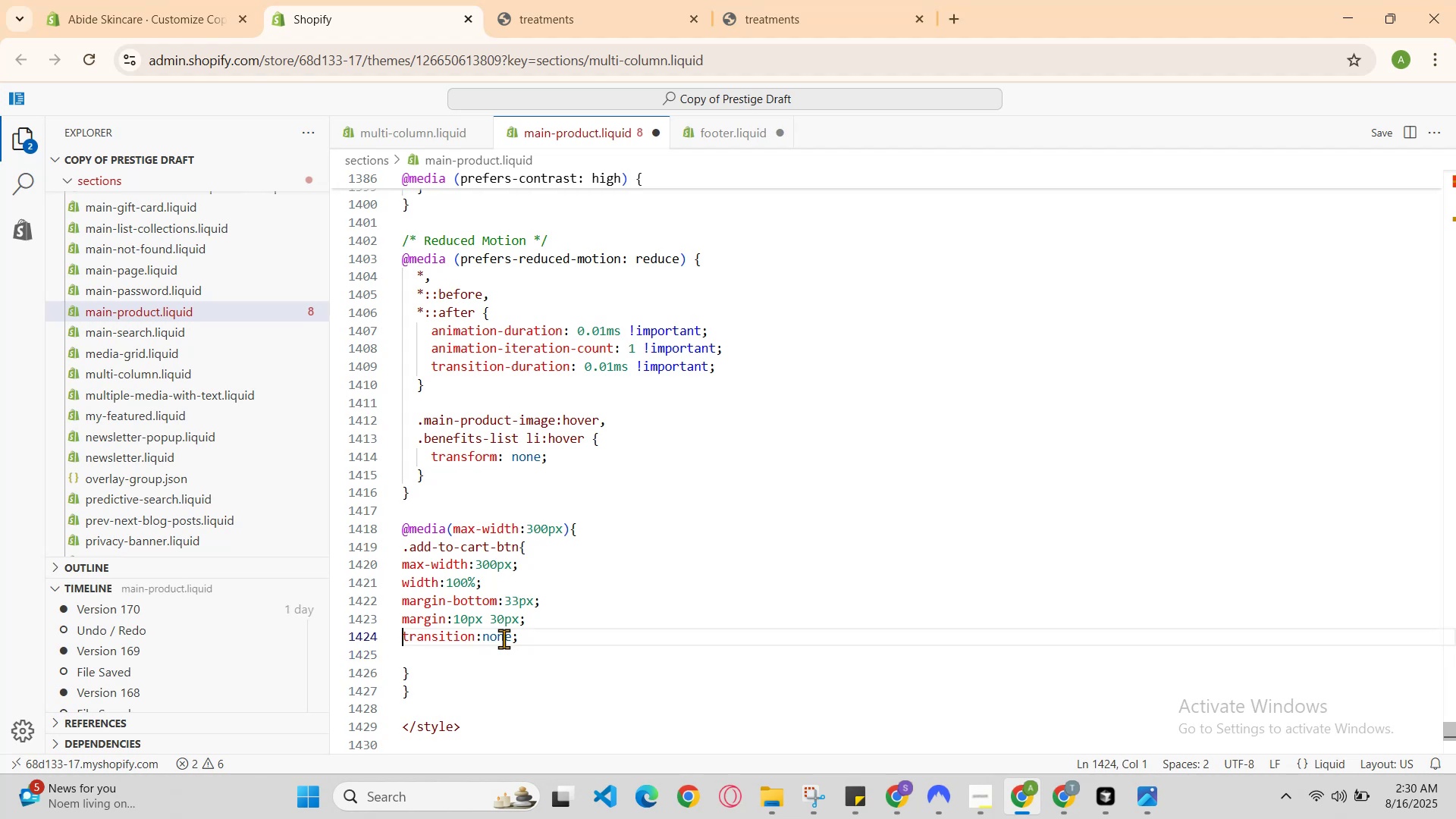 
key(ArrowUp)
 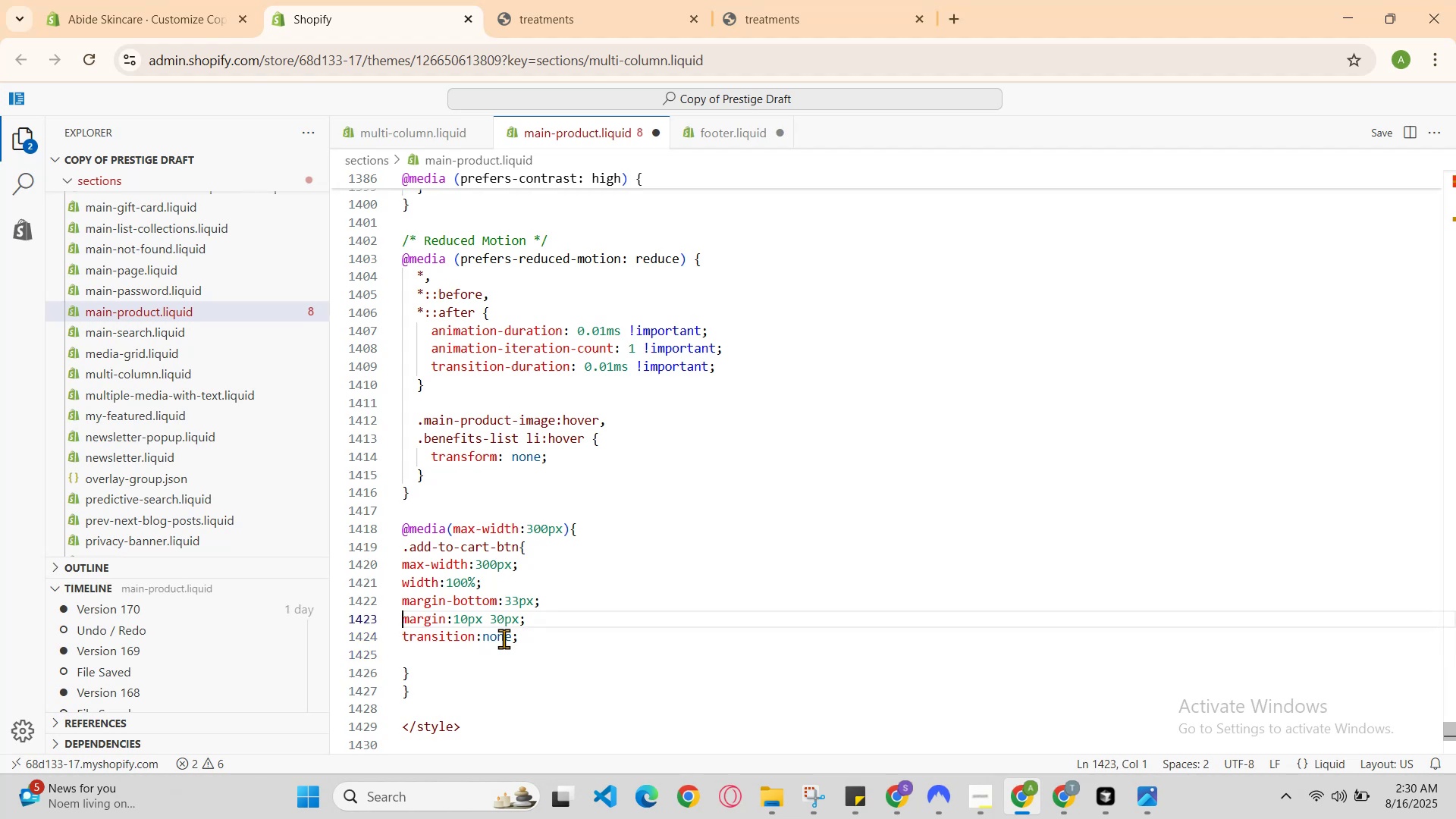 
key(ArrowDown)
 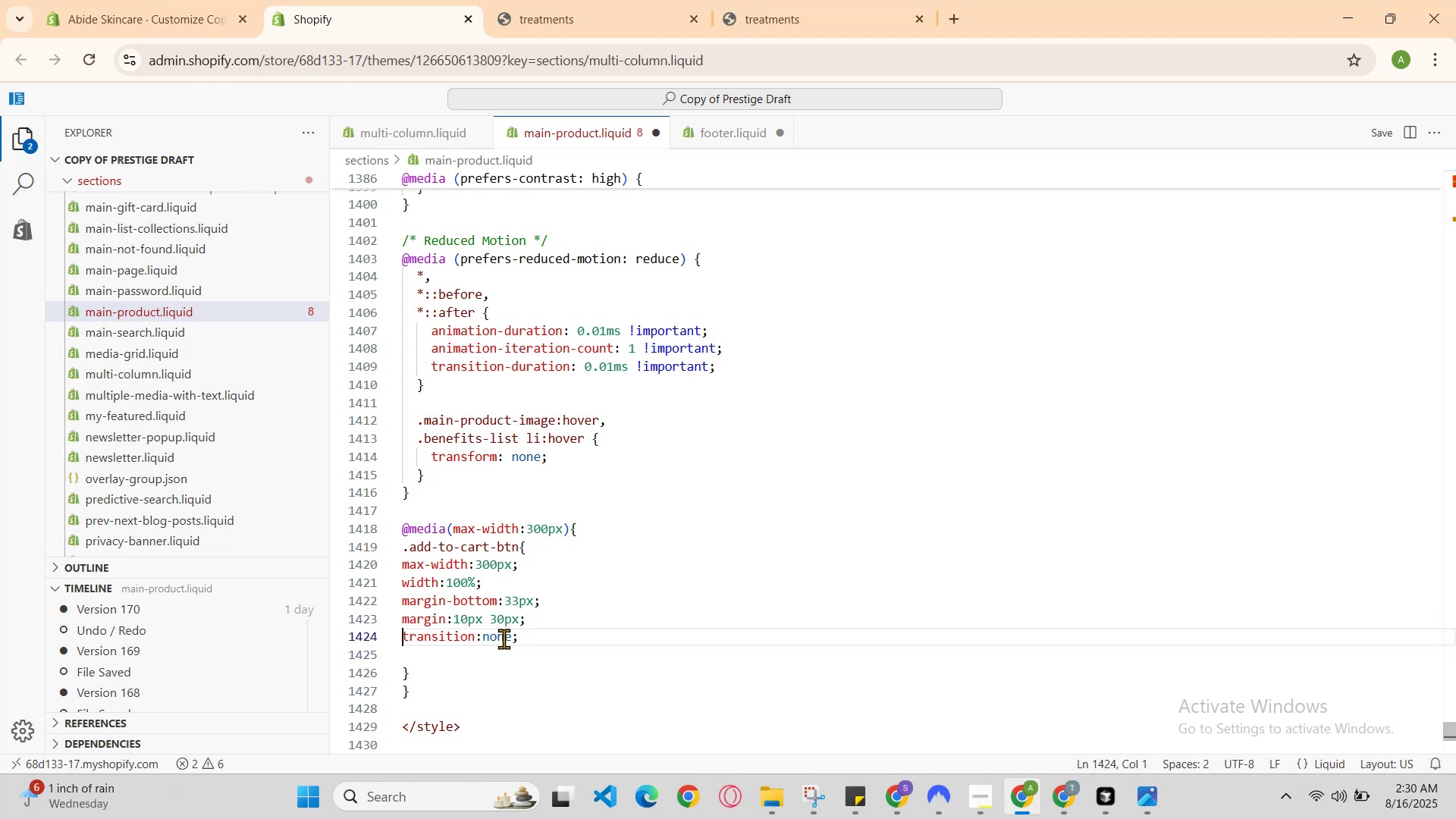 
key(ArrowDown)
 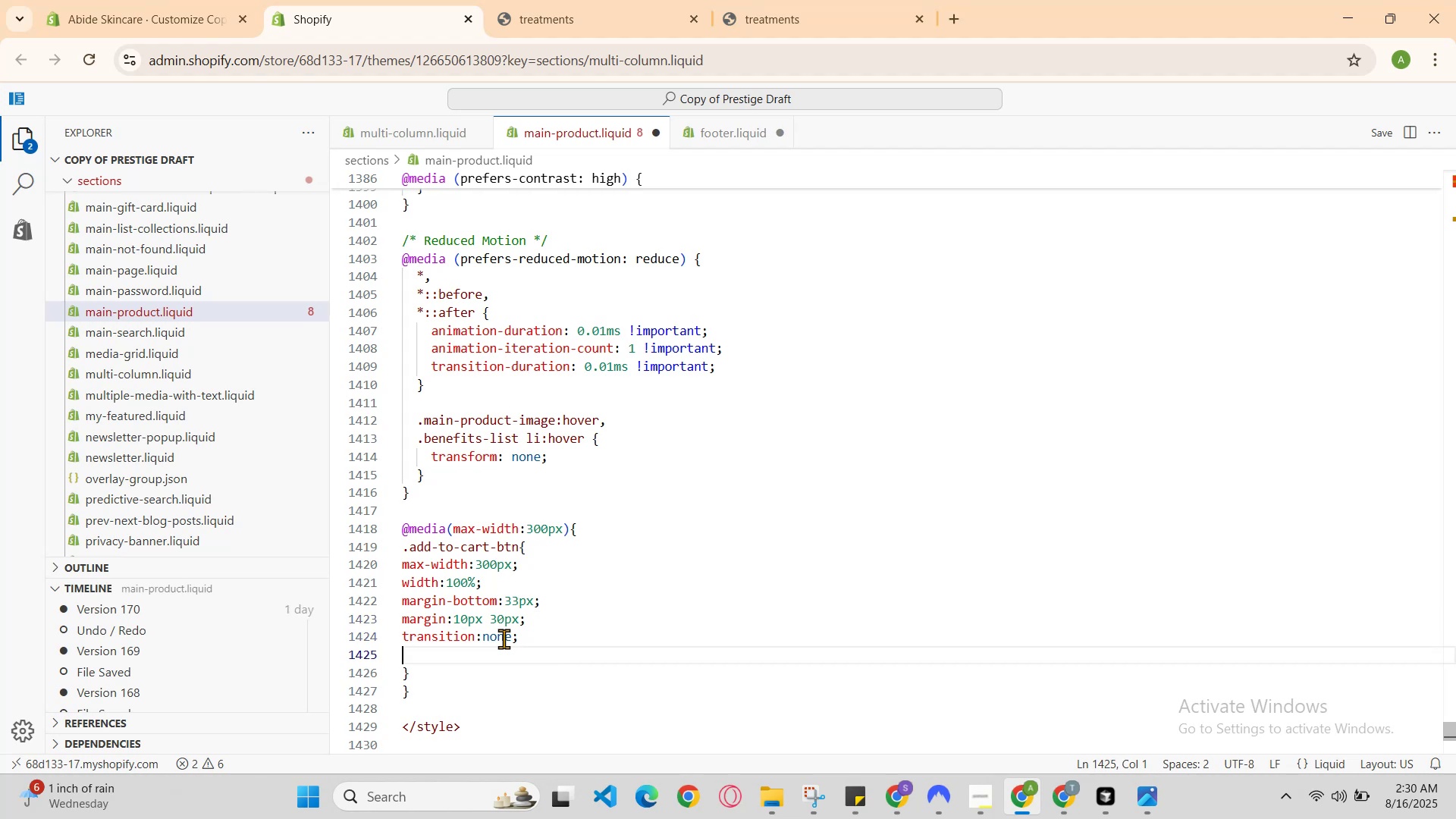 
key(ArrowDown)
 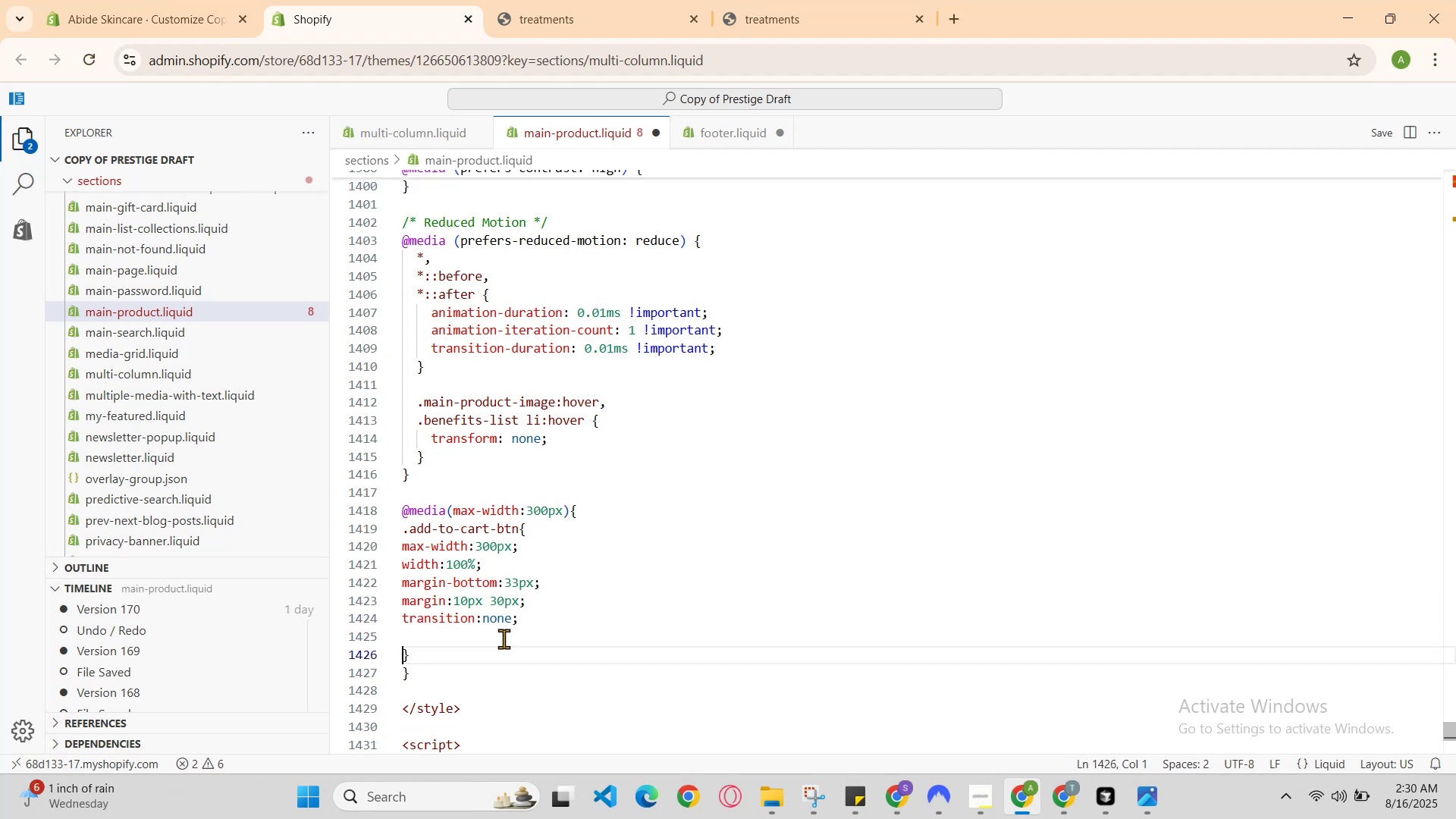 
key(ArrowUp)
 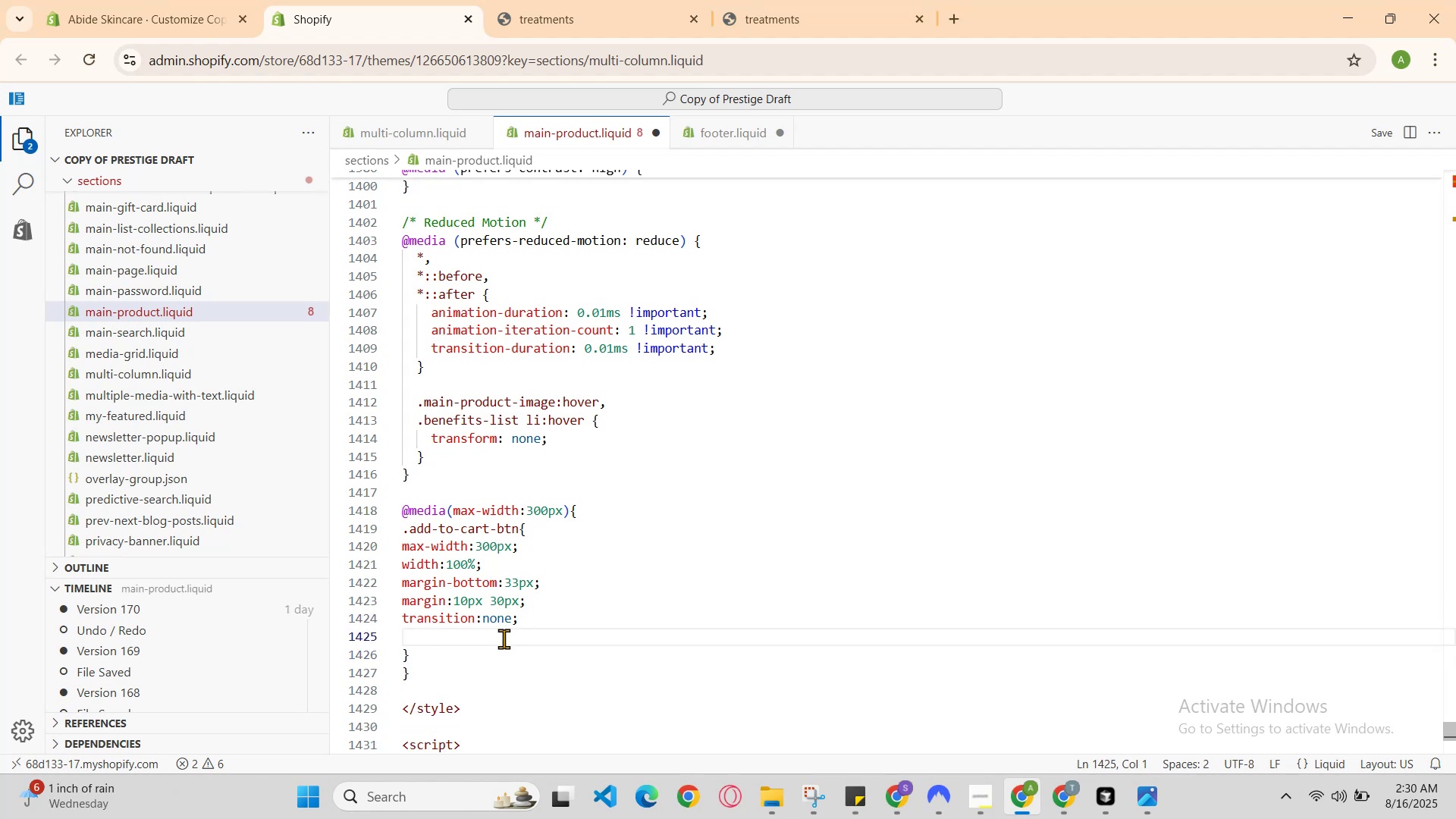 
key(ArrowUp)
 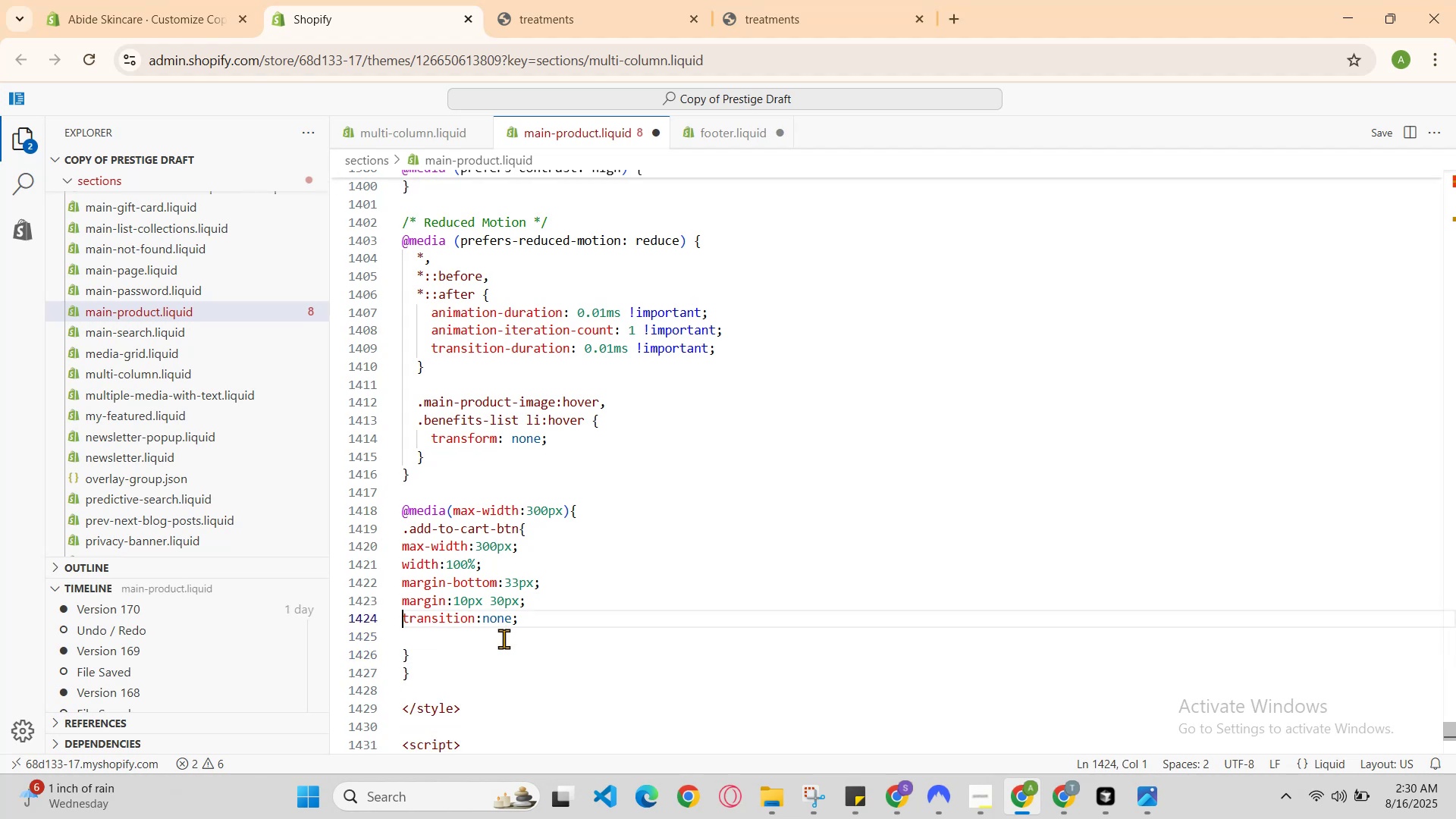 
key(ArrowUp)
 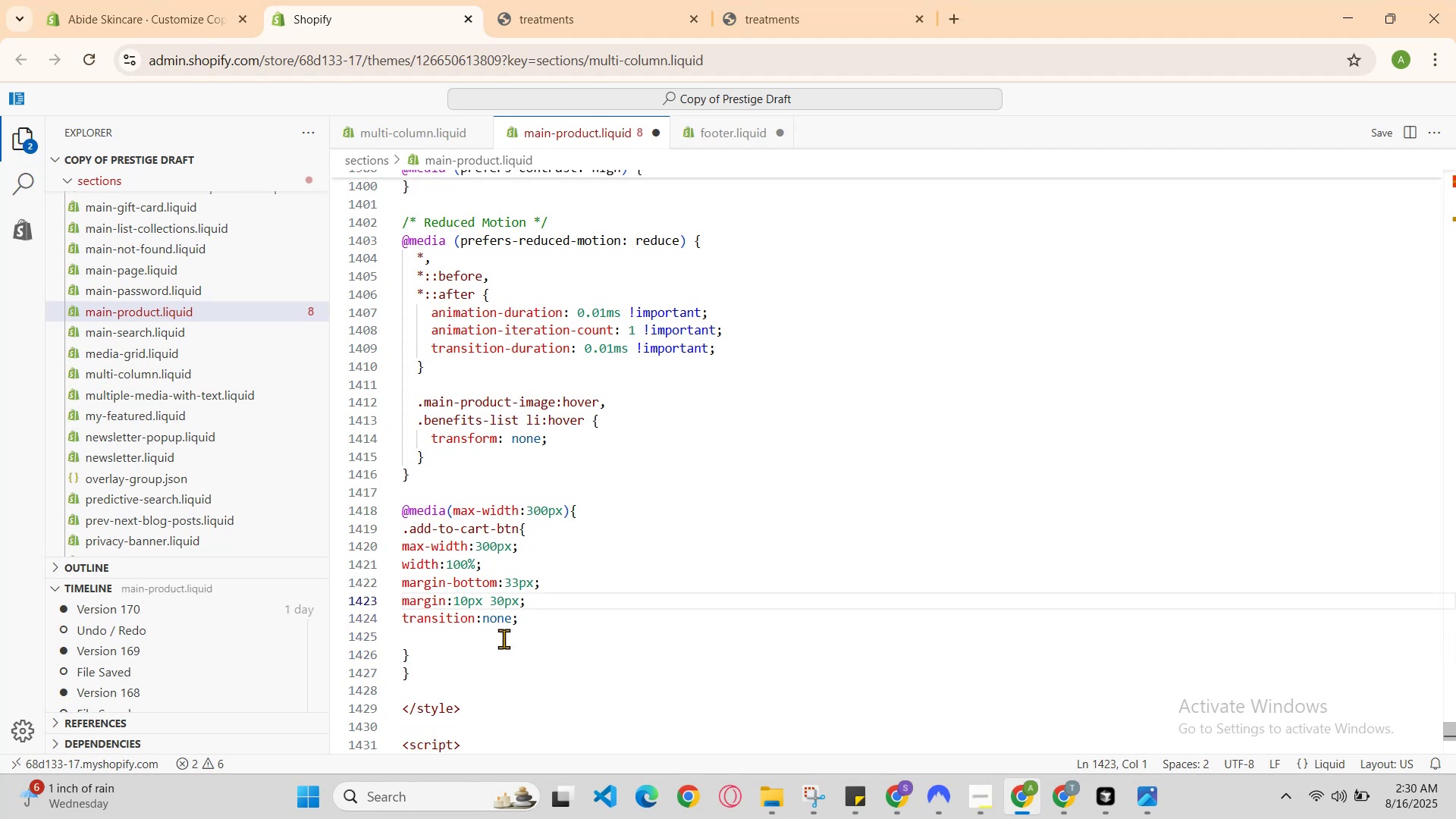 
key(ArrowDown)
 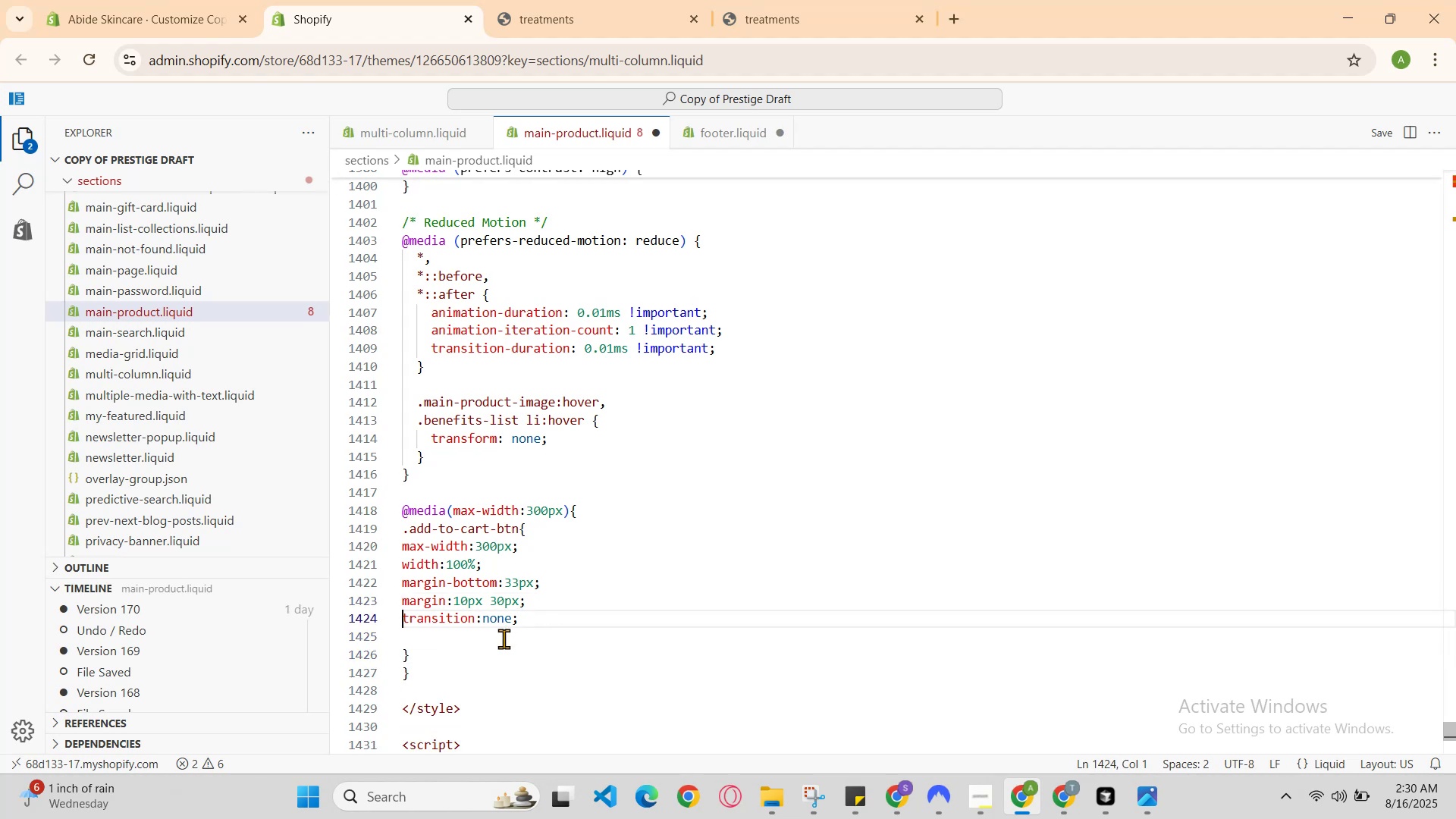 
key(ArrowDown)
 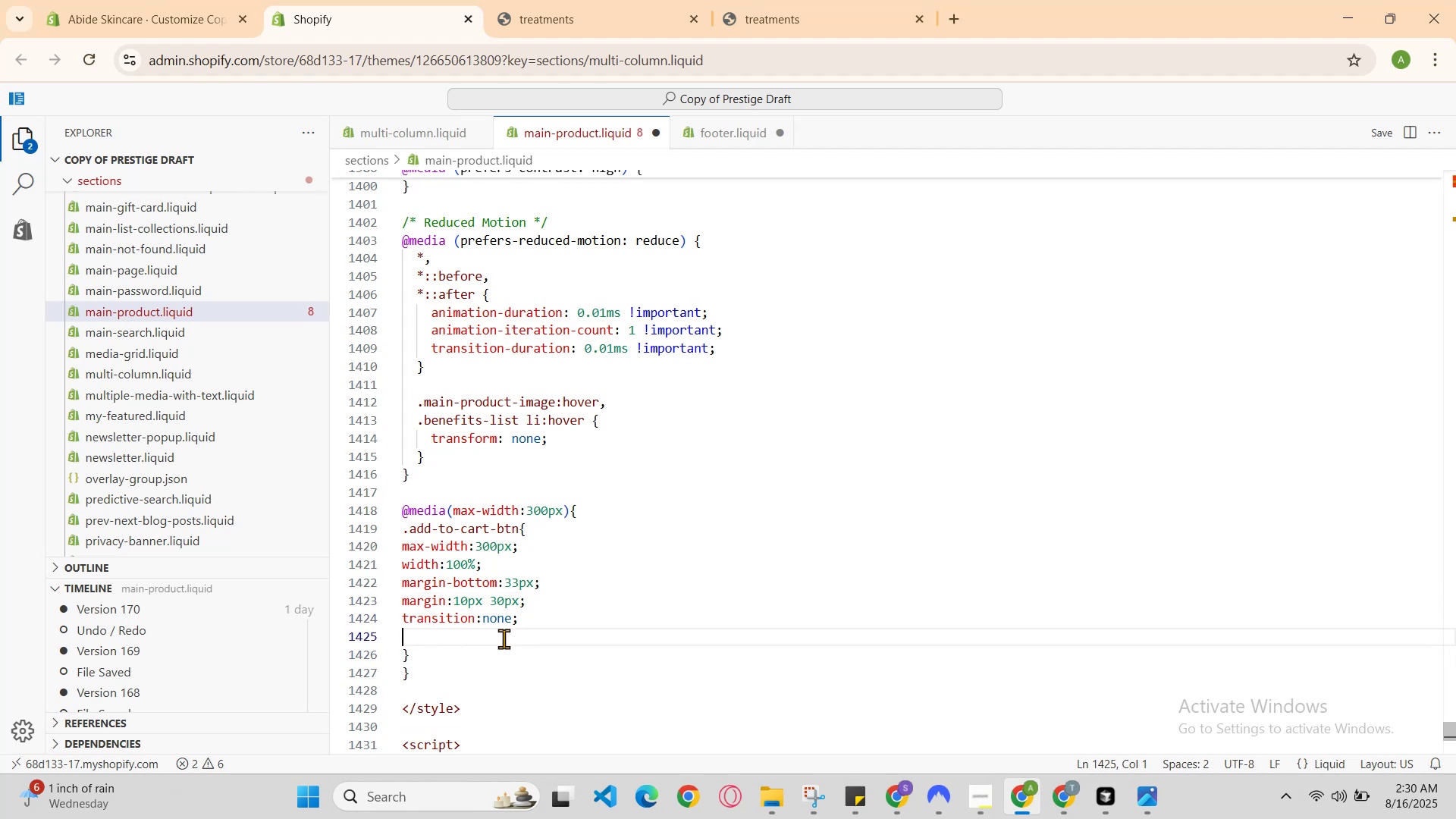 
key(ArrowUp)
 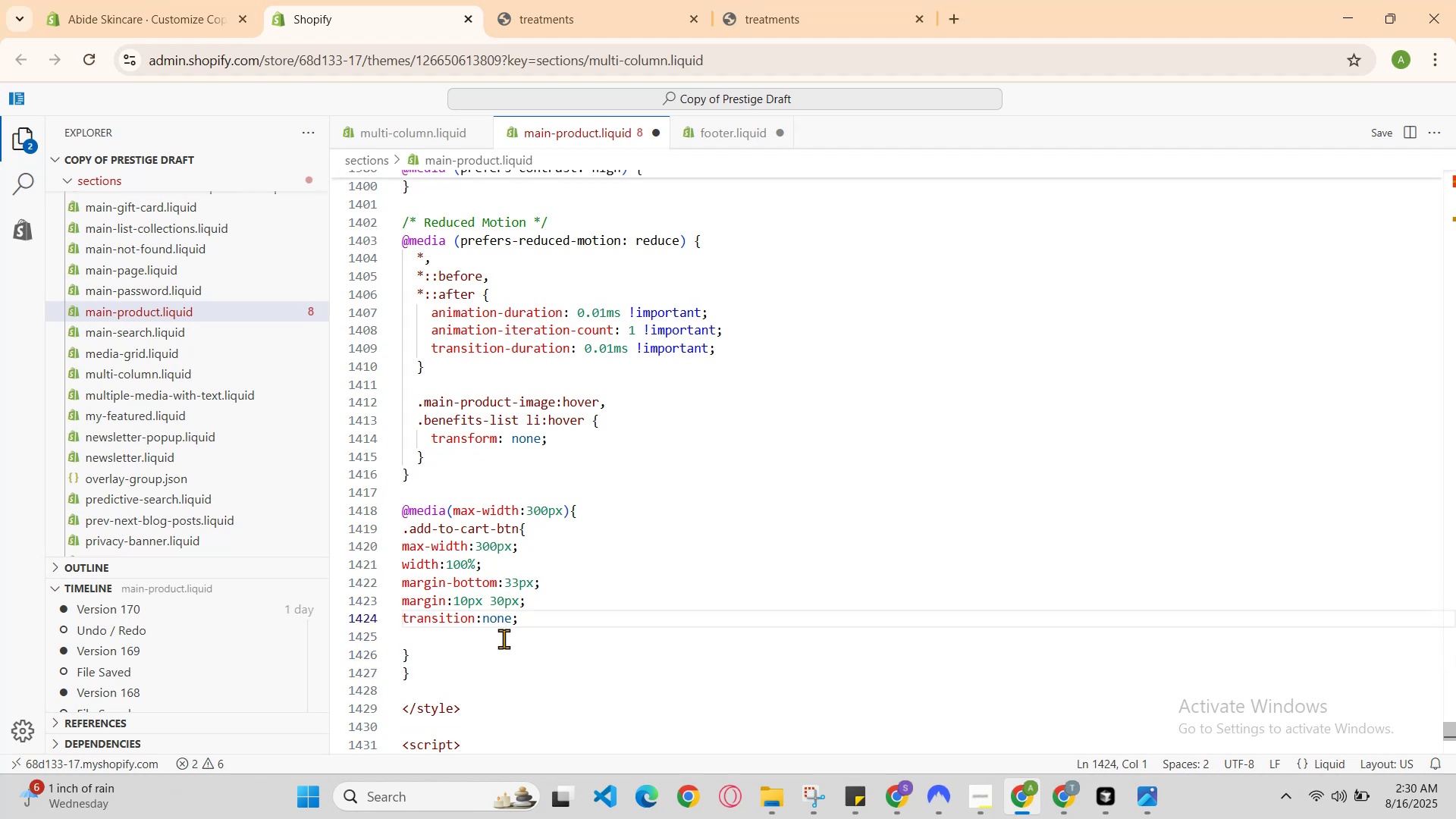 
key(ArrowUp)
 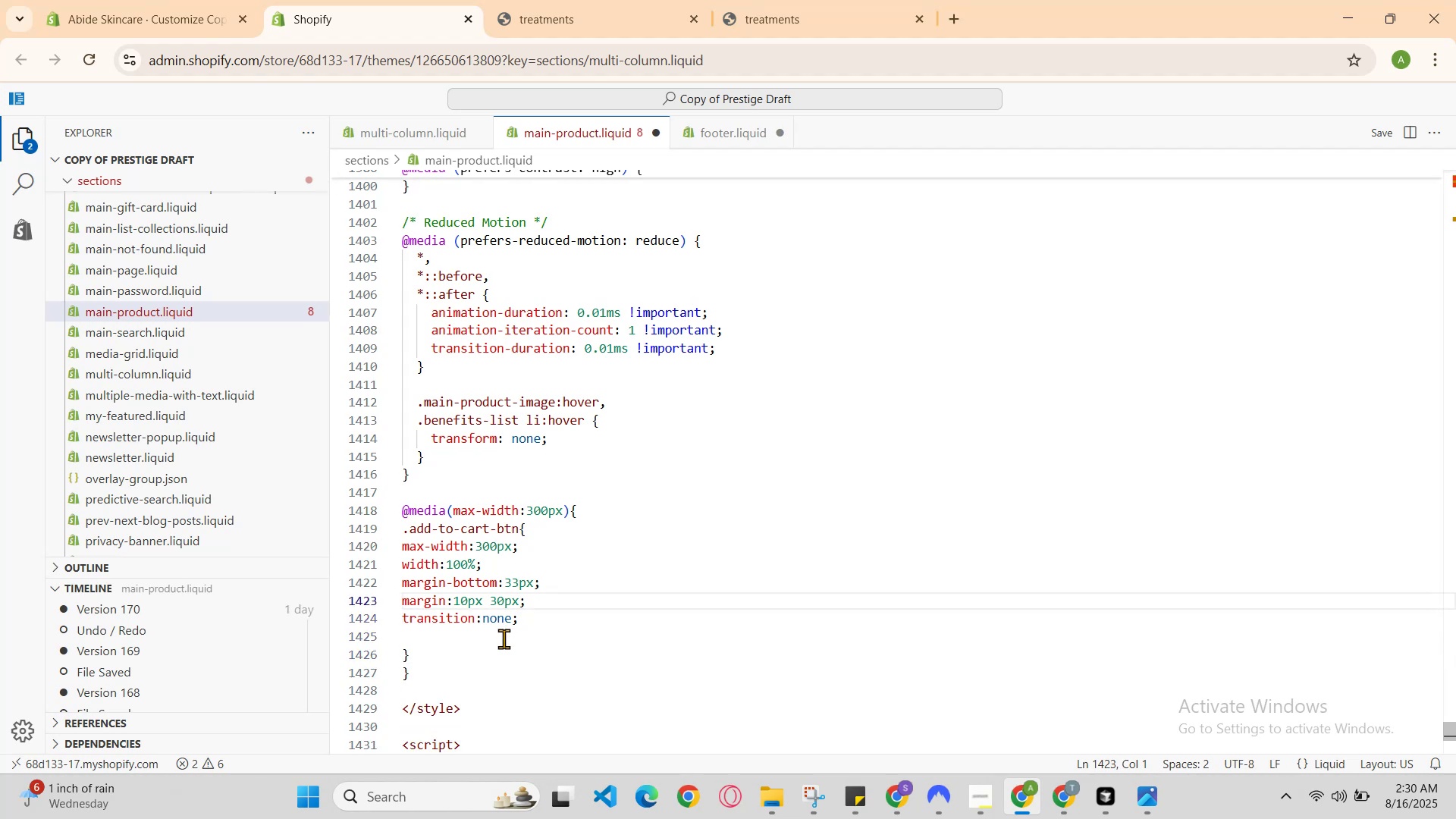 
key(ArrowDown)
 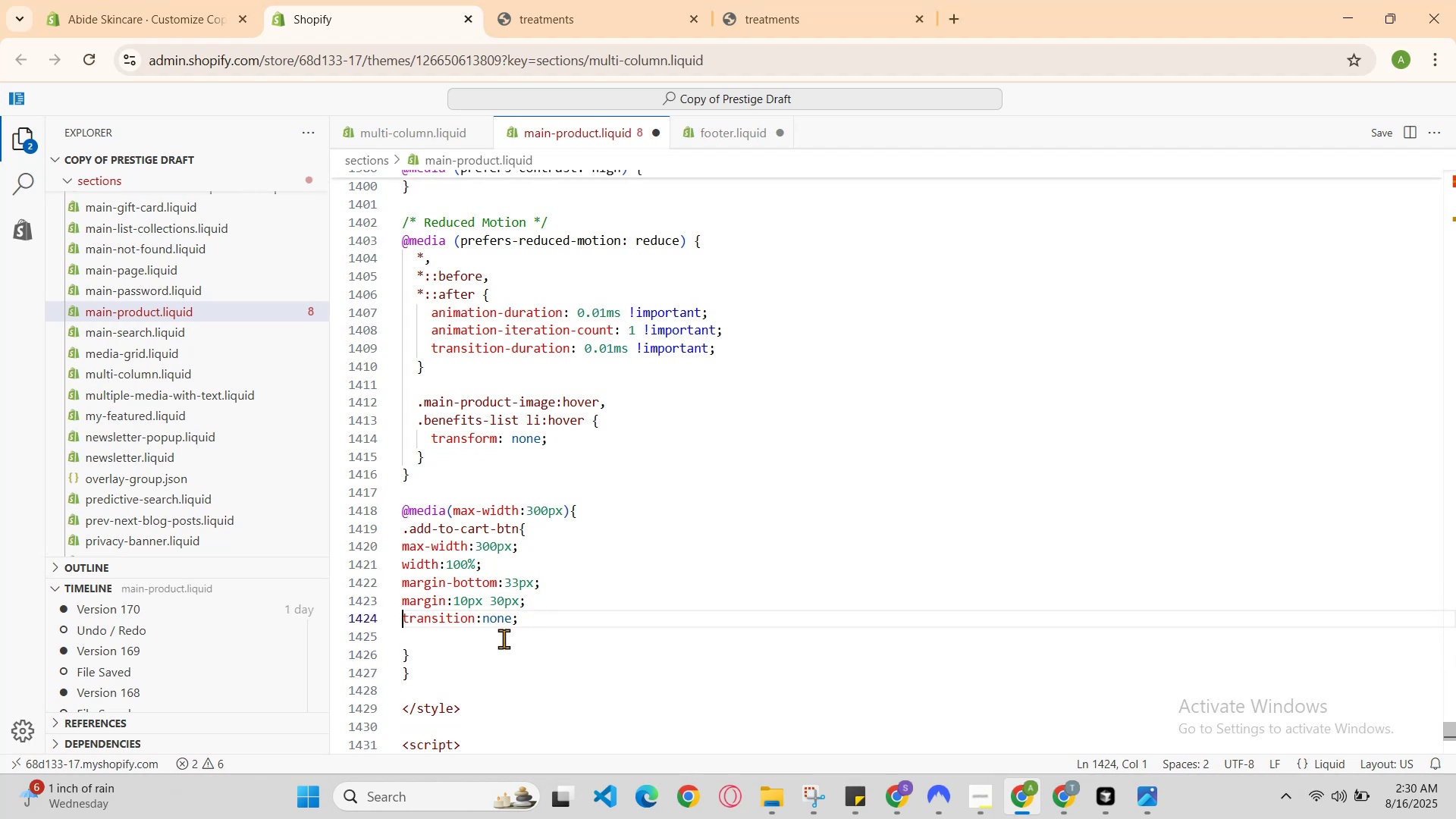 
key(ArrowUp)
 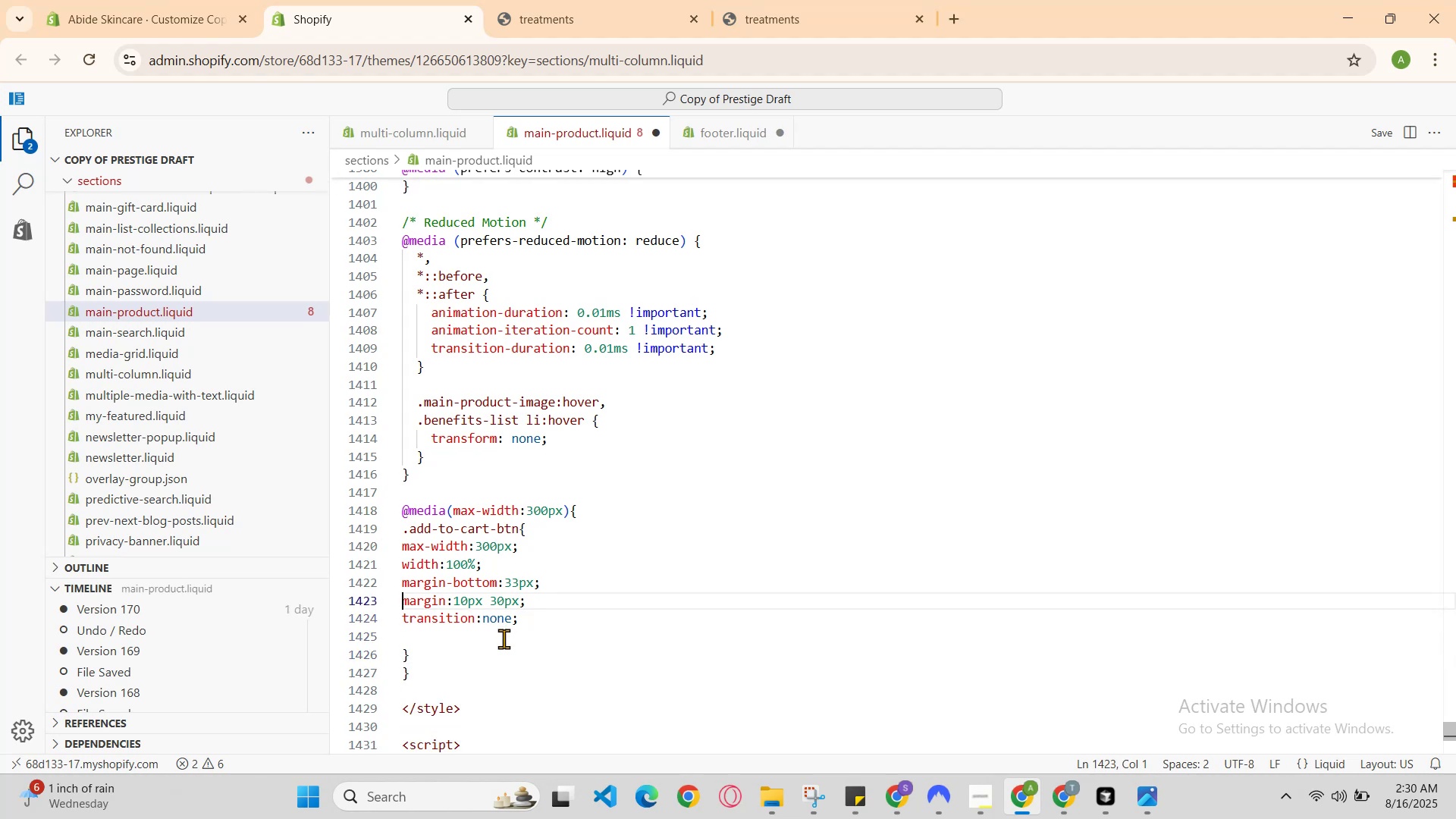 
key(ArrowUp)
 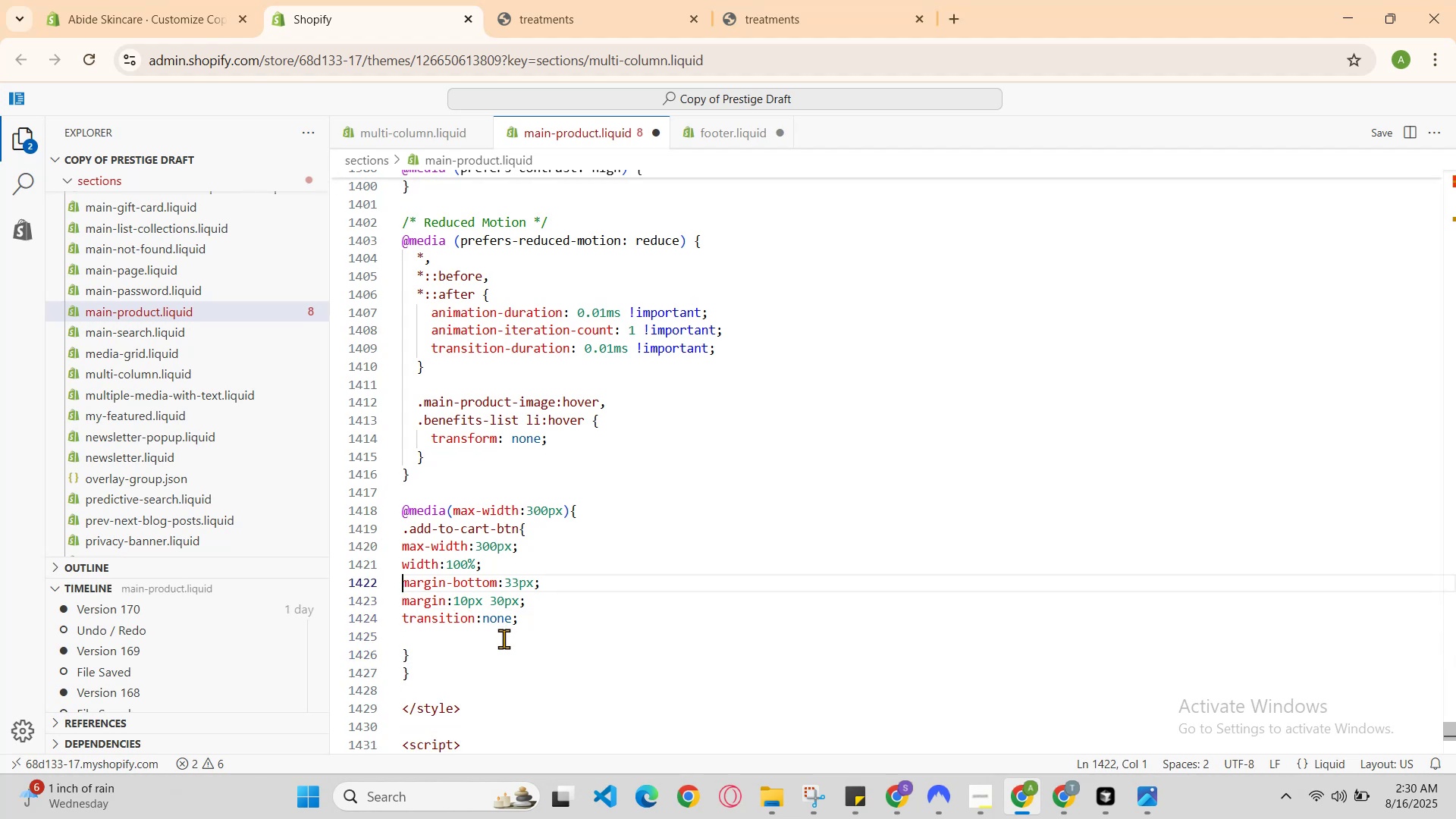 
key(ArrowUp)
 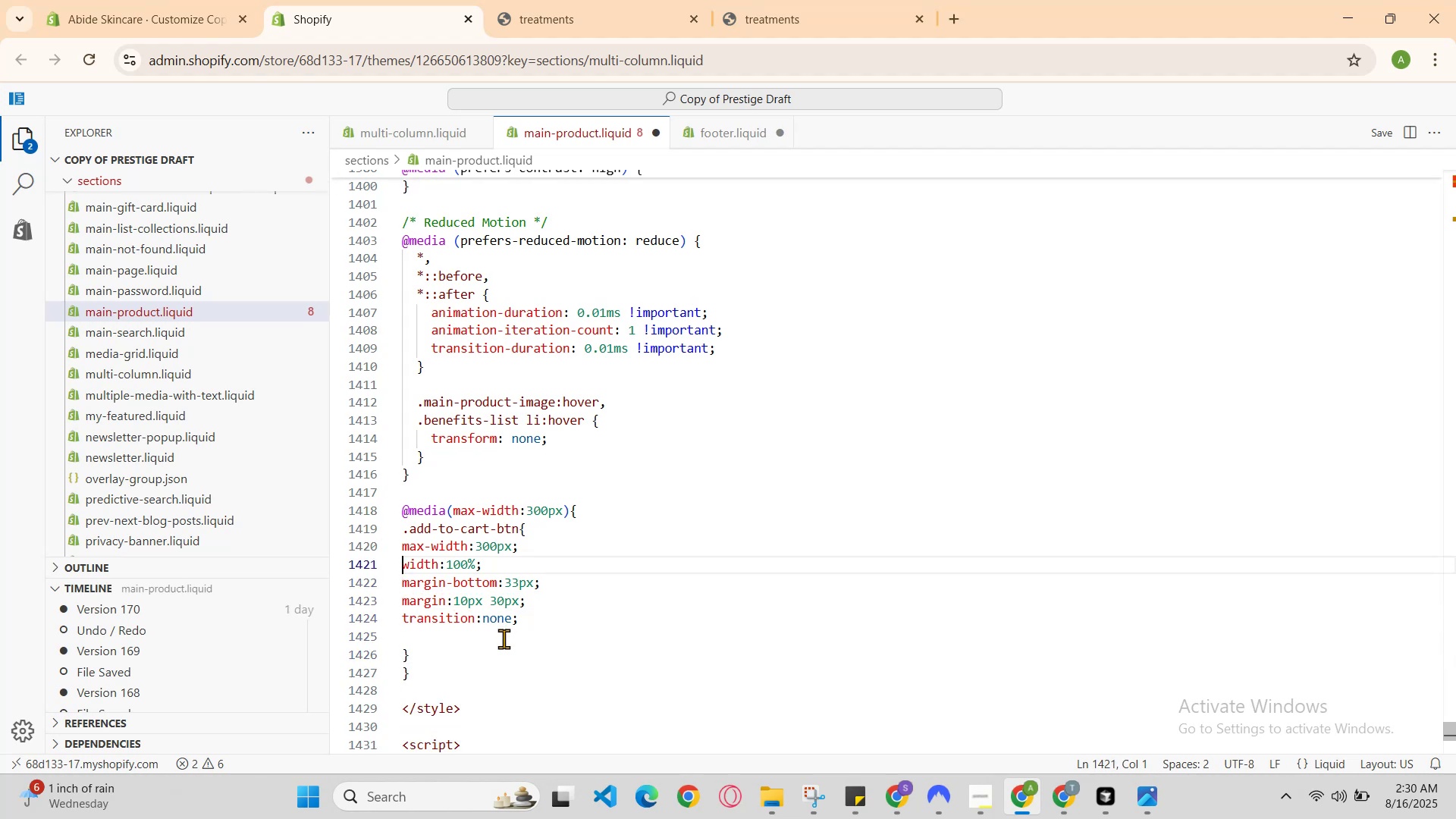 
key(ArrowDown)
 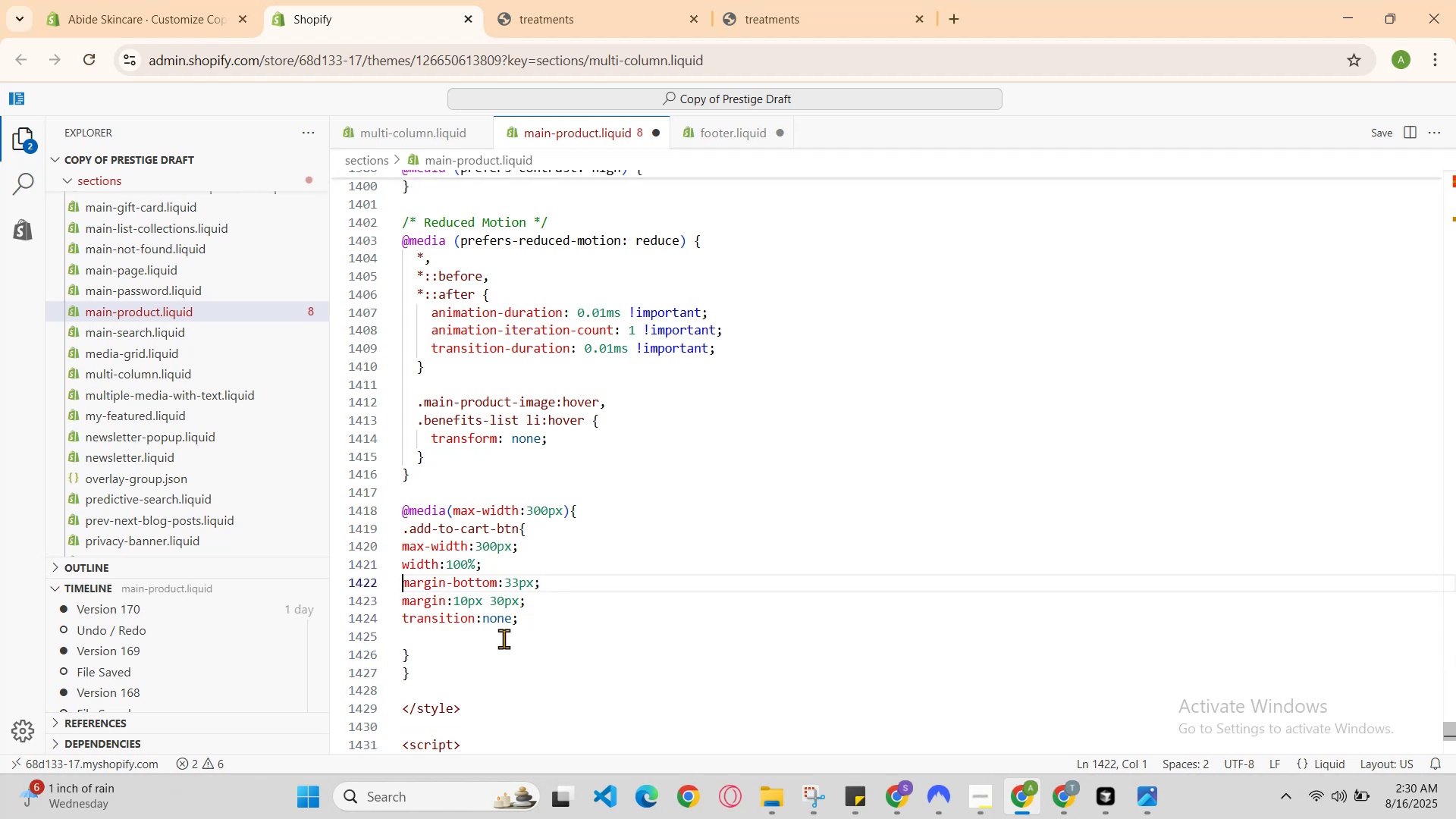 
key(ArrowDown)
 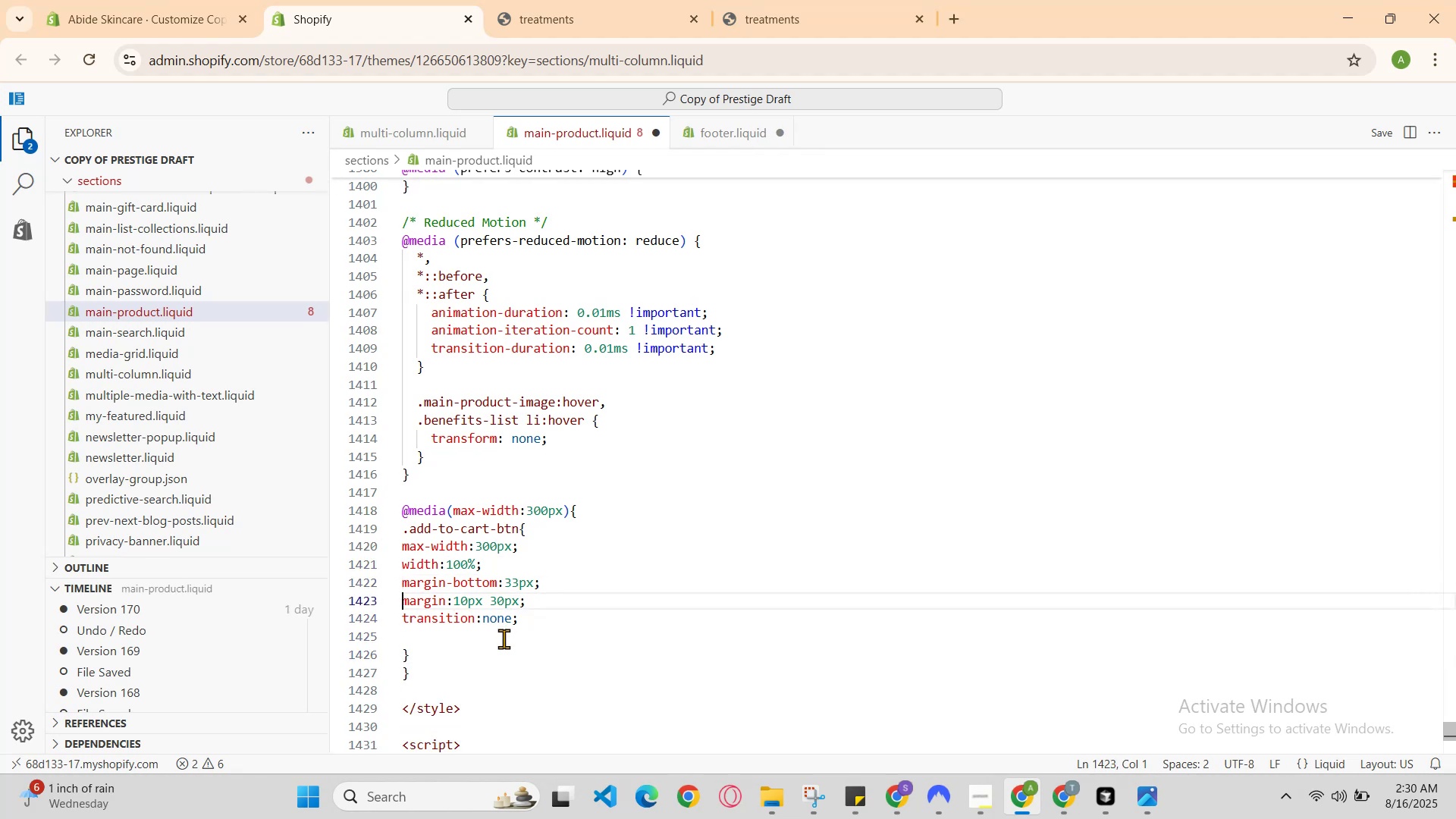 
key(ArrowUp)
 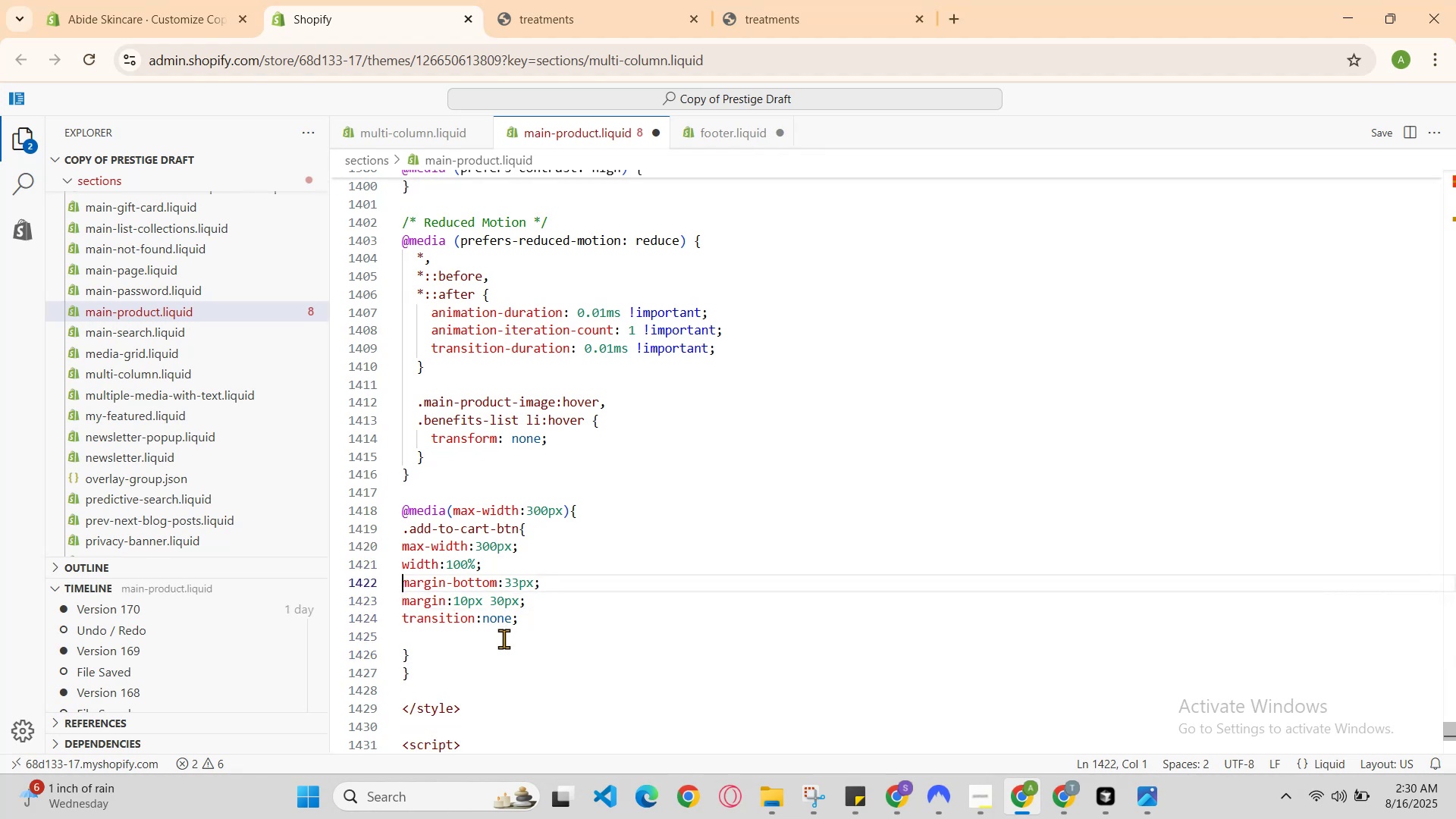 
key(ArrowUp)
 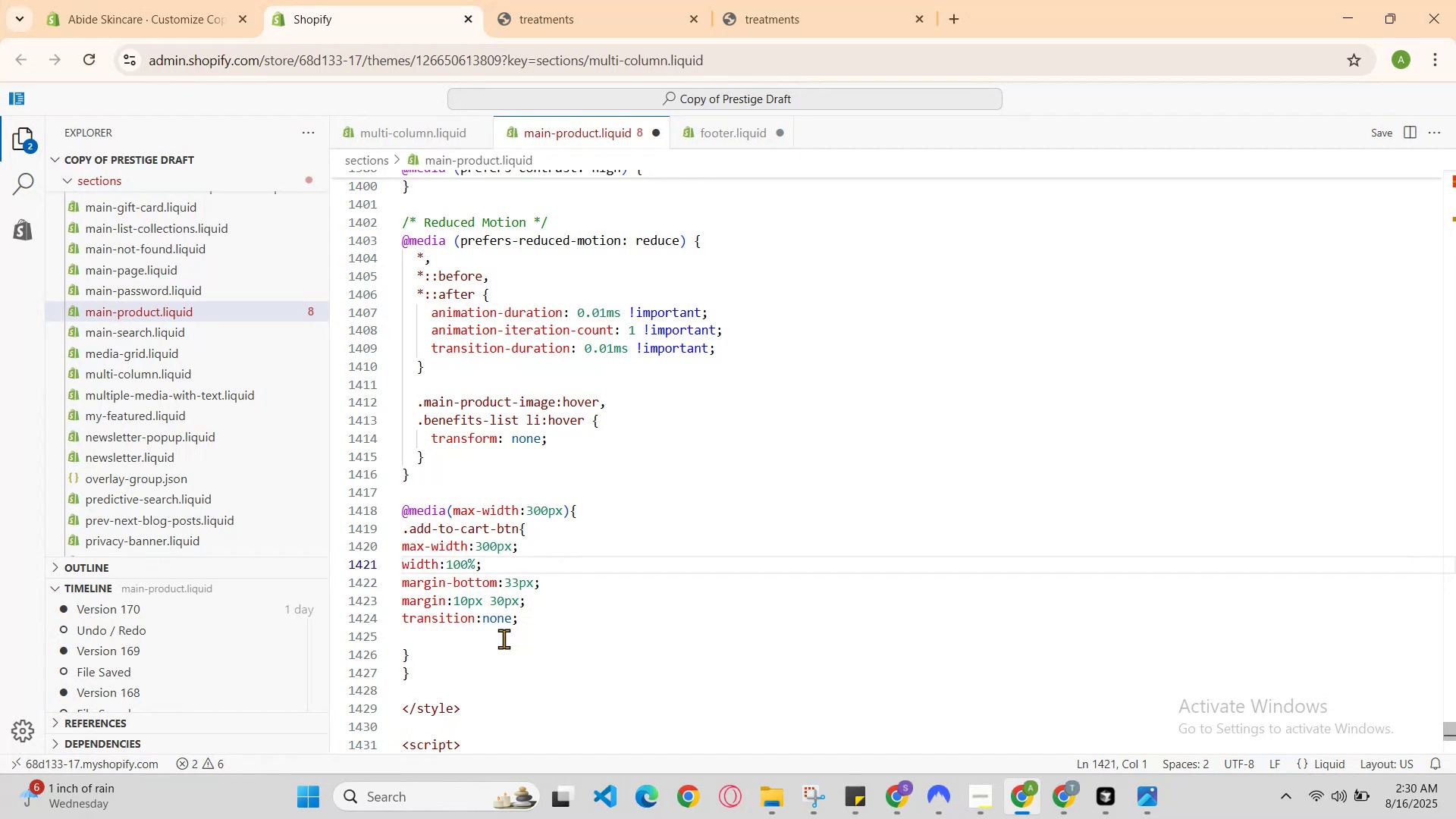 
key(ArrowUp)
 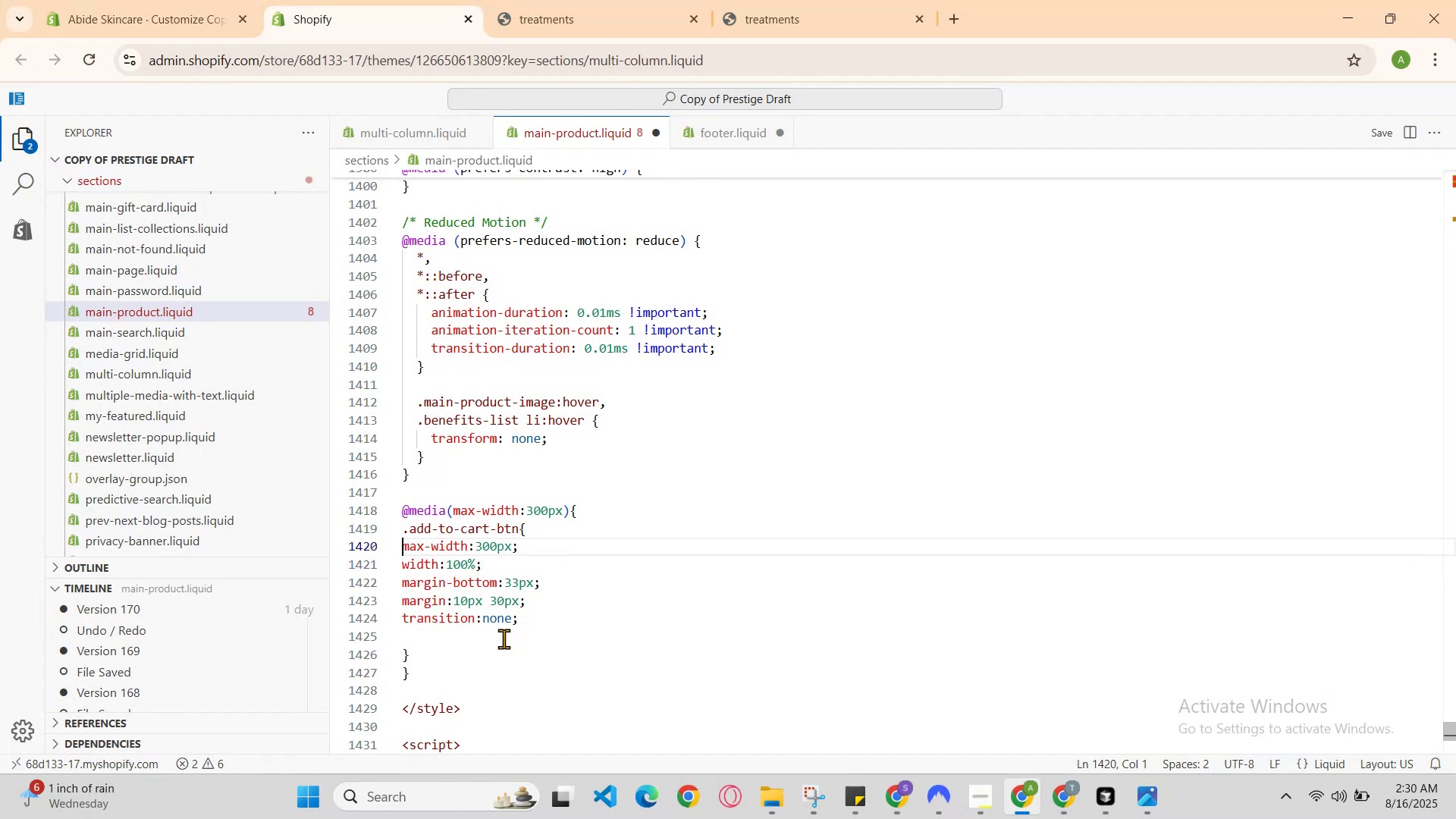 
key(ArrowUp)
 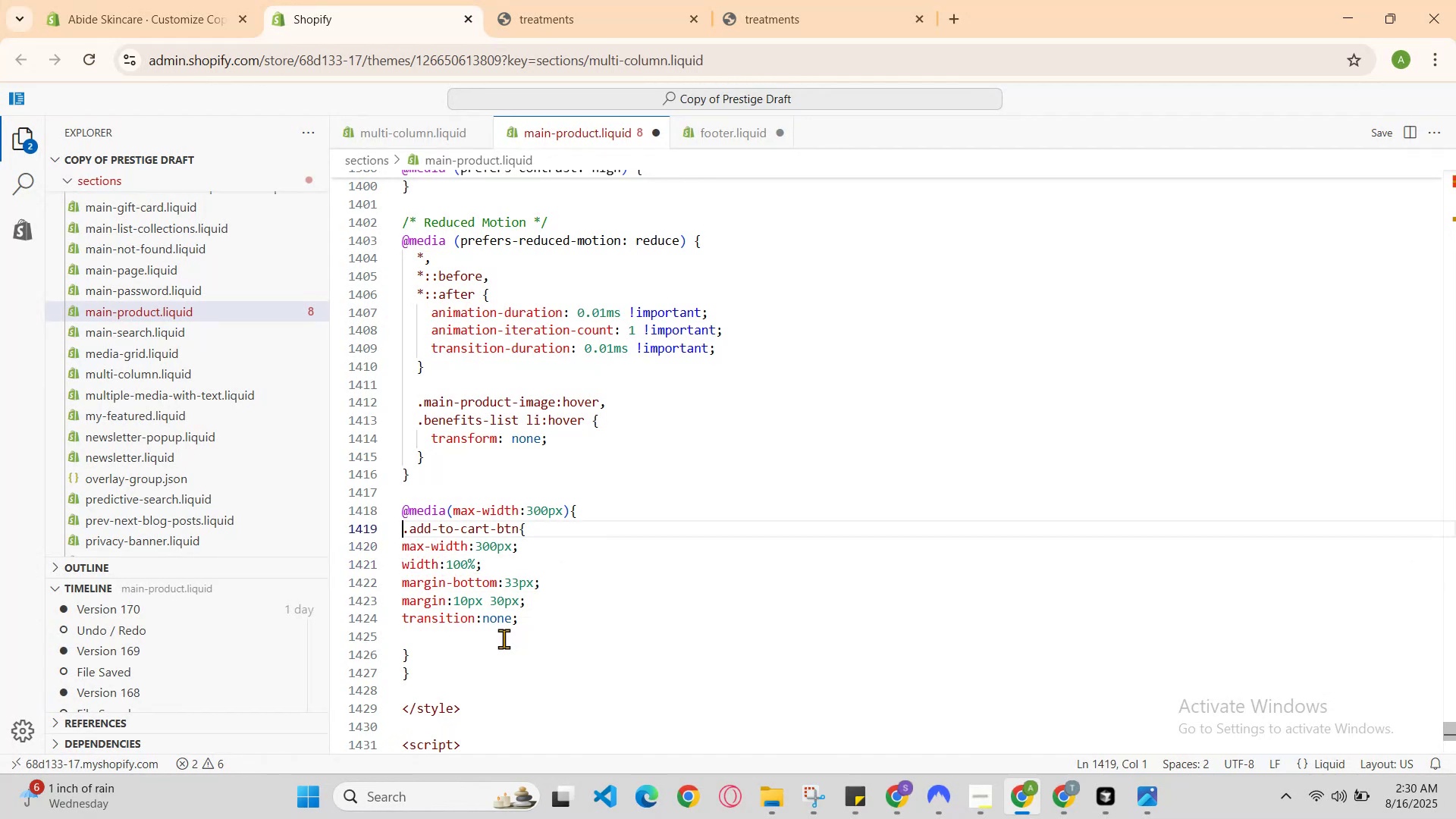 
key(ArrowDown)
 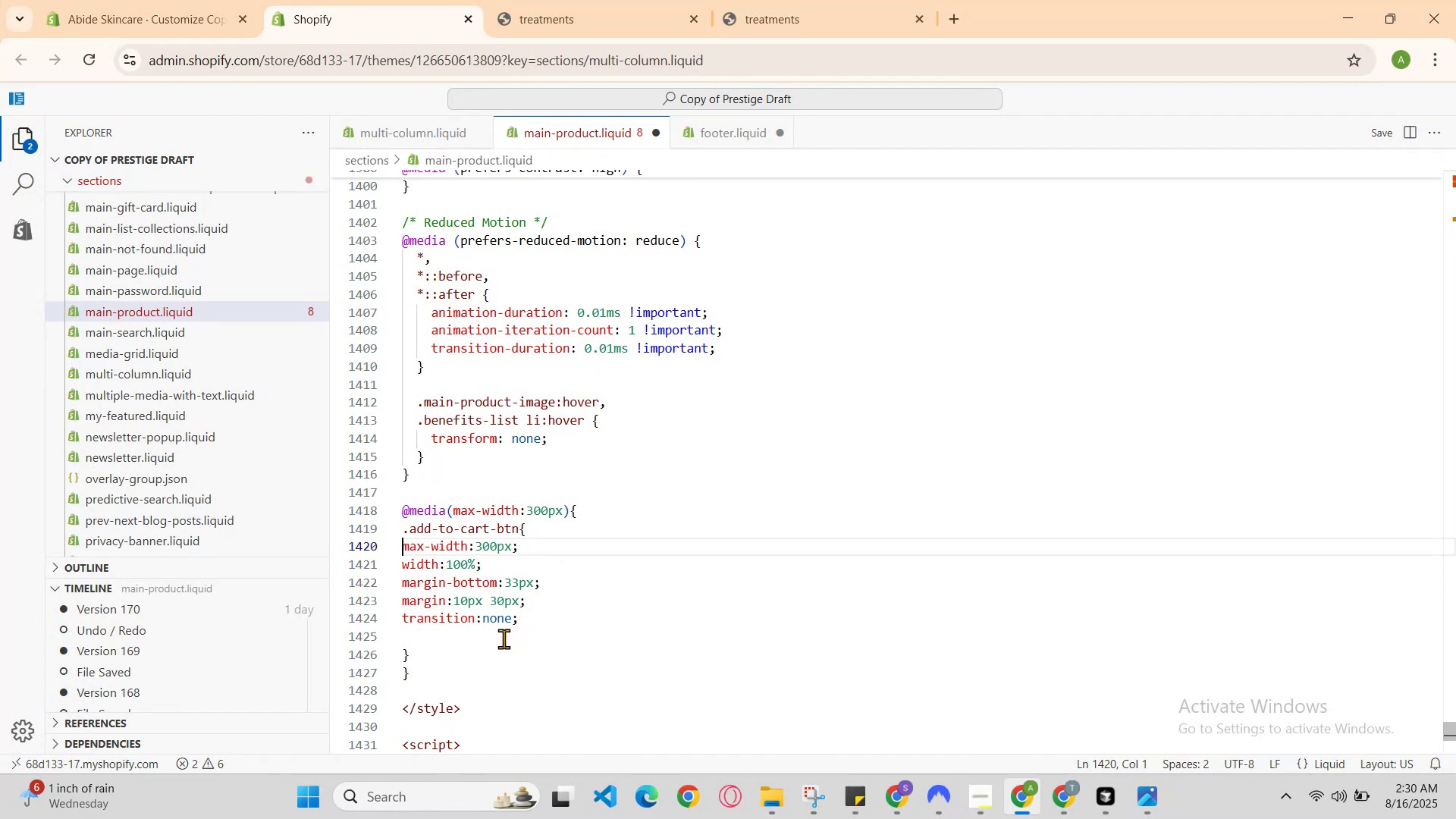 
key(ArrowDown)
 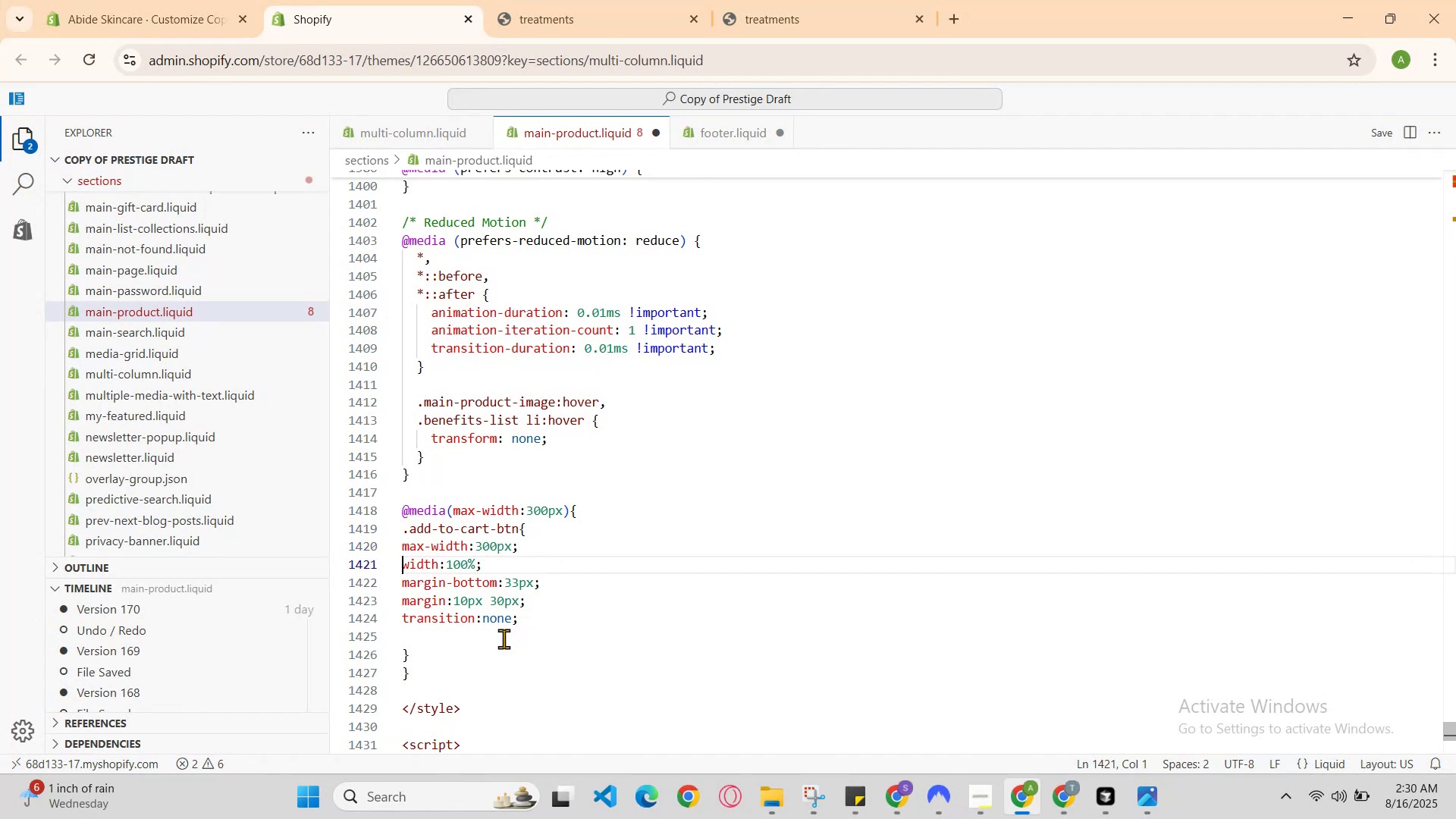 
key(ArrowDown)
 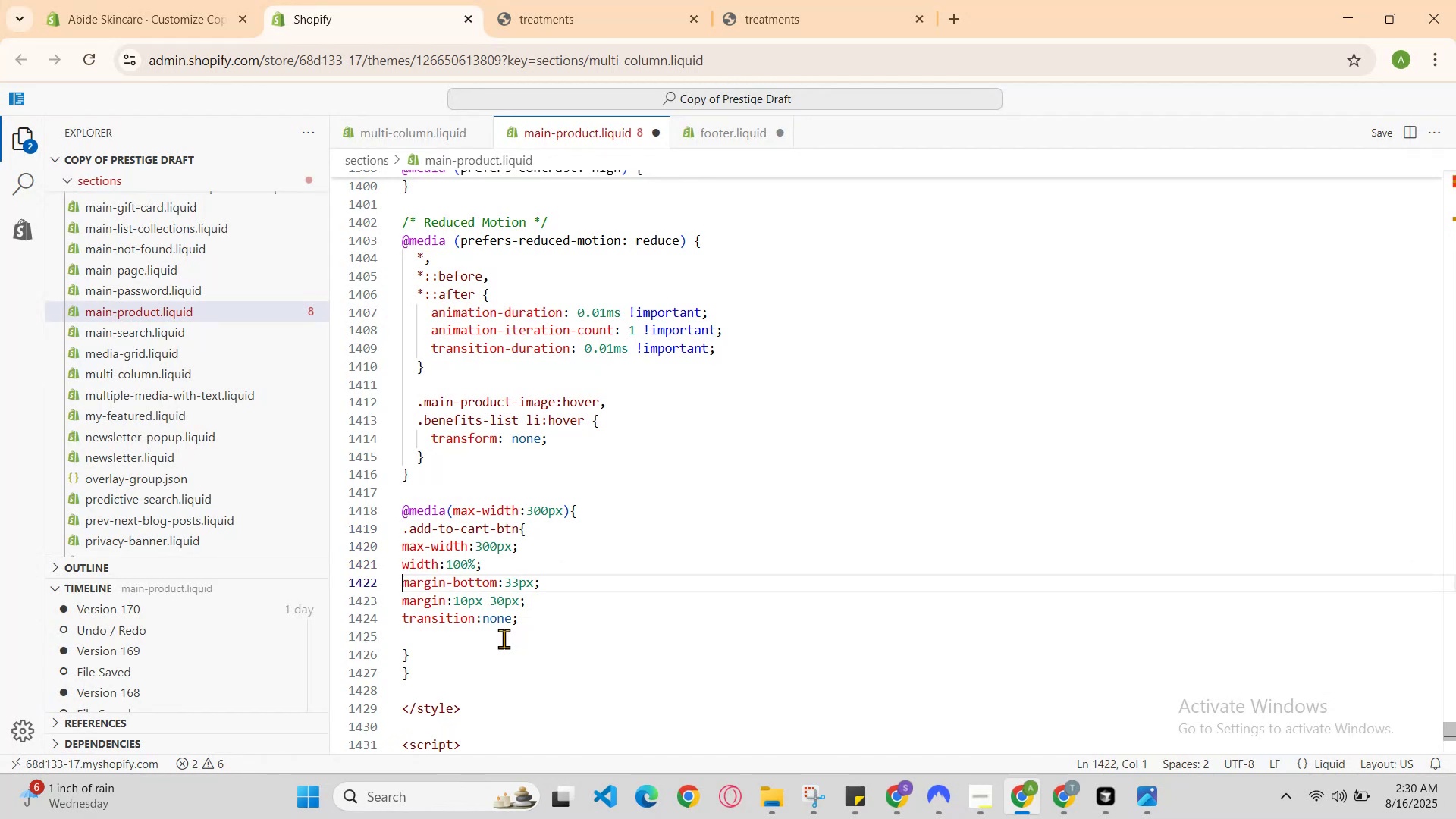 
key(ArrowDown)
 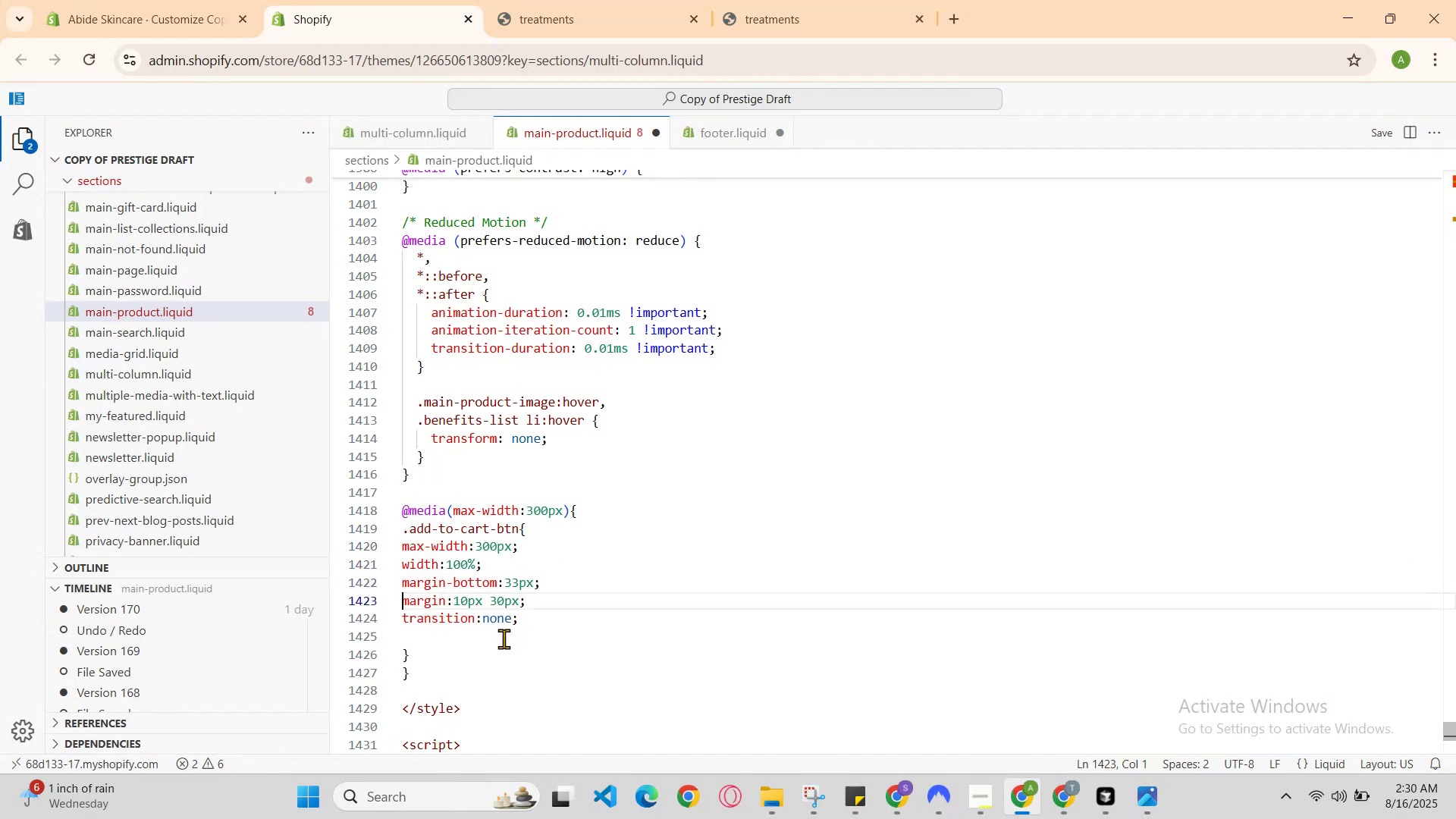 
key(ArrowDown)
 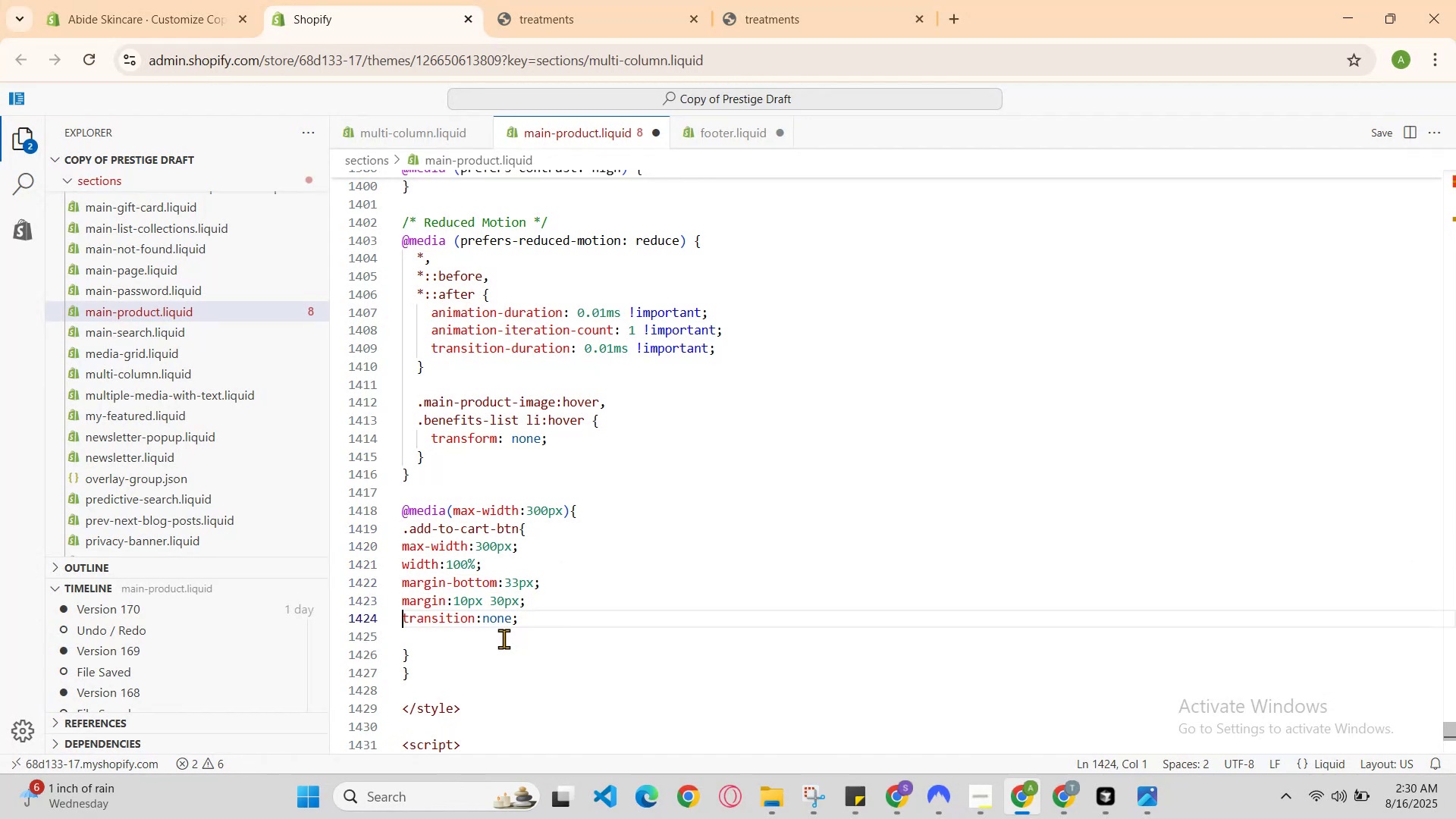 
key(ArrowDown)
 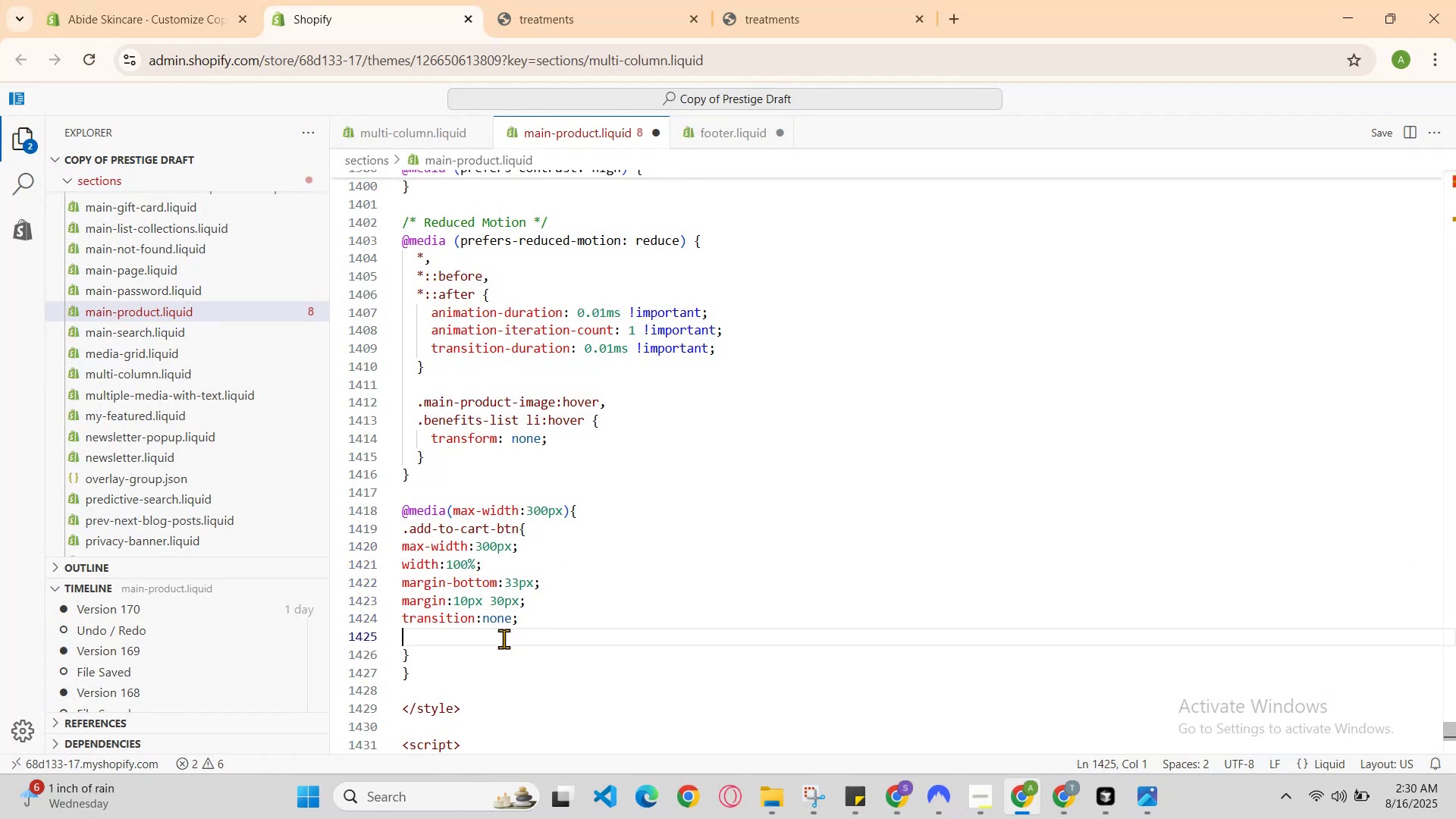 
key(ArrowUp)
 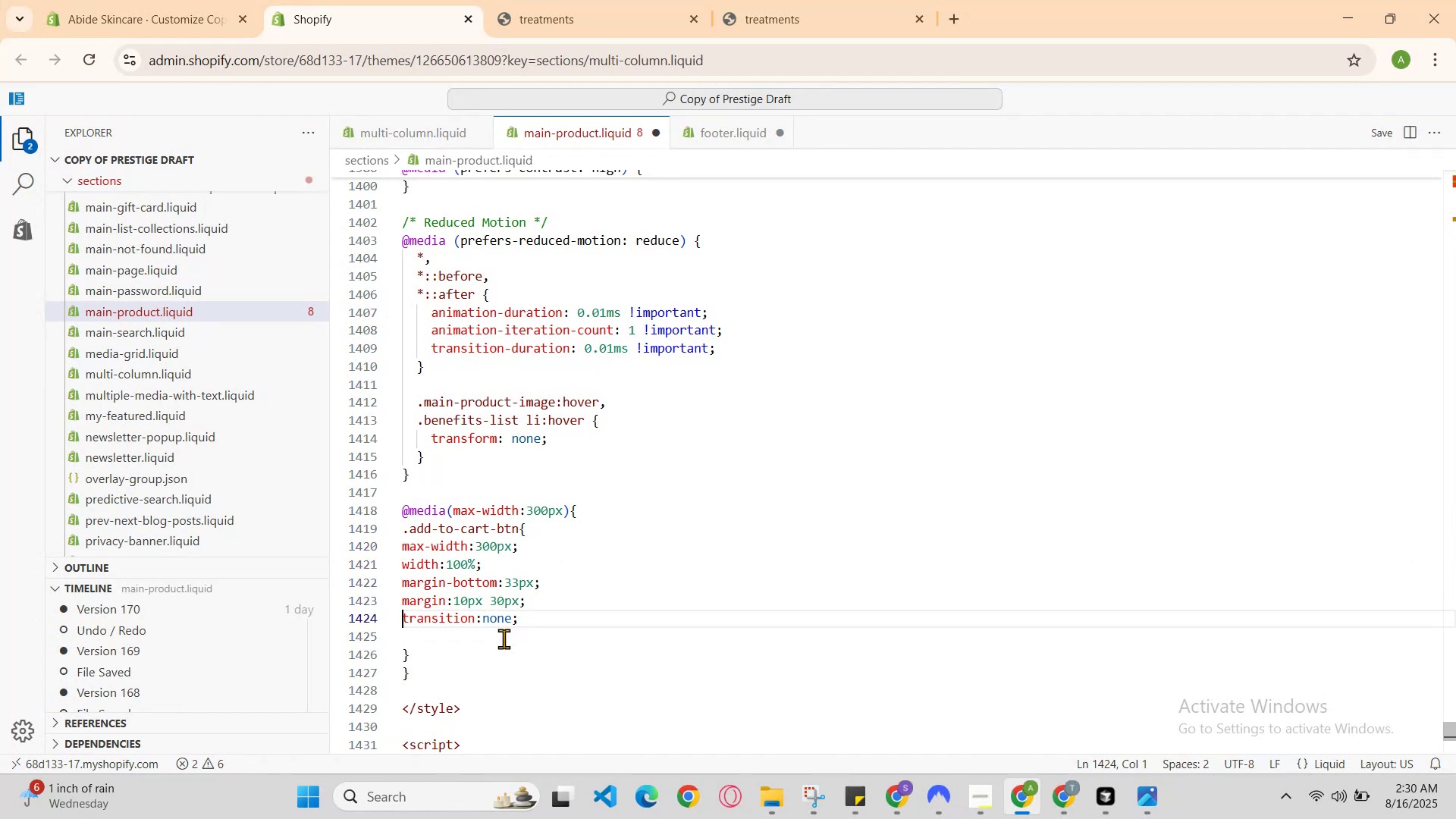 
key(ArrowRight)
 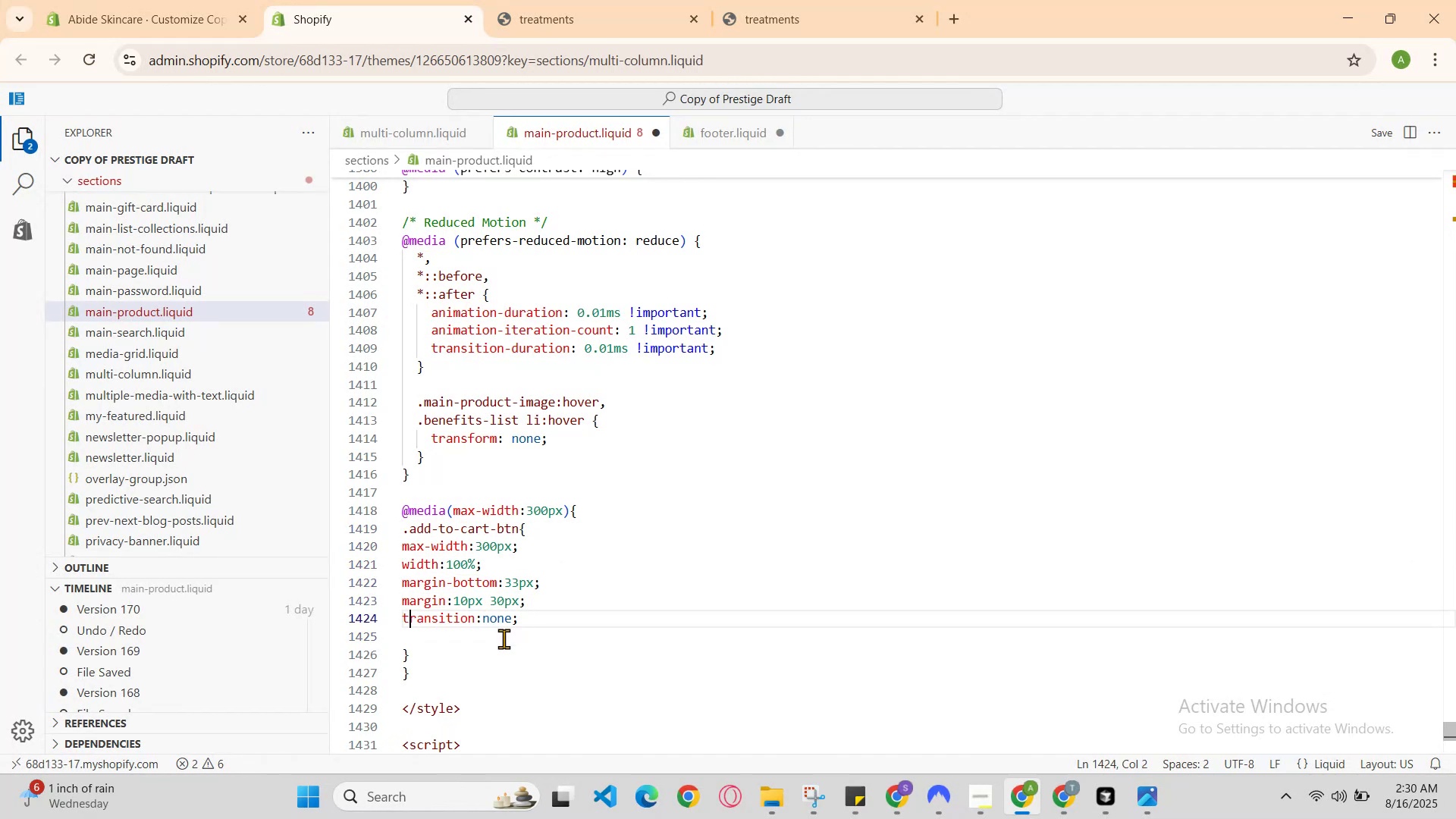 
key(ArrowRight)
 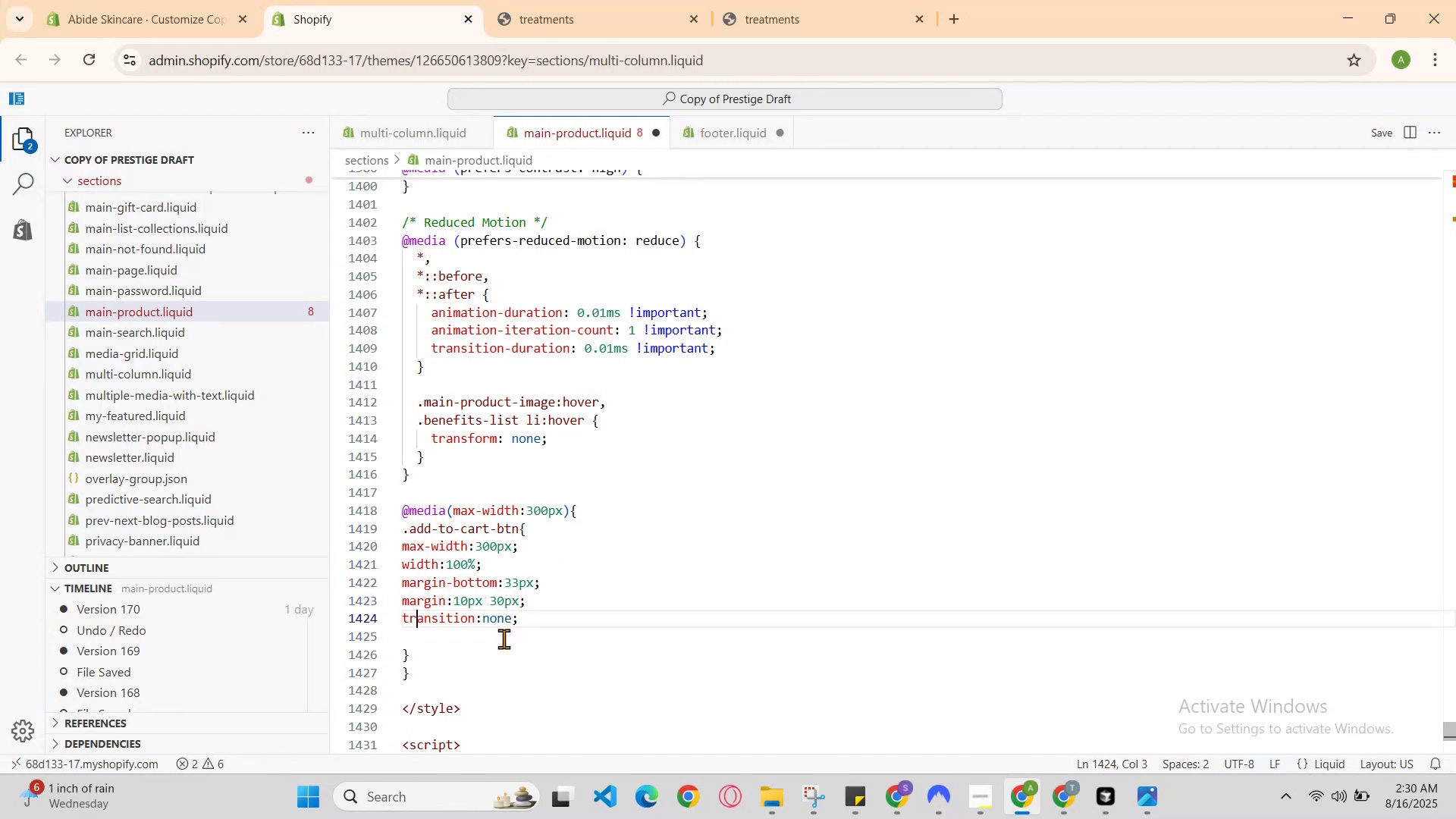 
key(ArrowRight)
 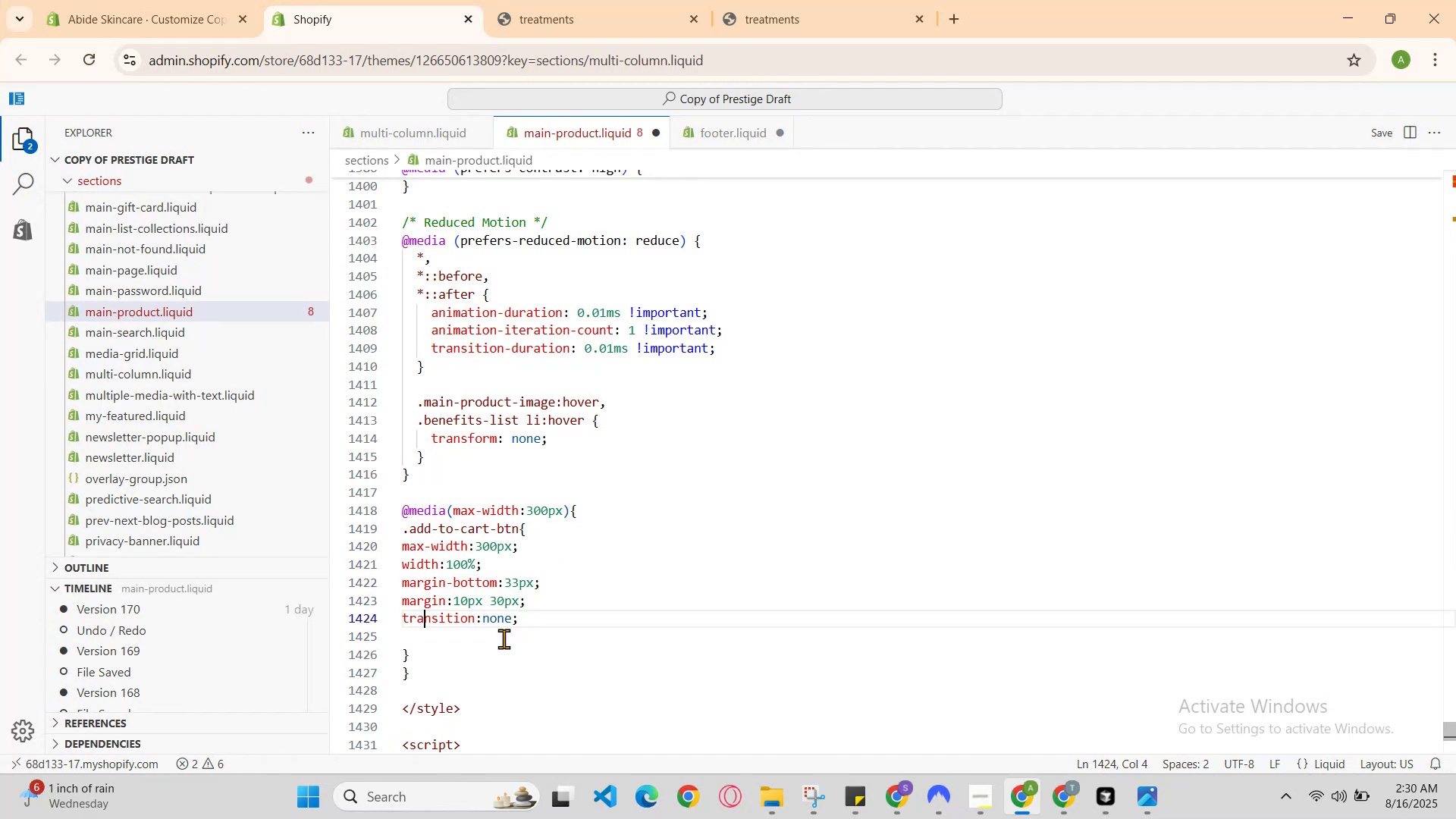 
key(ArrowRight)
 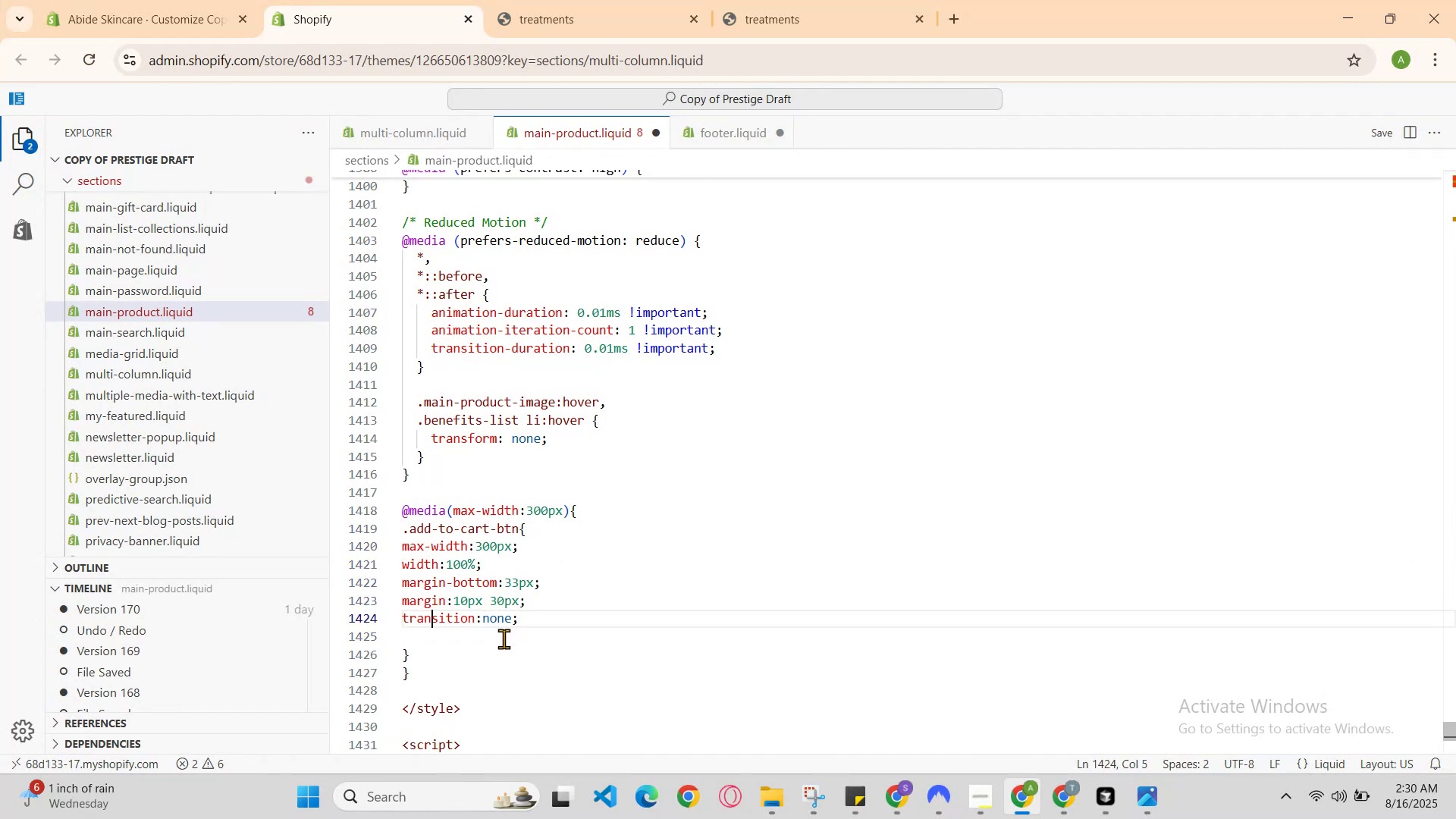 
key(ArrowRight)
 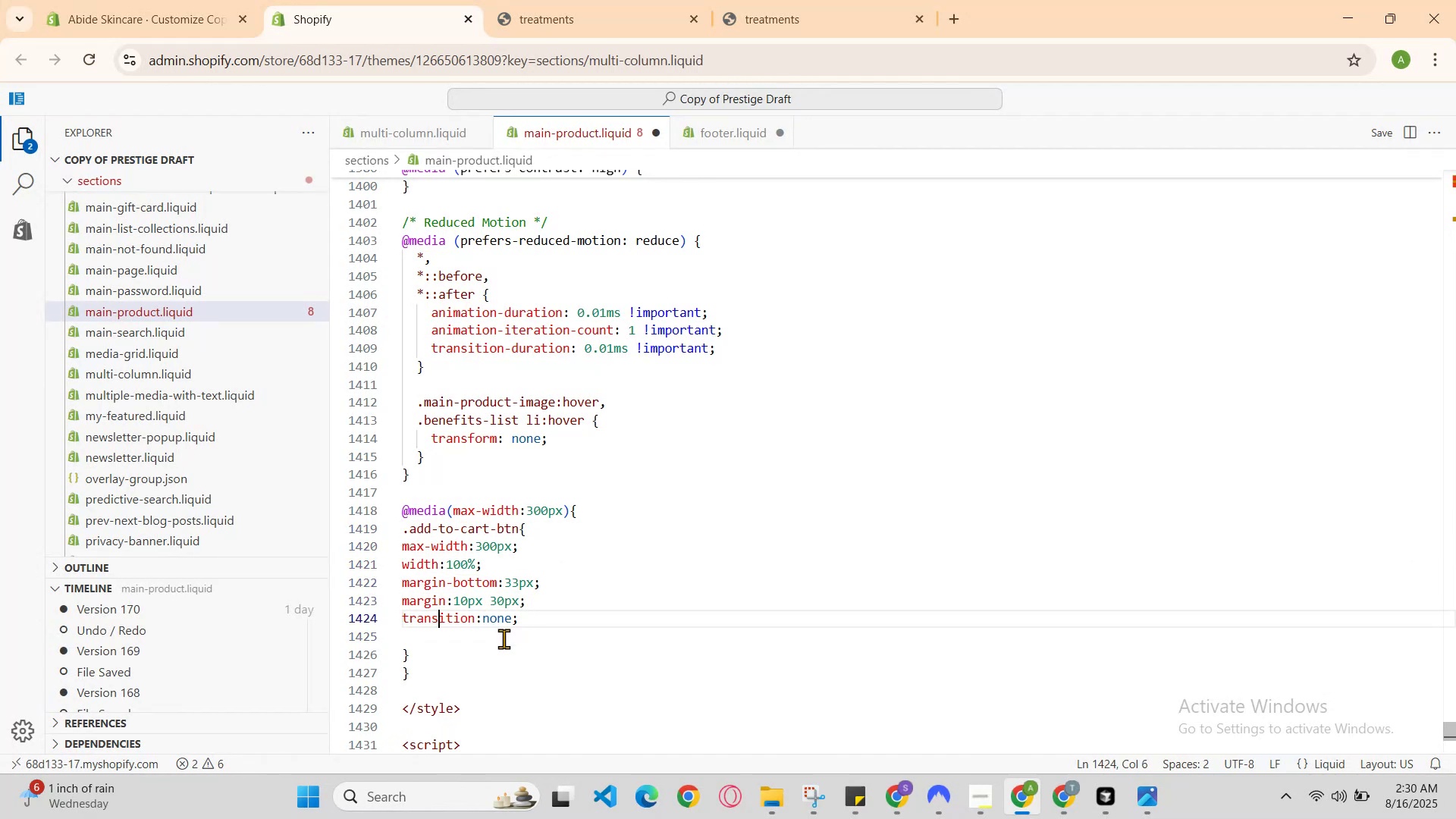 
key(ArrowRight)
 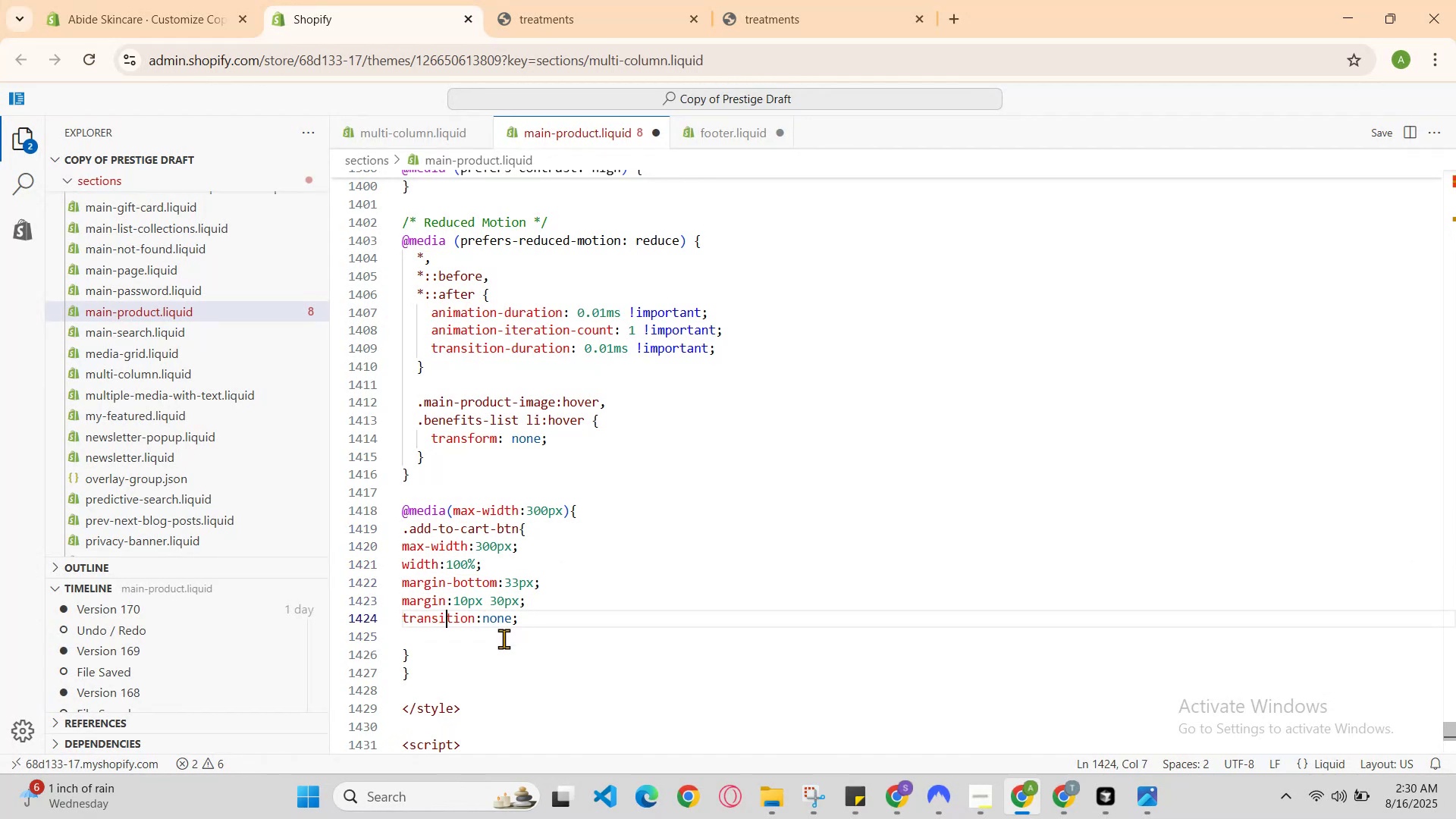 
key(ArrowRight)
 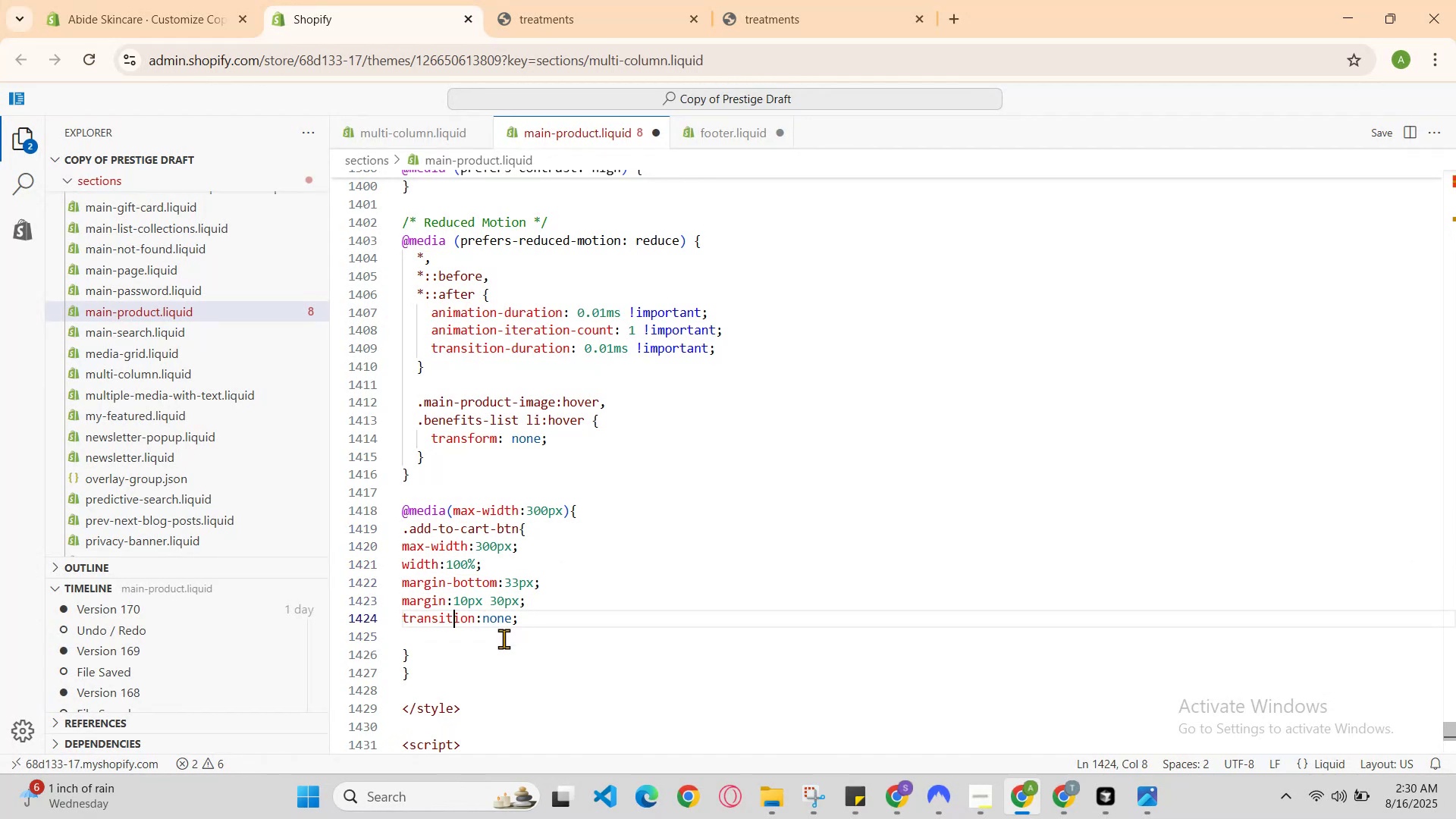 
key(ArrowRight)
 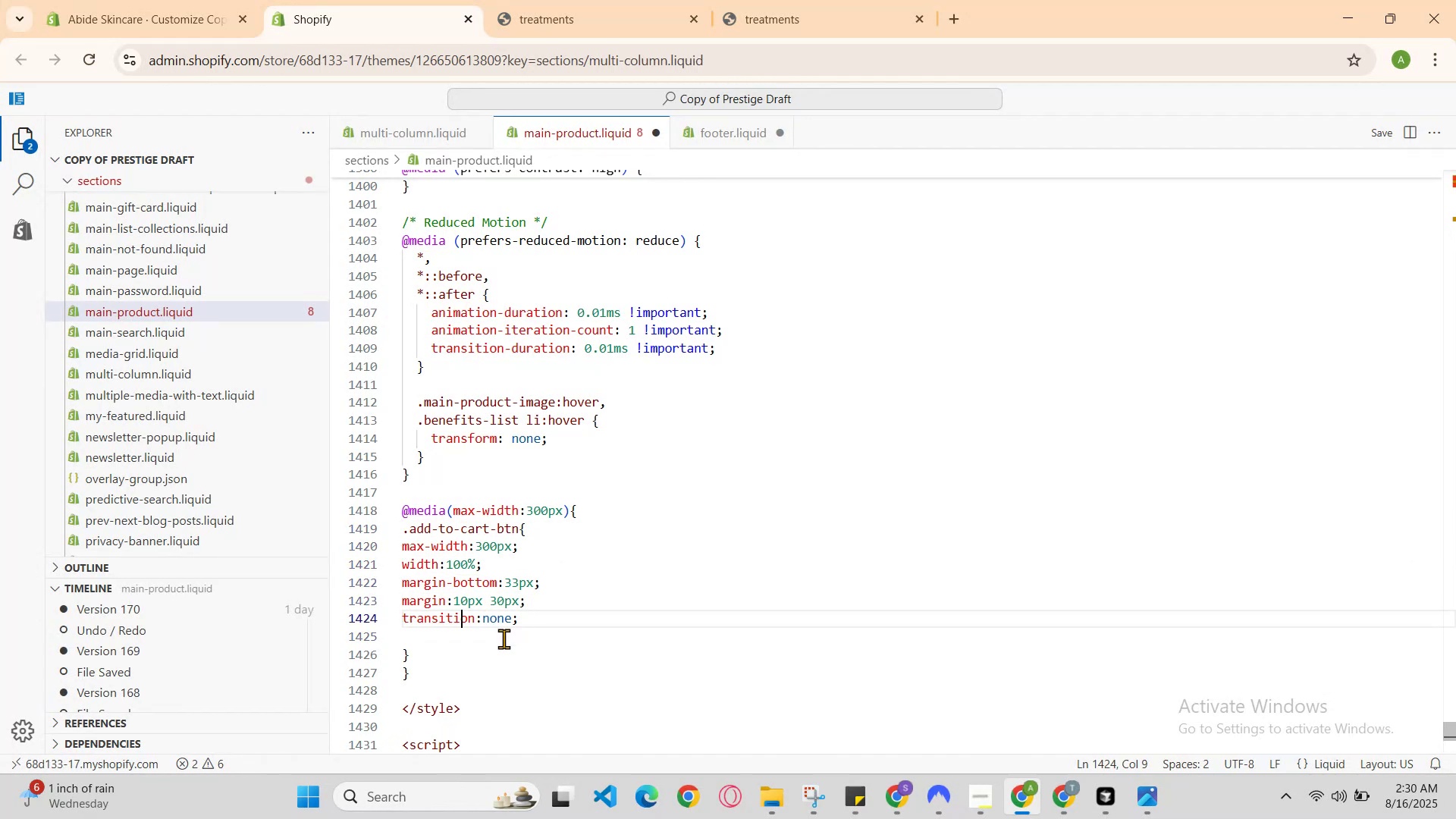 
key(ArrowRight)
 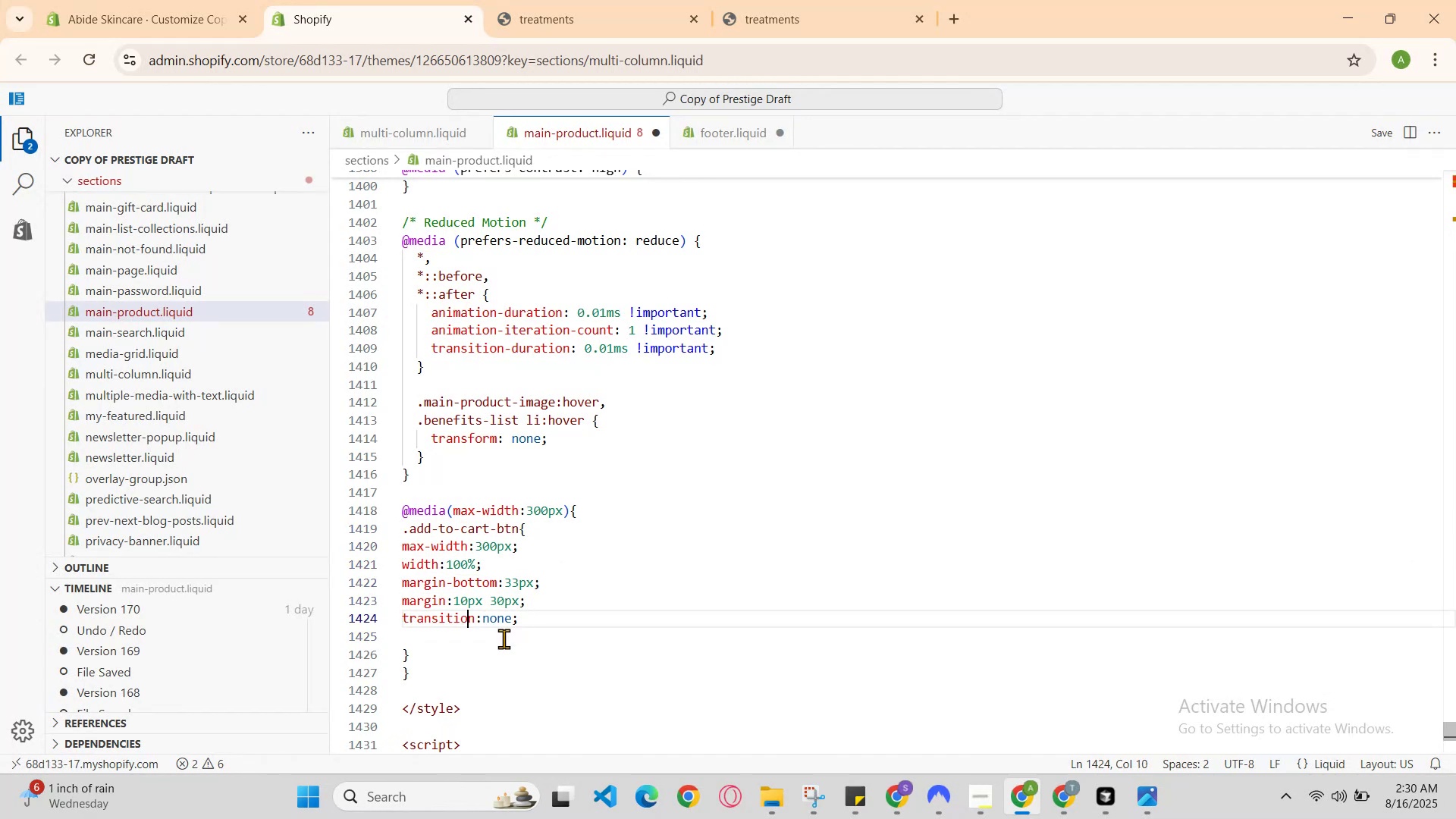 
key(ArrowRight)
 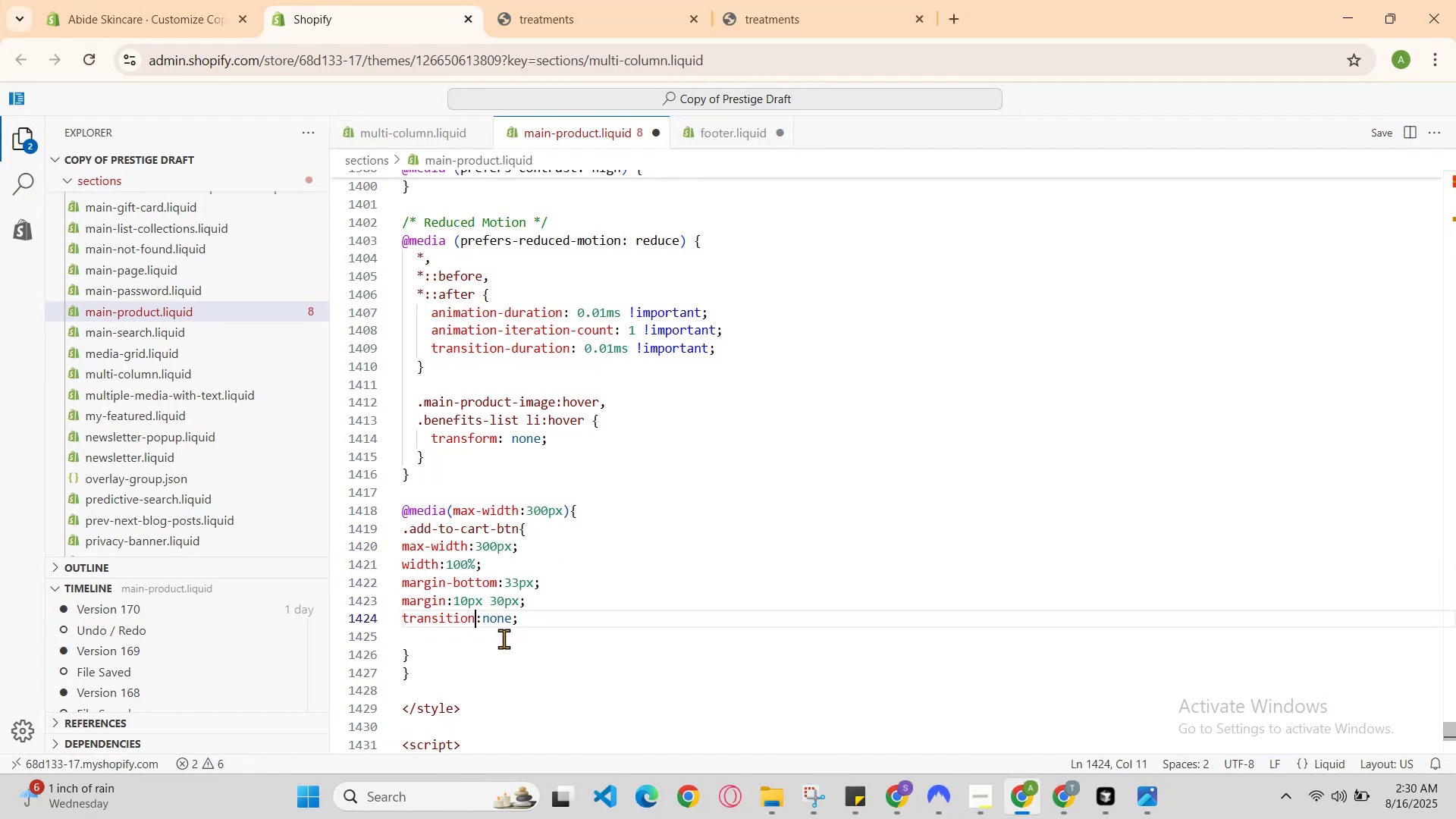 
key(ArrowRight)
 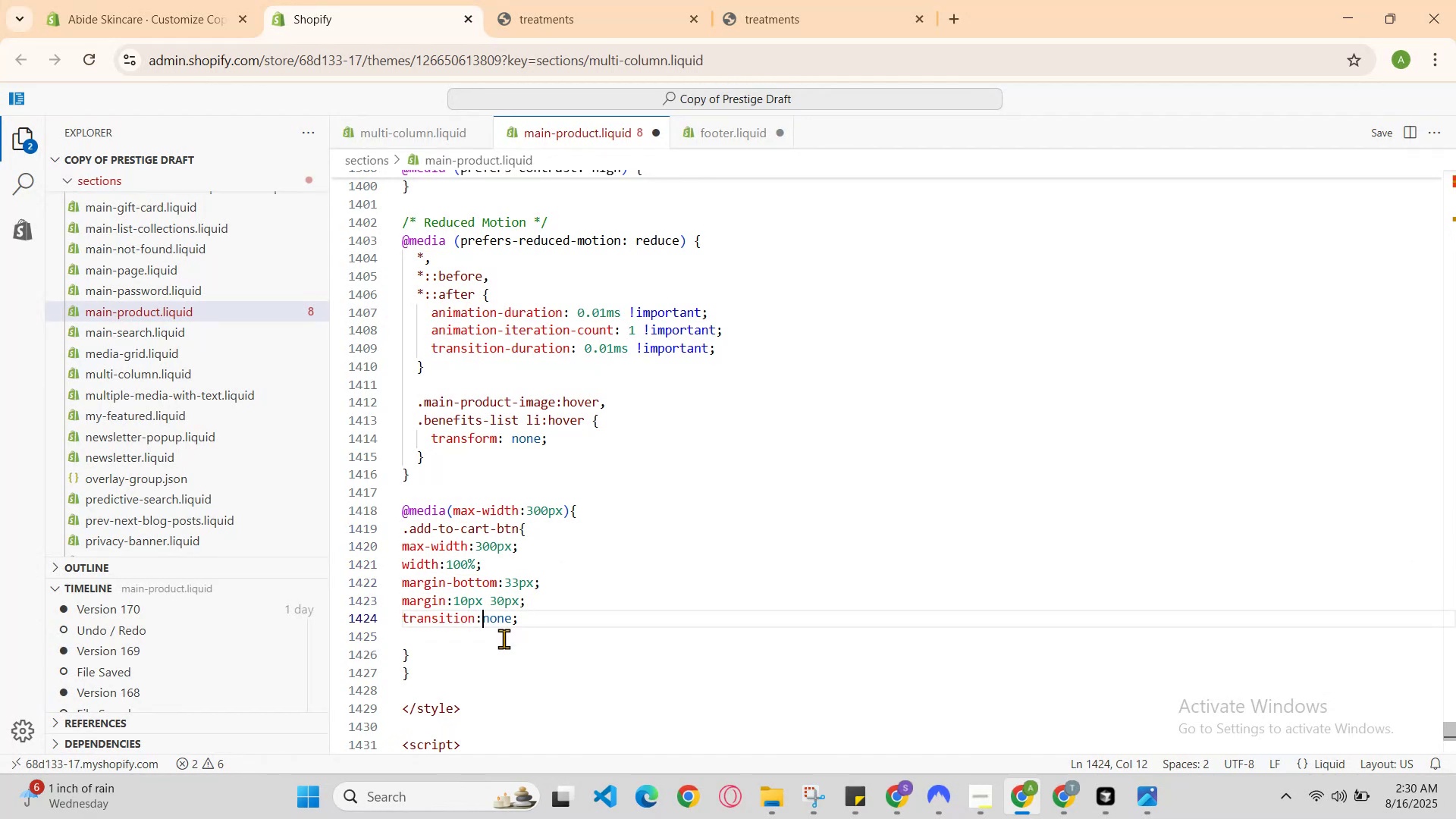 
key(ArrowRight)
 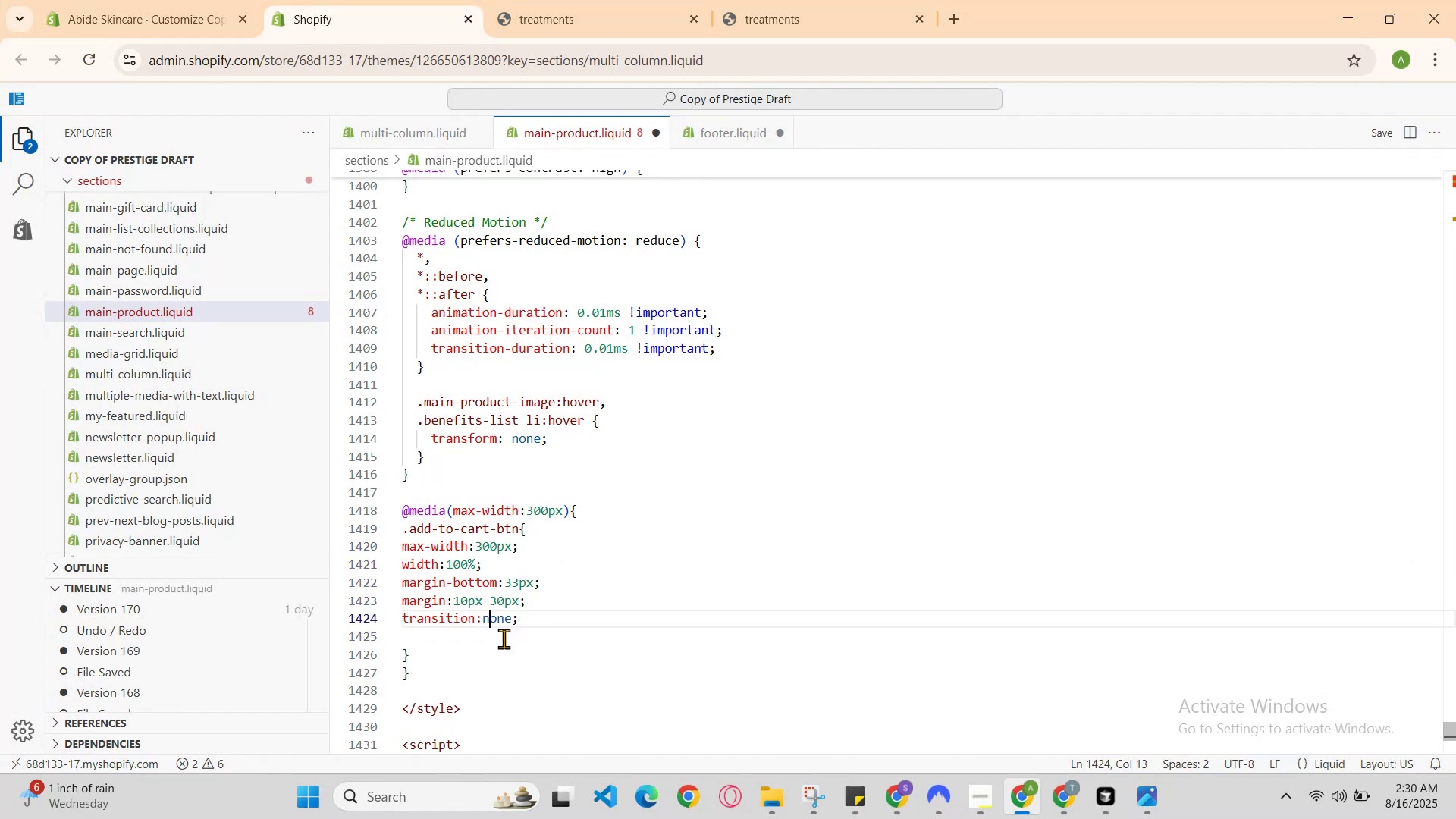 
key(ArrowRight)
 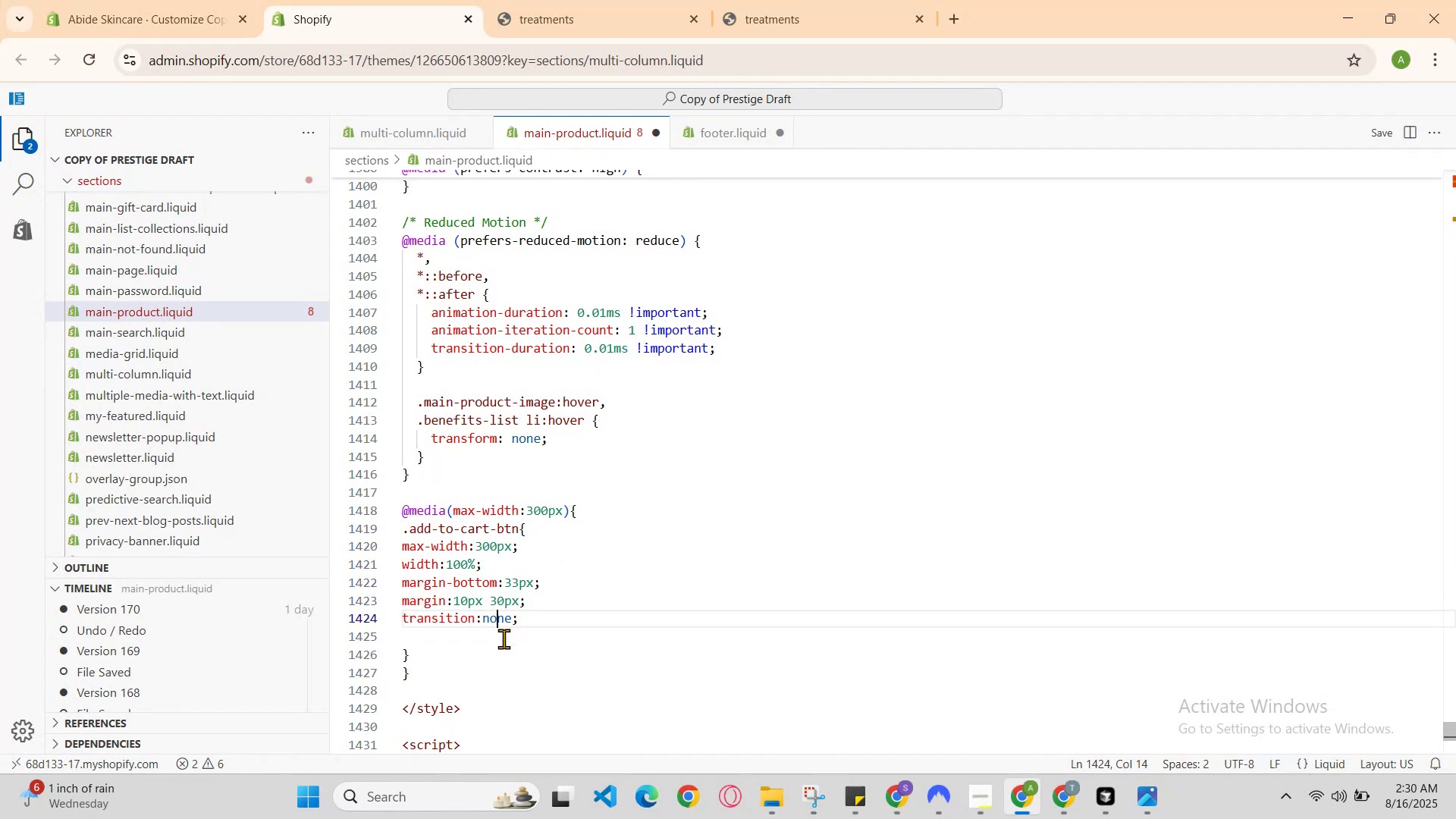 
key(ArrowRight)
 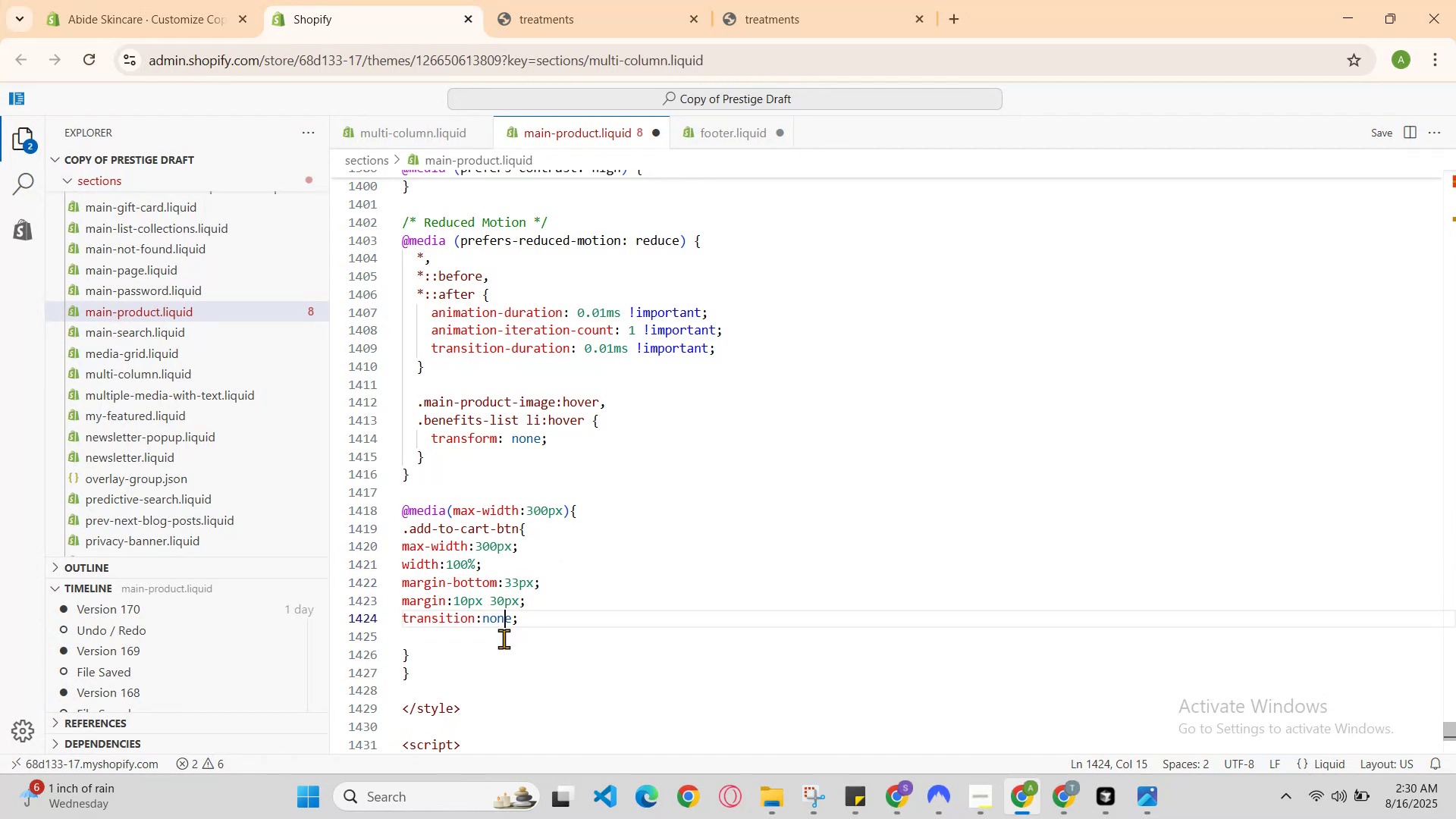 
key(ArrowRight)
 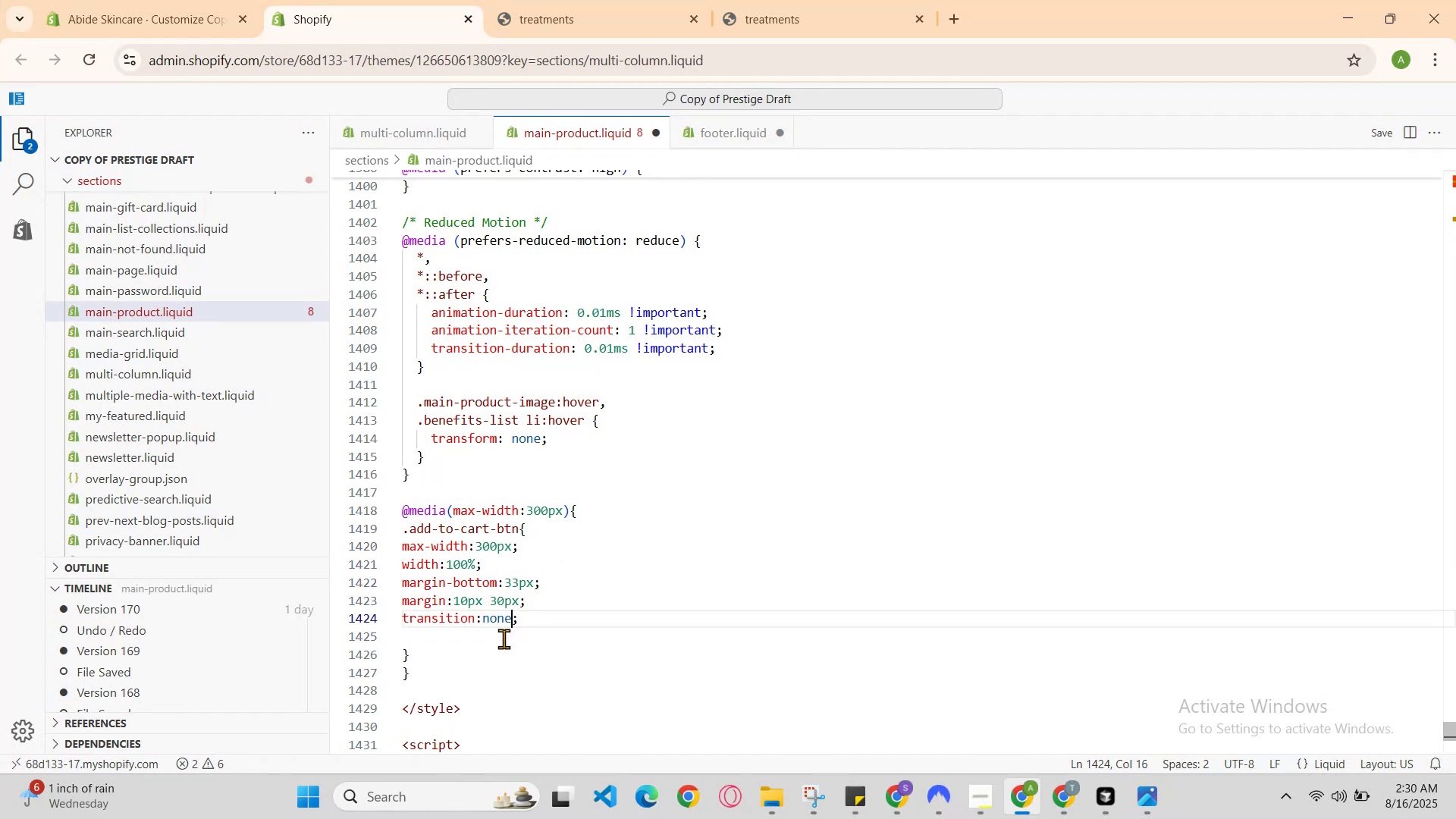 
key(ArrowRight)
 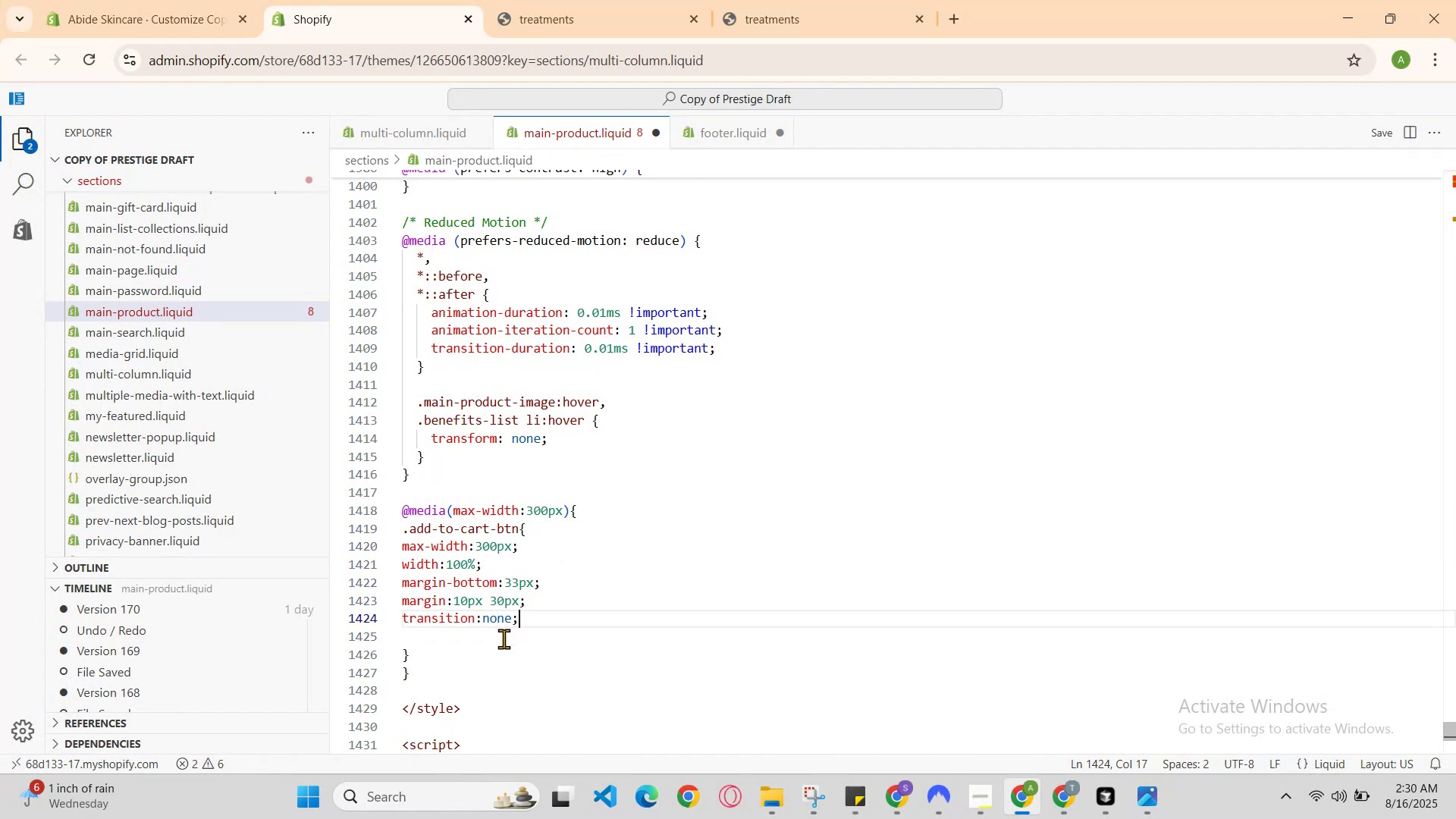 
key(Enter)
 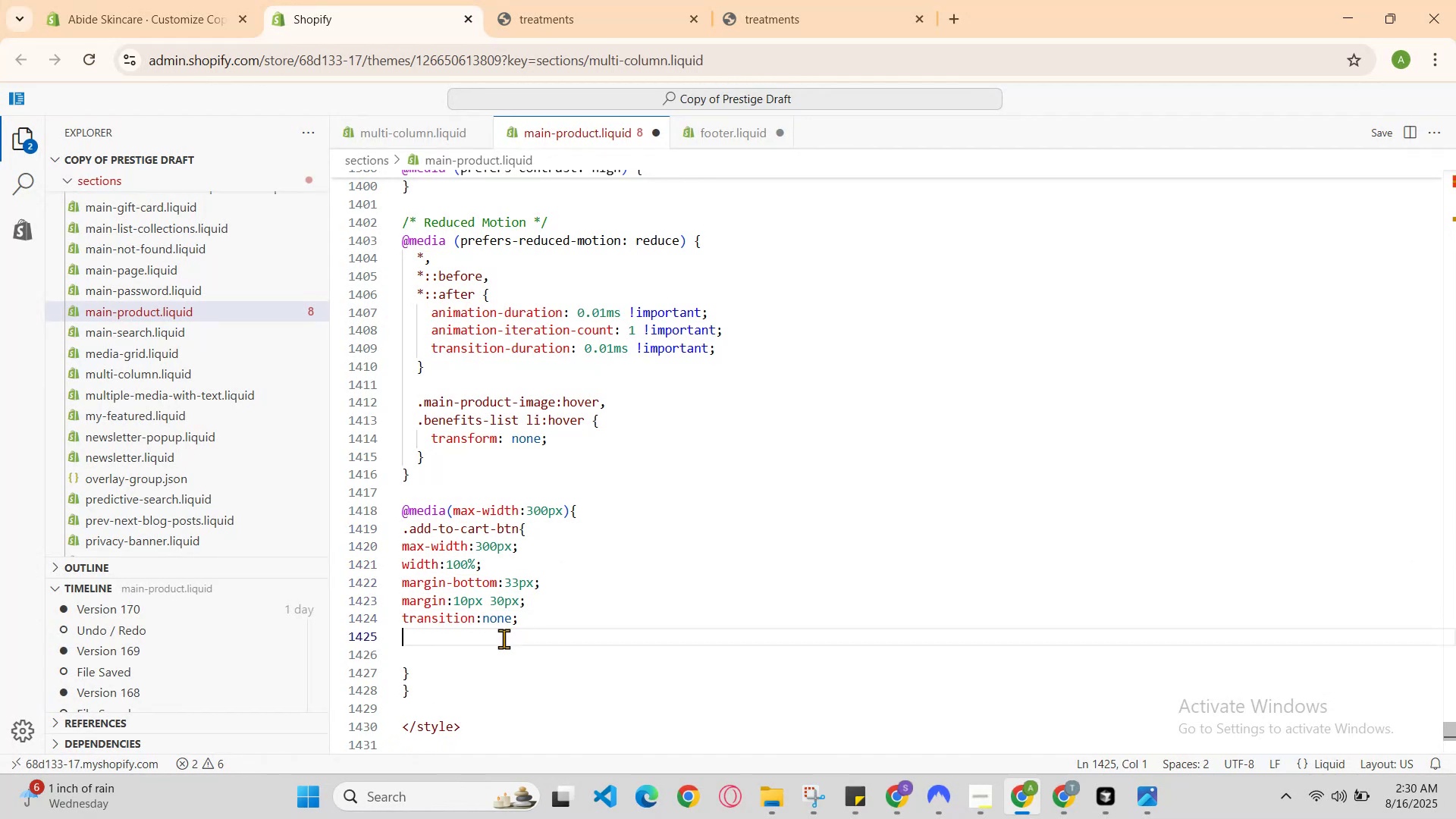 
type(te)
key(Backspace)
type(ransform()
 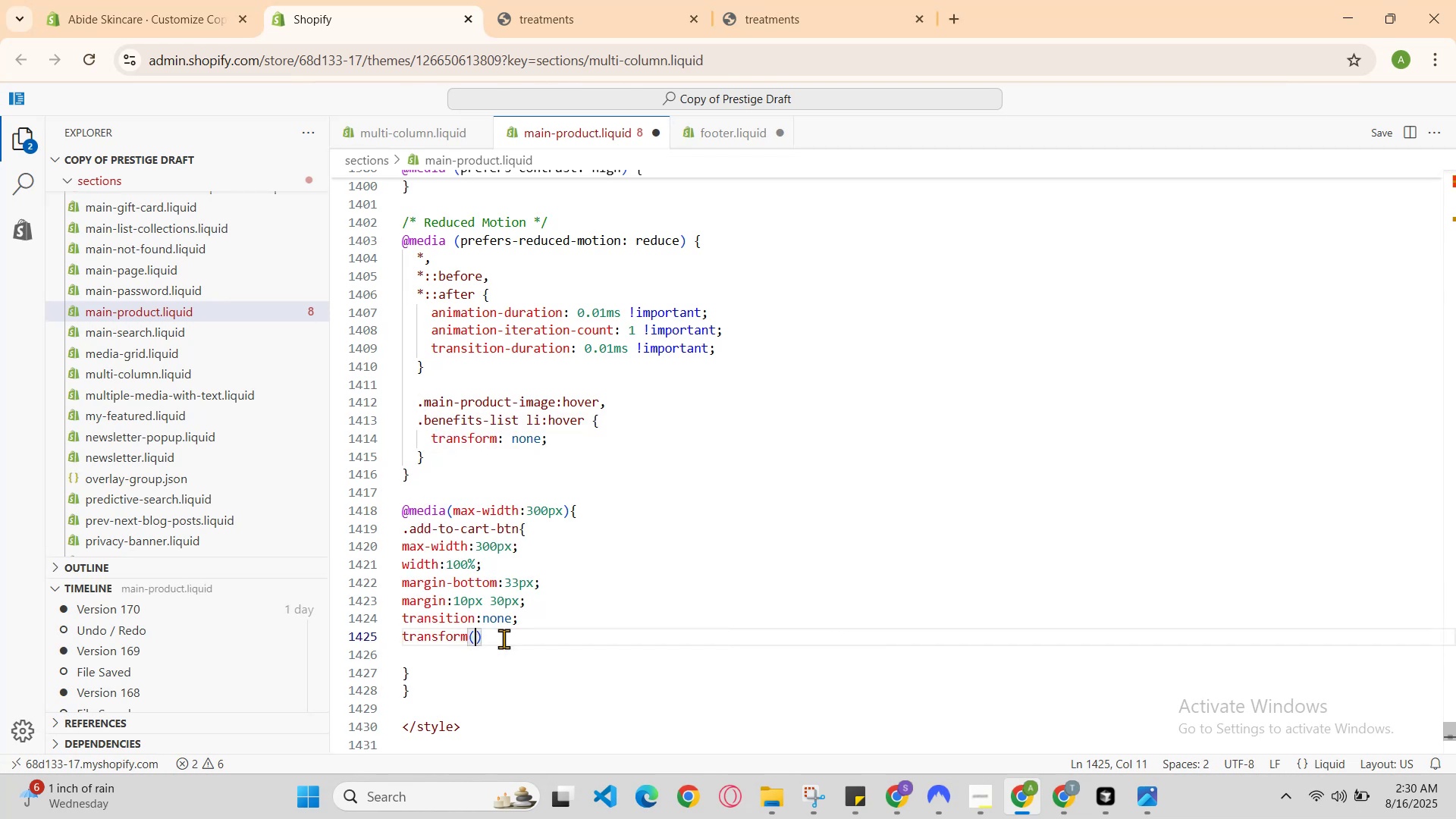 
key(ArrowRight)
 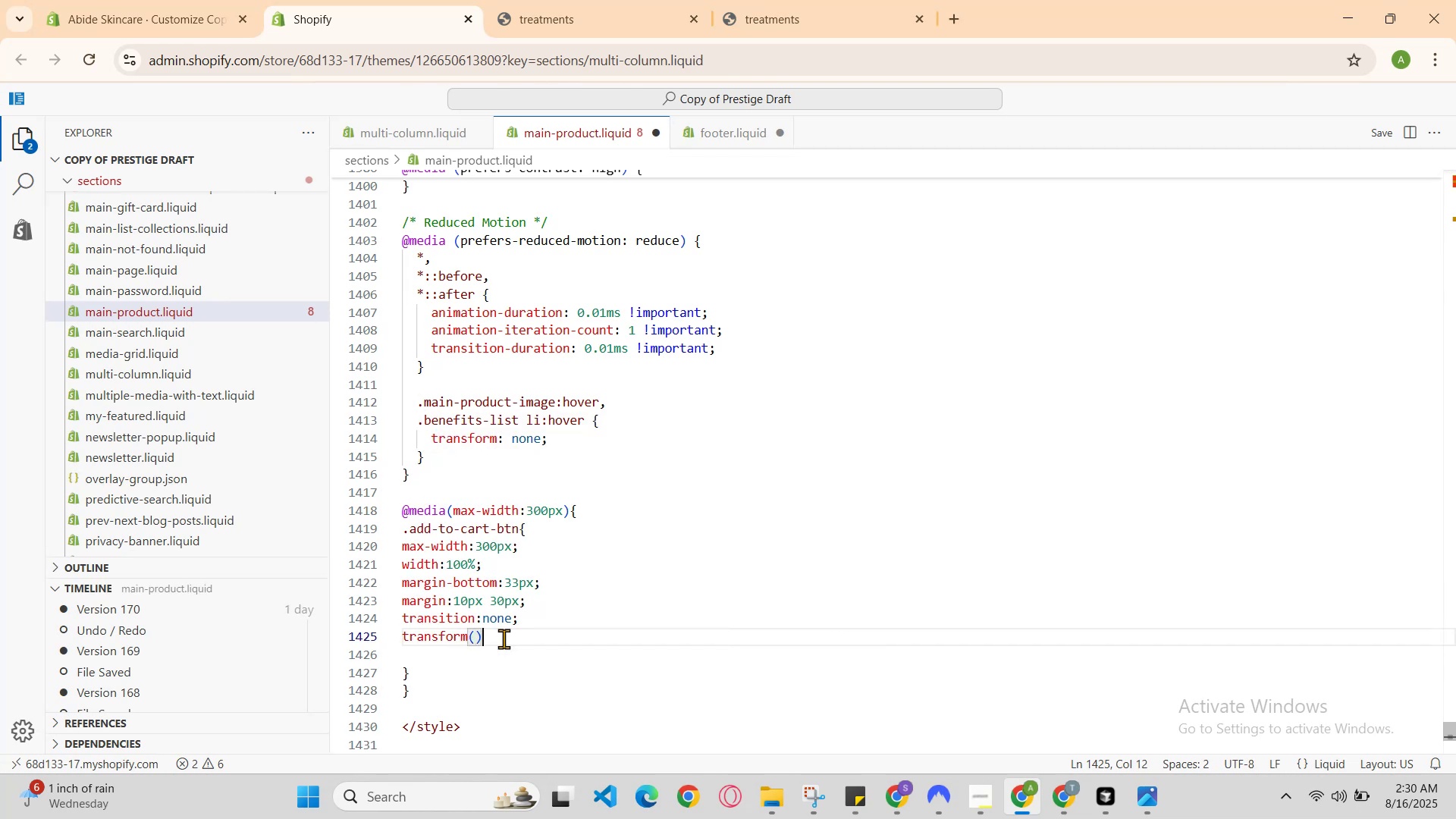 
key(Backspace)
key(Backspace)
type(:tr)
 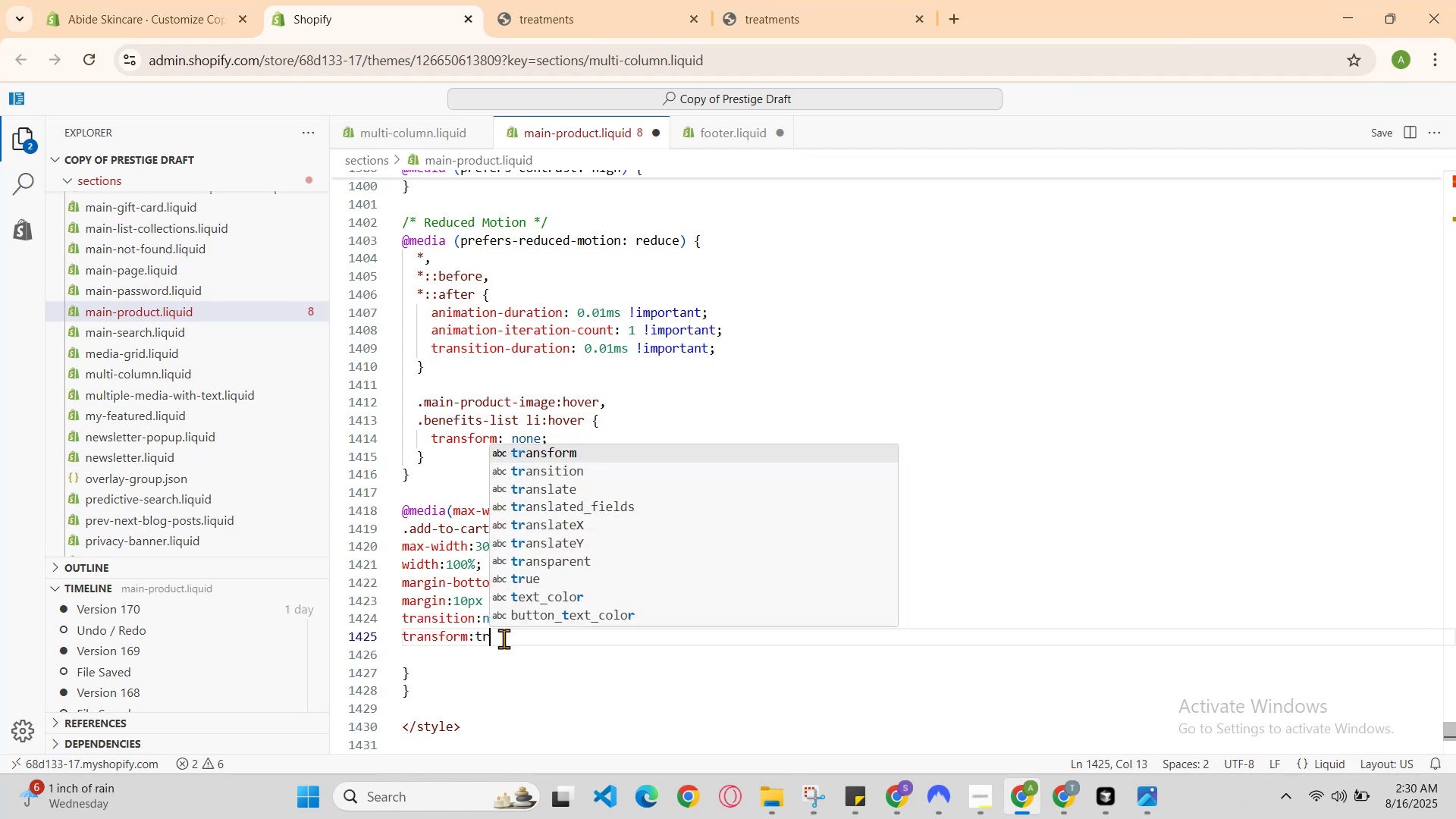 
key(ArrowDown)
 